 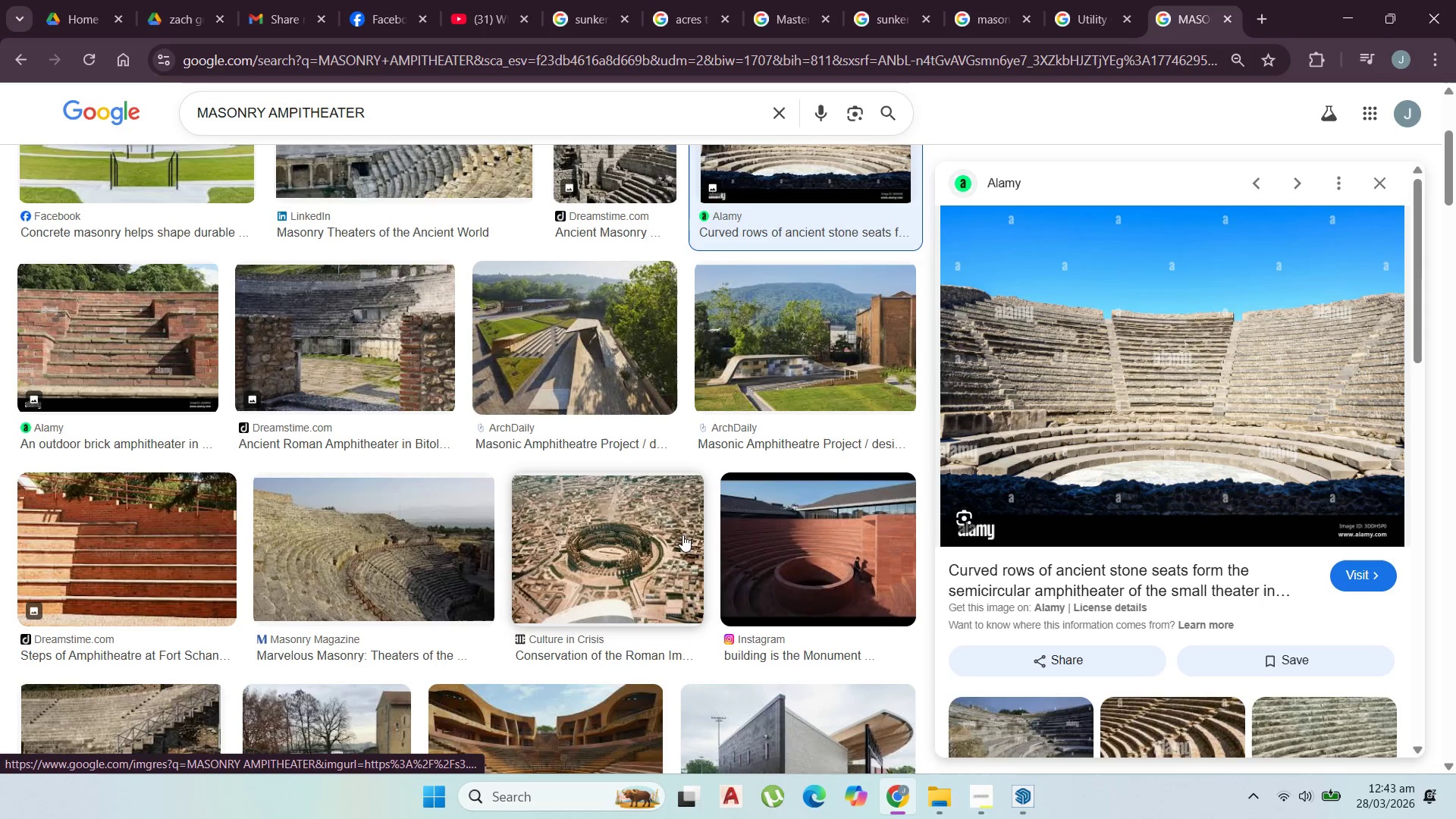 
scroll: coordinate [669, 498], scroll_direction: down, amount: 2.0
 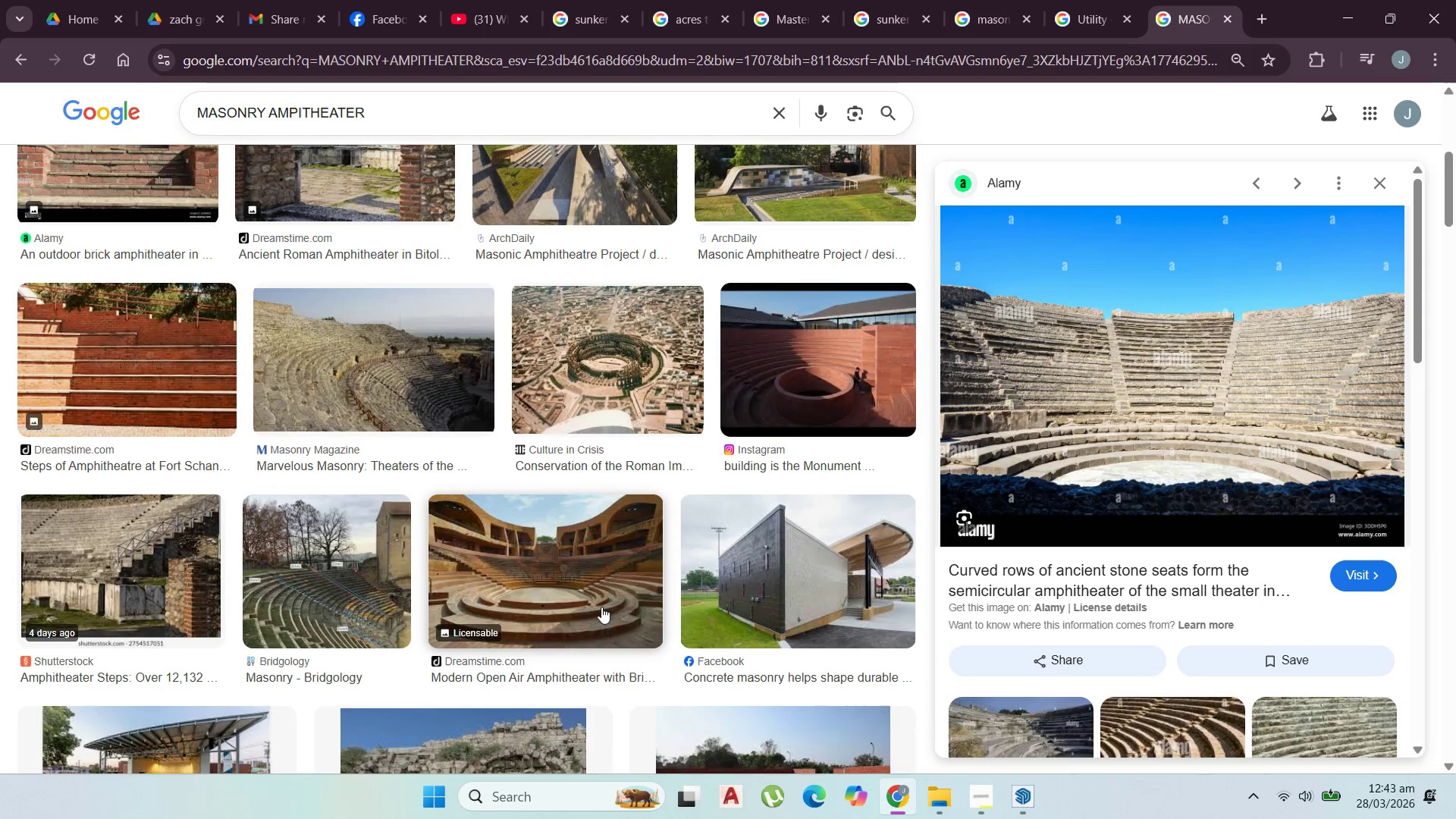 
left_click([601, 608])
 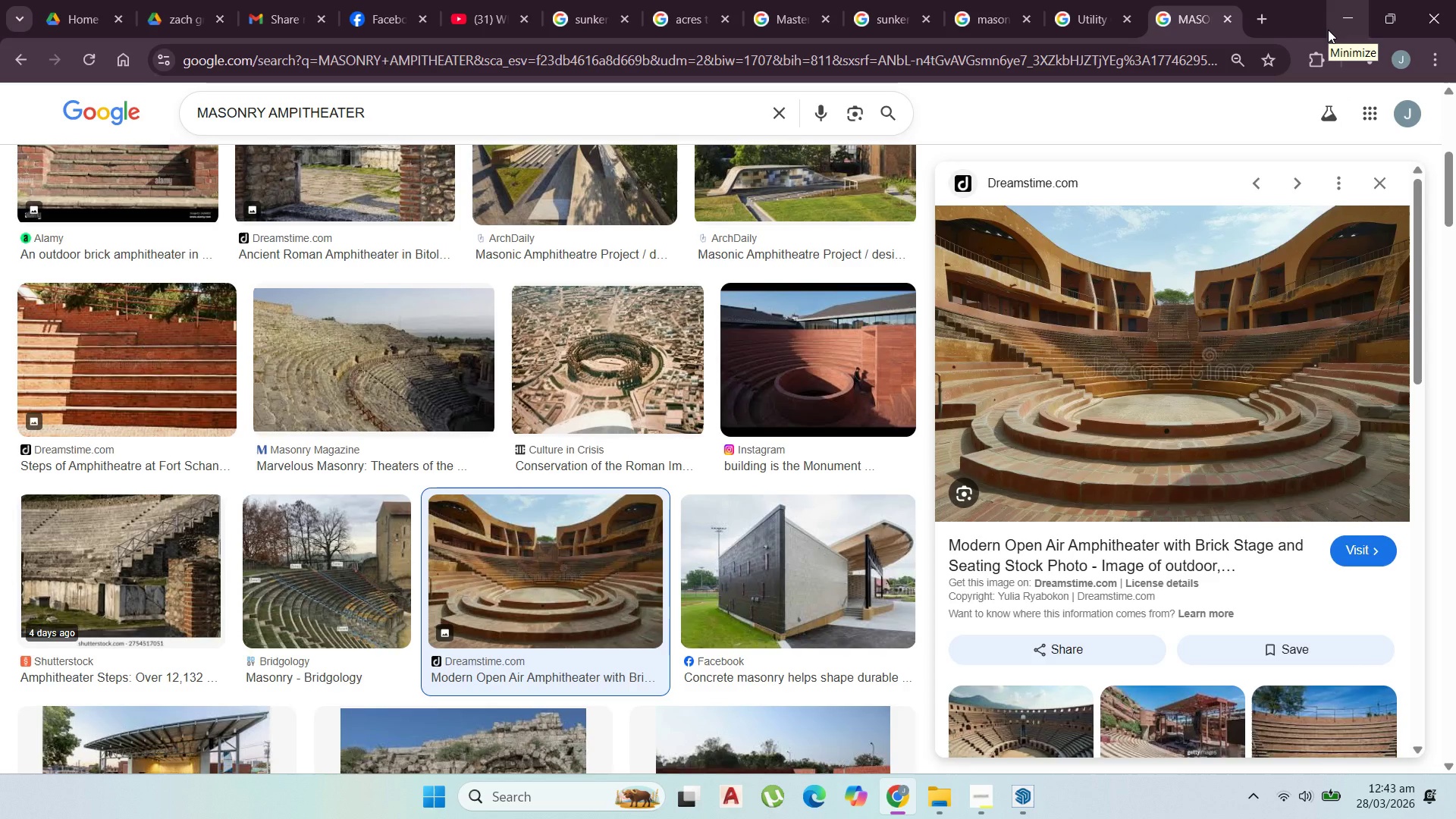 
wait(22.06)
 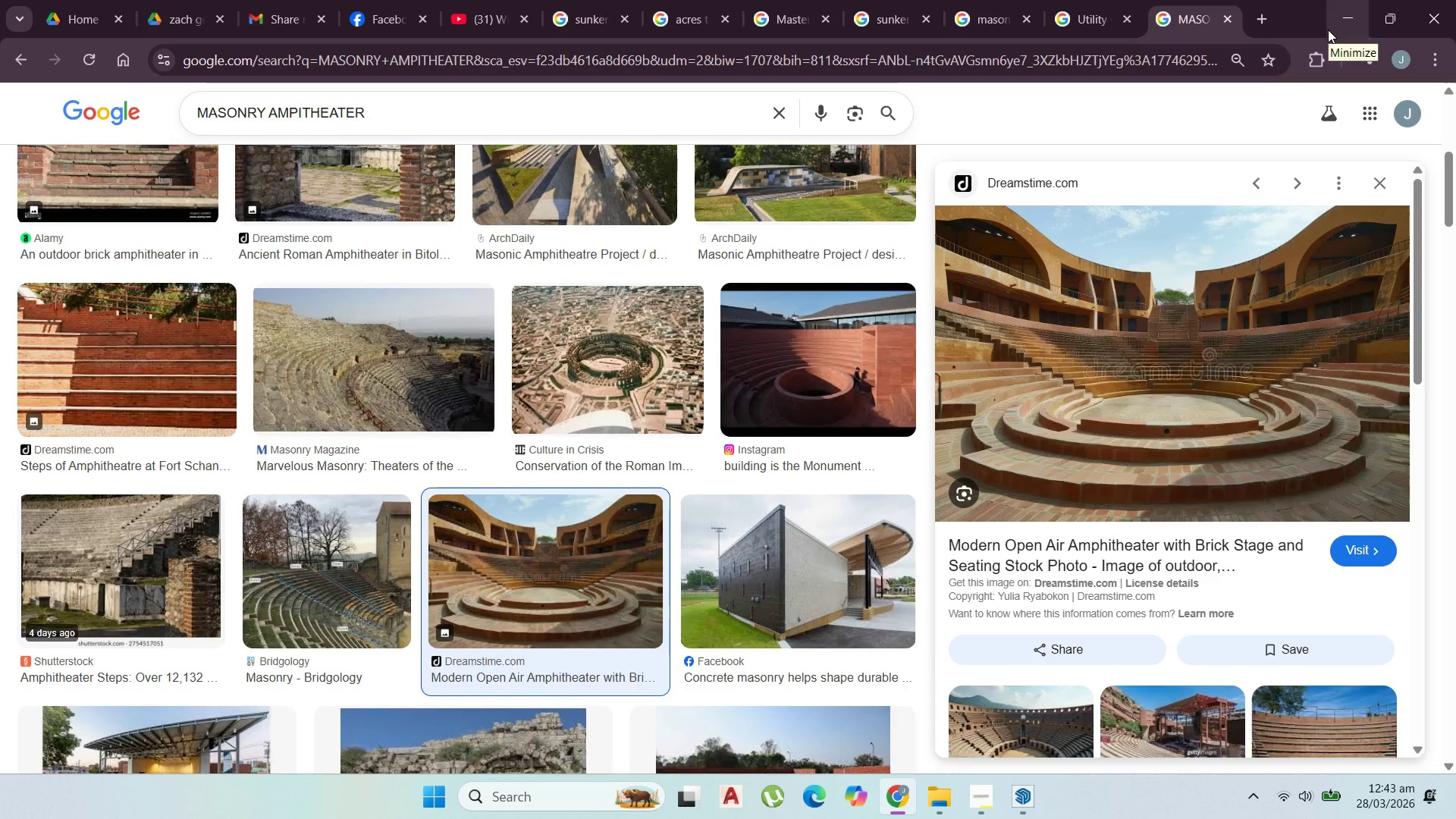 
left_click([1335, 4])
 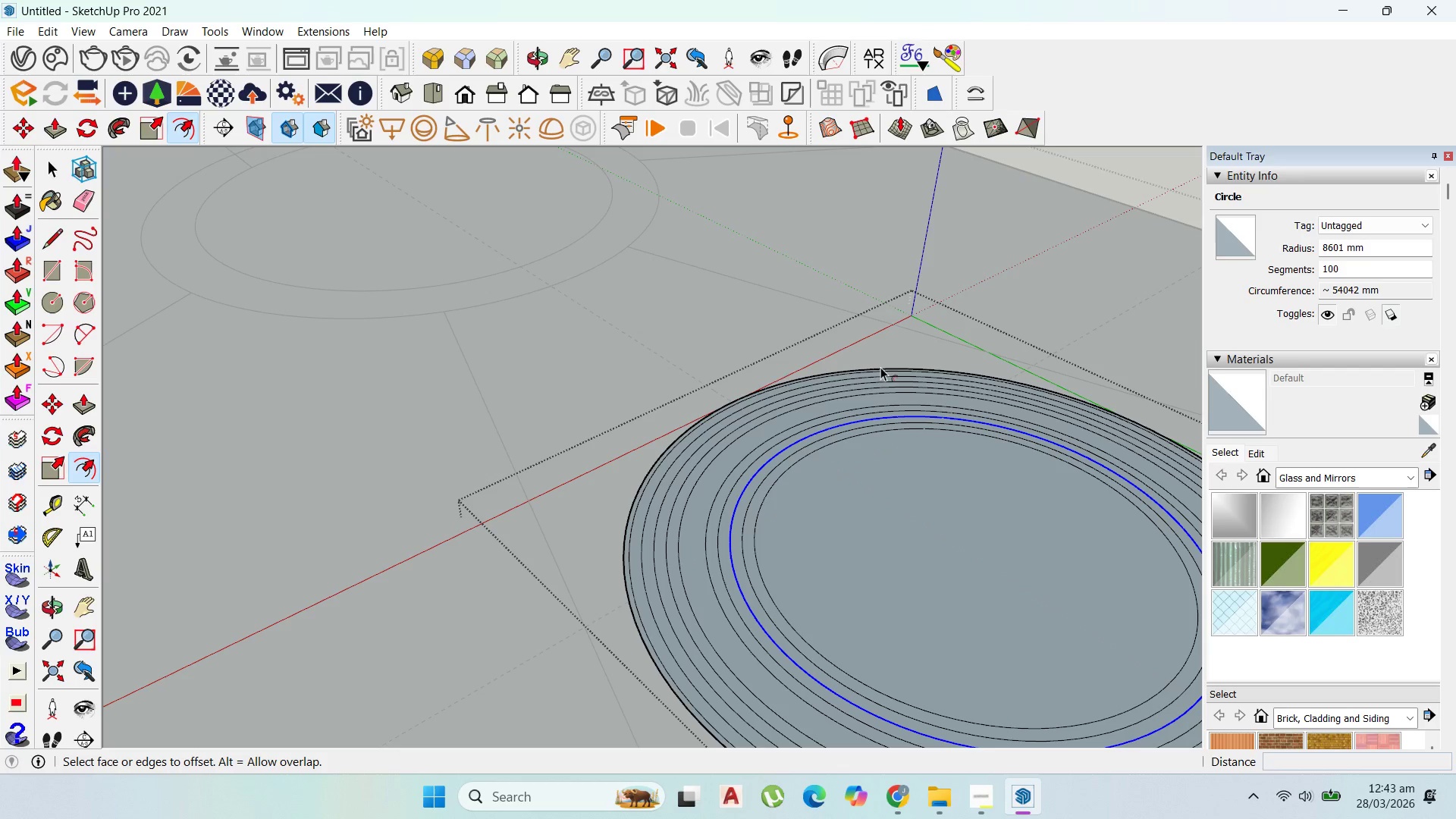 
scroll: coordinate [777, 489], scroll_direction: down, amount: 10.0
 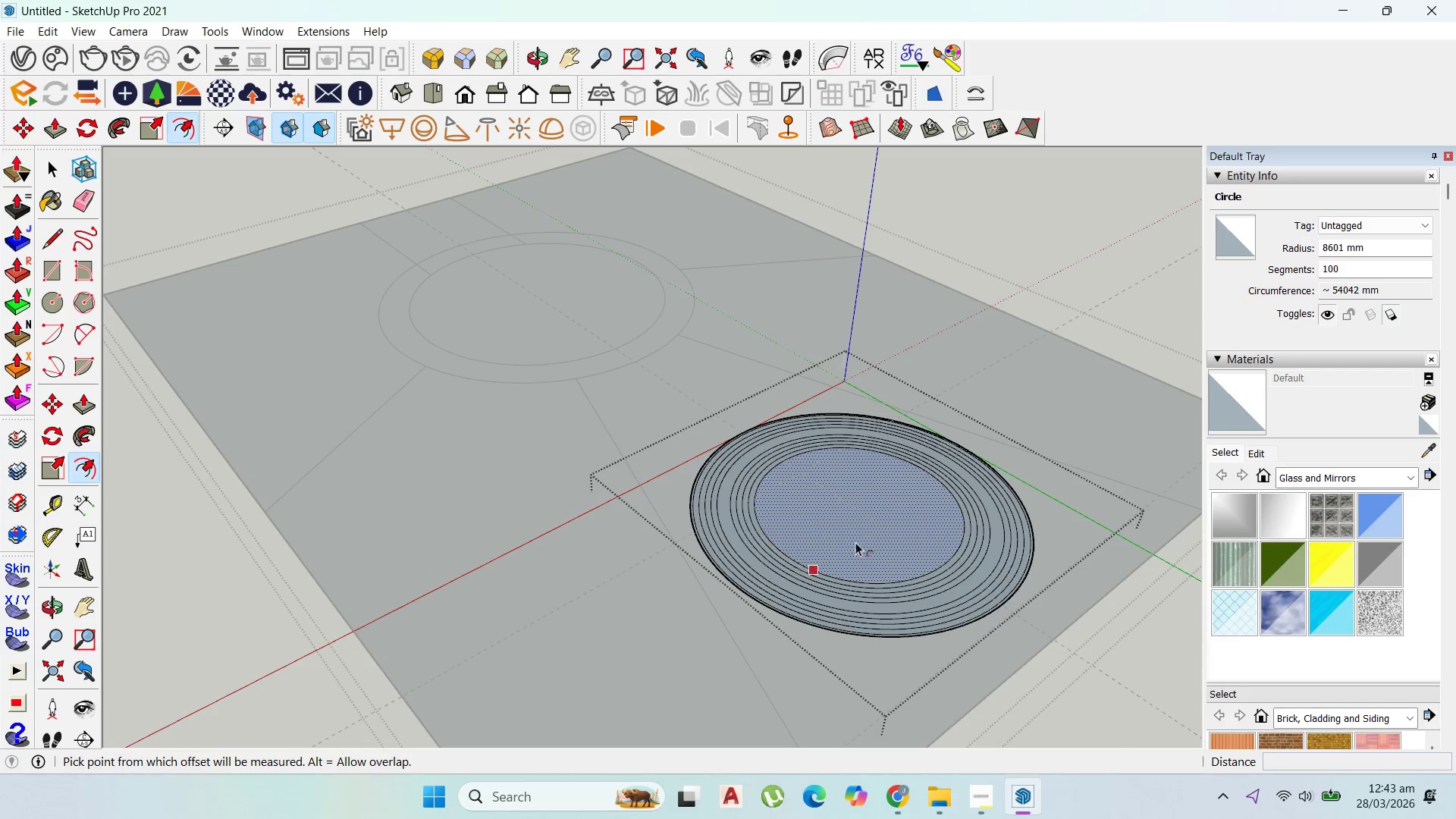 
scroll: coordinate [657, 539], scroll_direction: up, amount: 7.0
 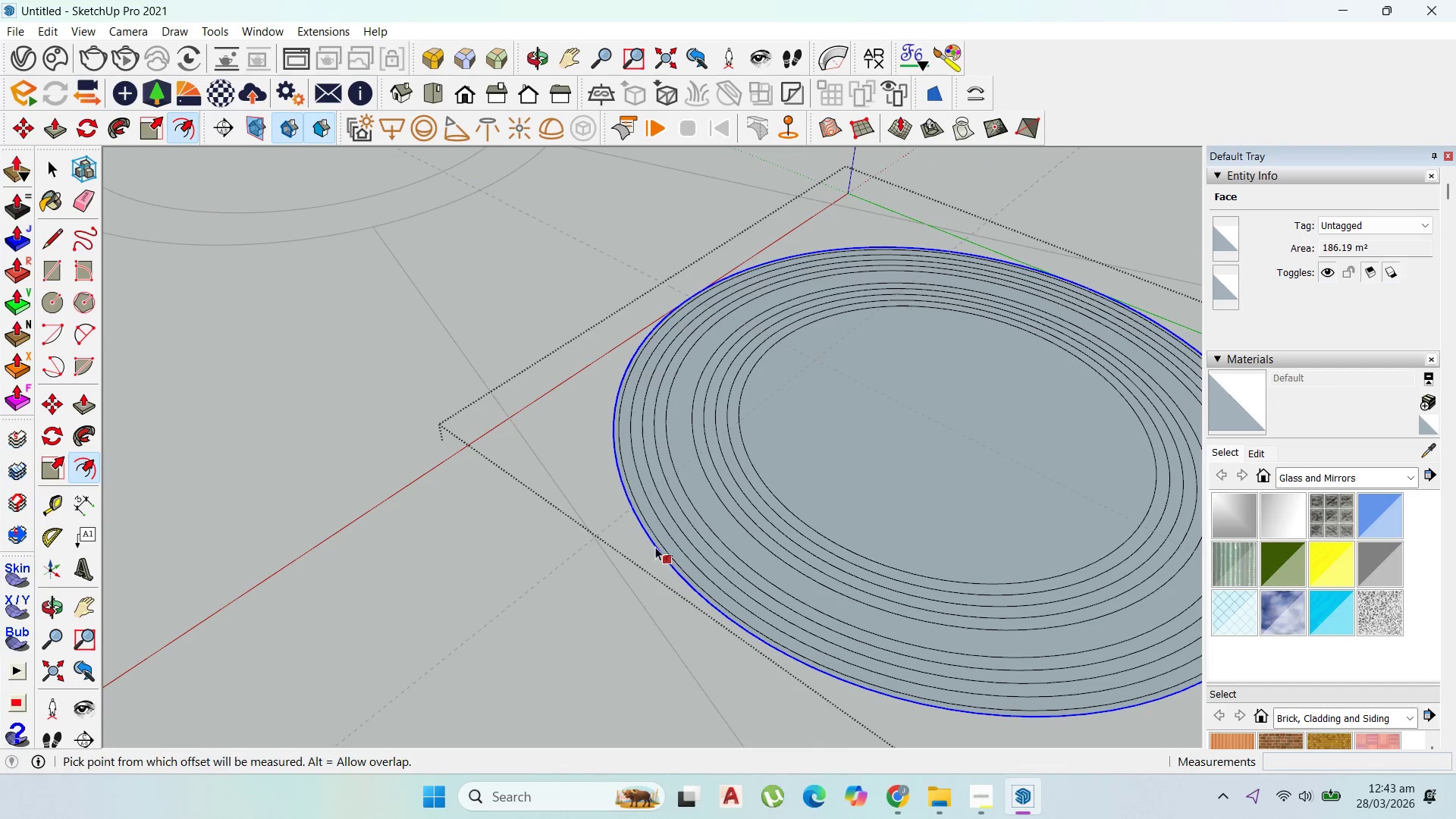 
scroll: coordinate [873, 499], scroll_direction: down, amount: 1.0
 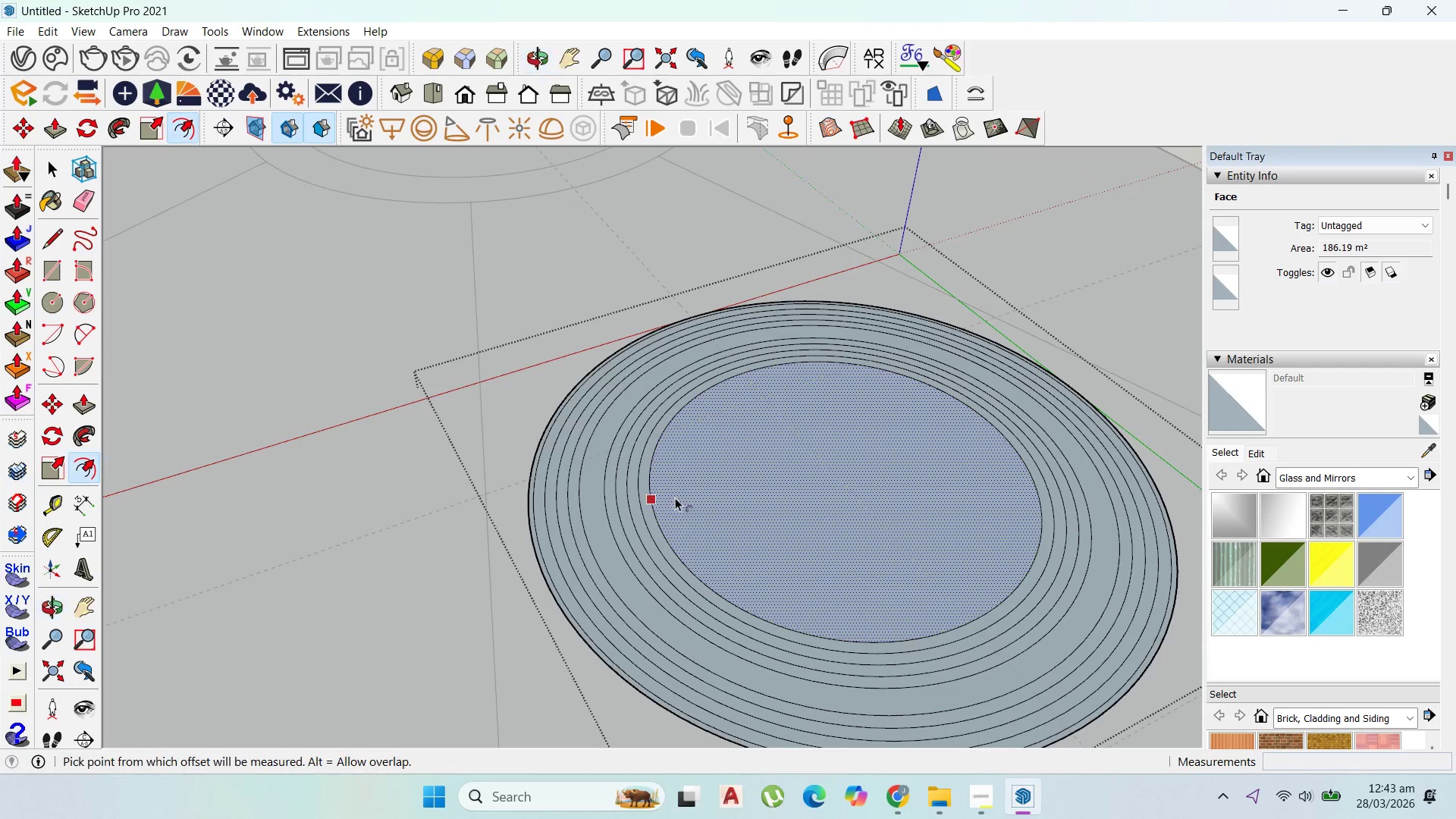 
scroll: coordinate [666, 508], scroll_direction: up, amount: 5.0
 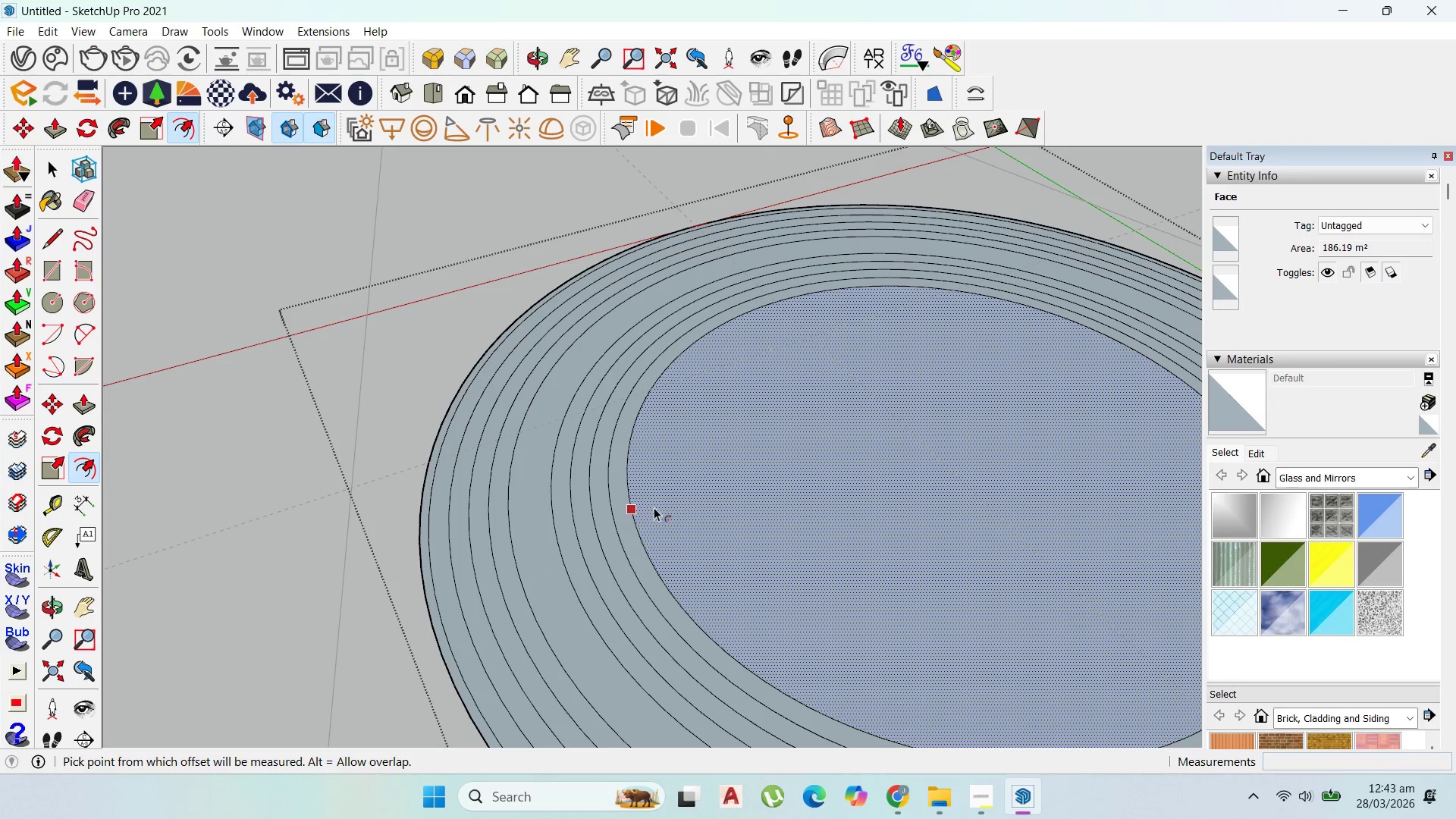 
left_click_drag(start_coordinate=[654, 507], to_coordinate=[686, 532])
 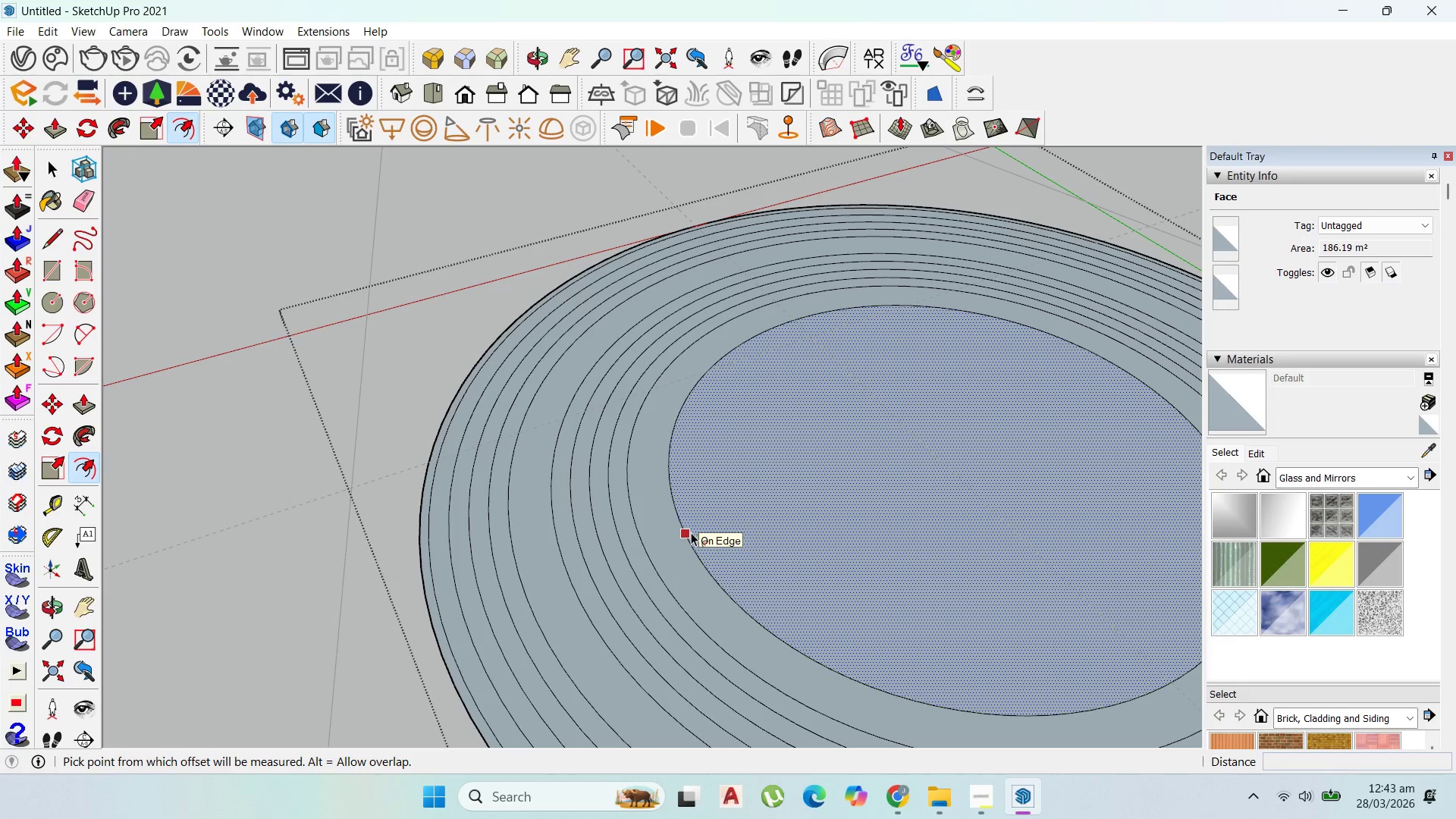 
type(1000)
 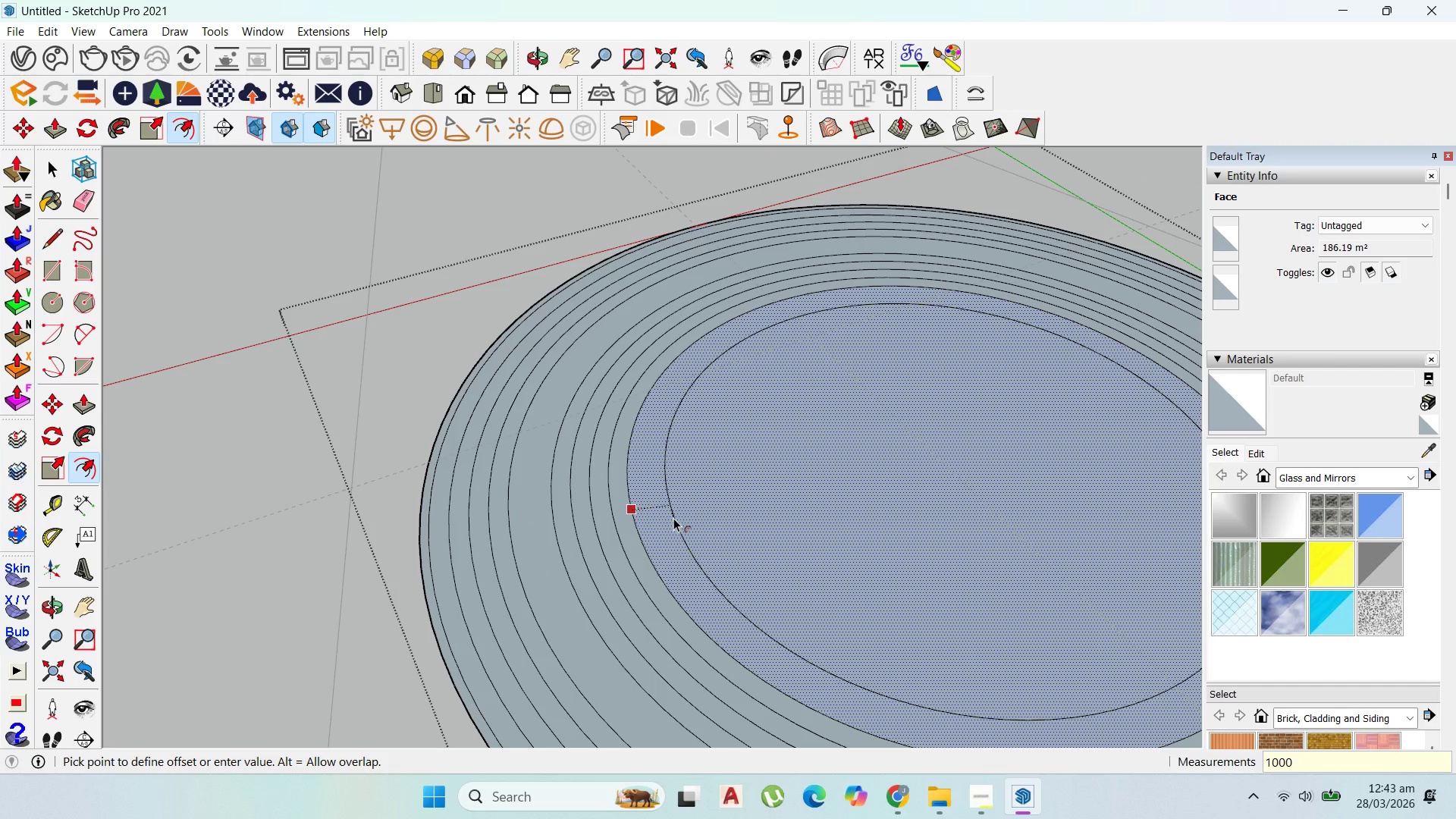 
key(Enter)
 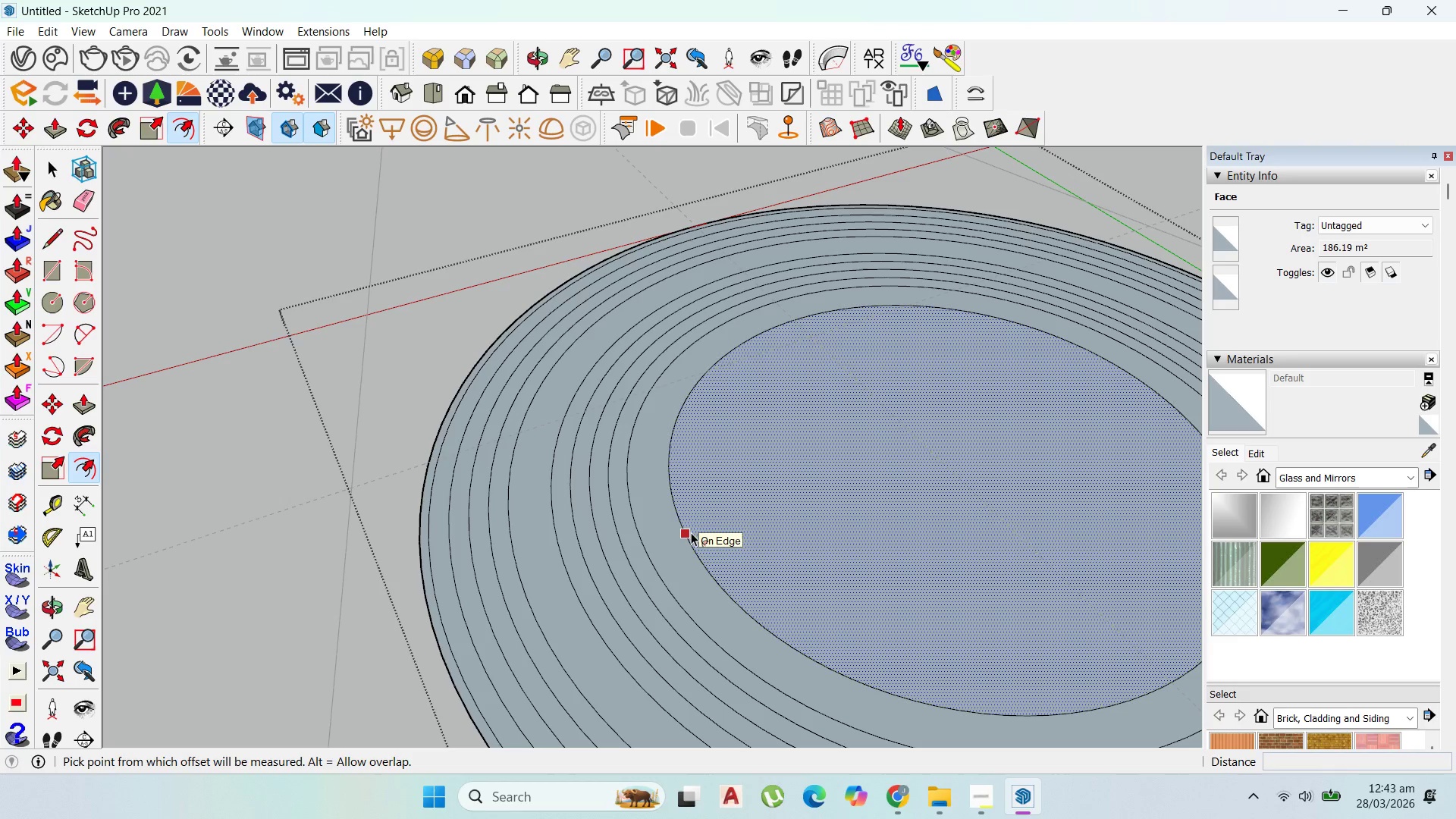 
left_click_drag(start_coordinate=[691, 532], to_coordinate=[710, 535])
 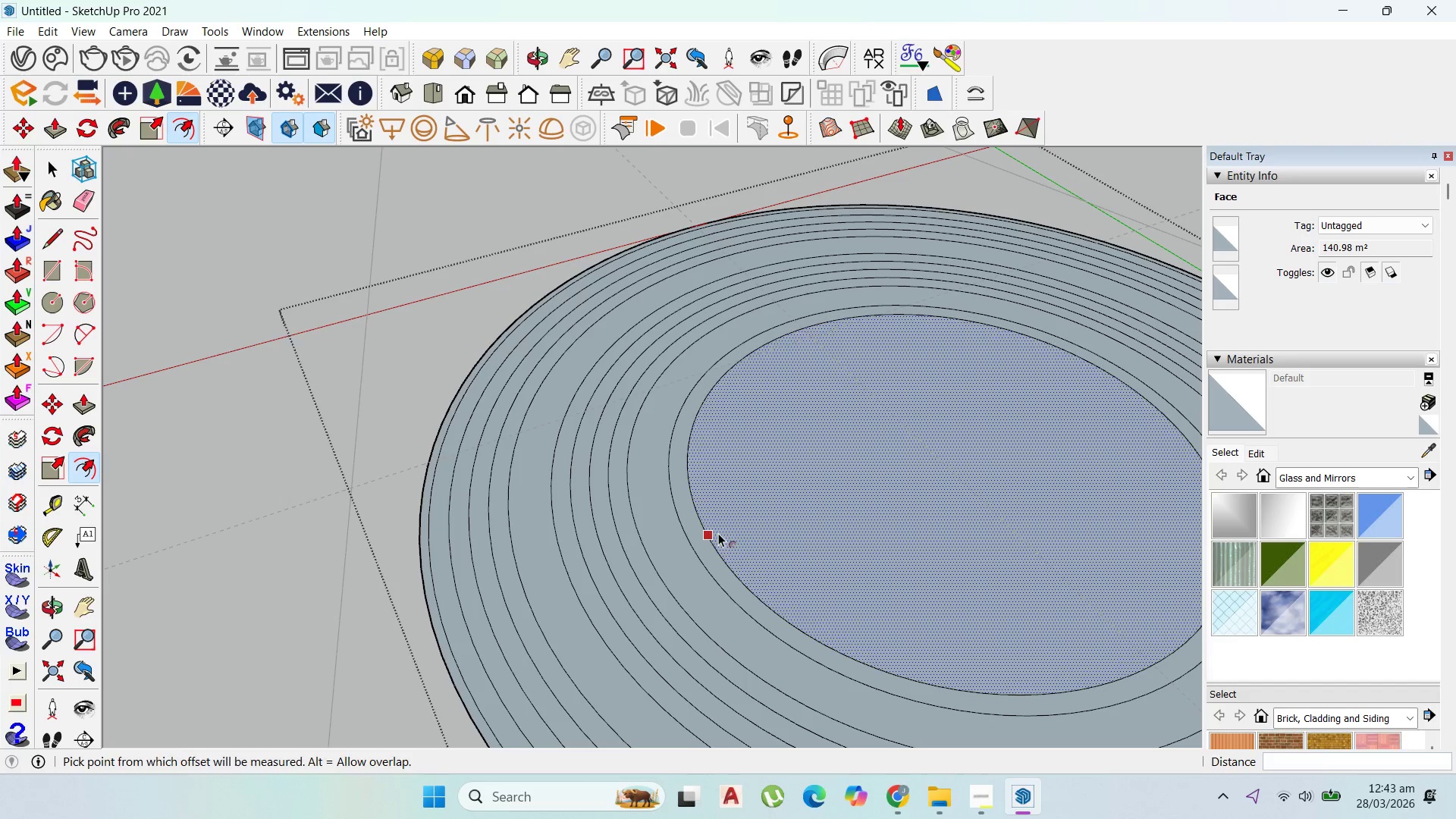 
type(450)
 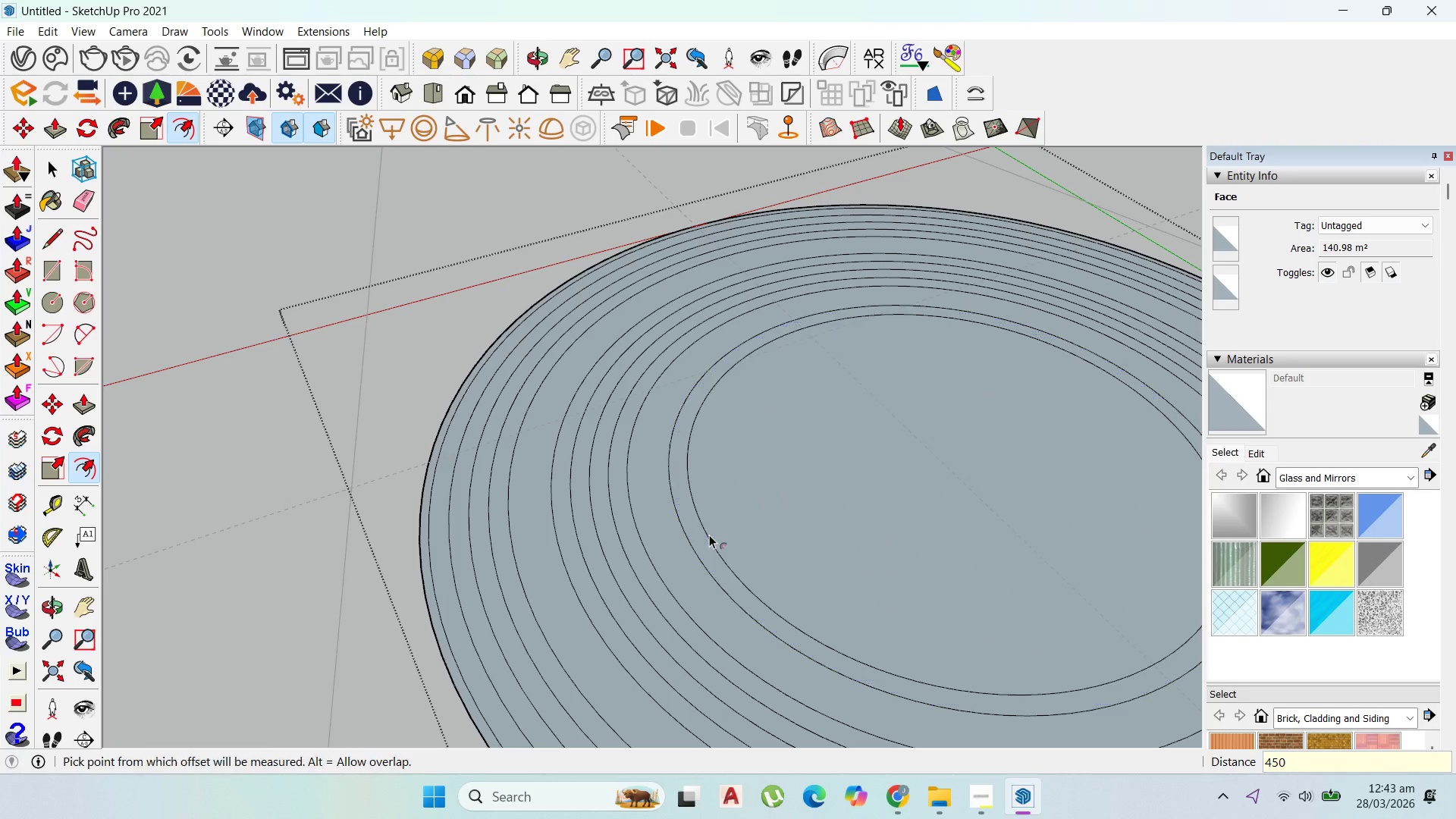 
key(Enter)
 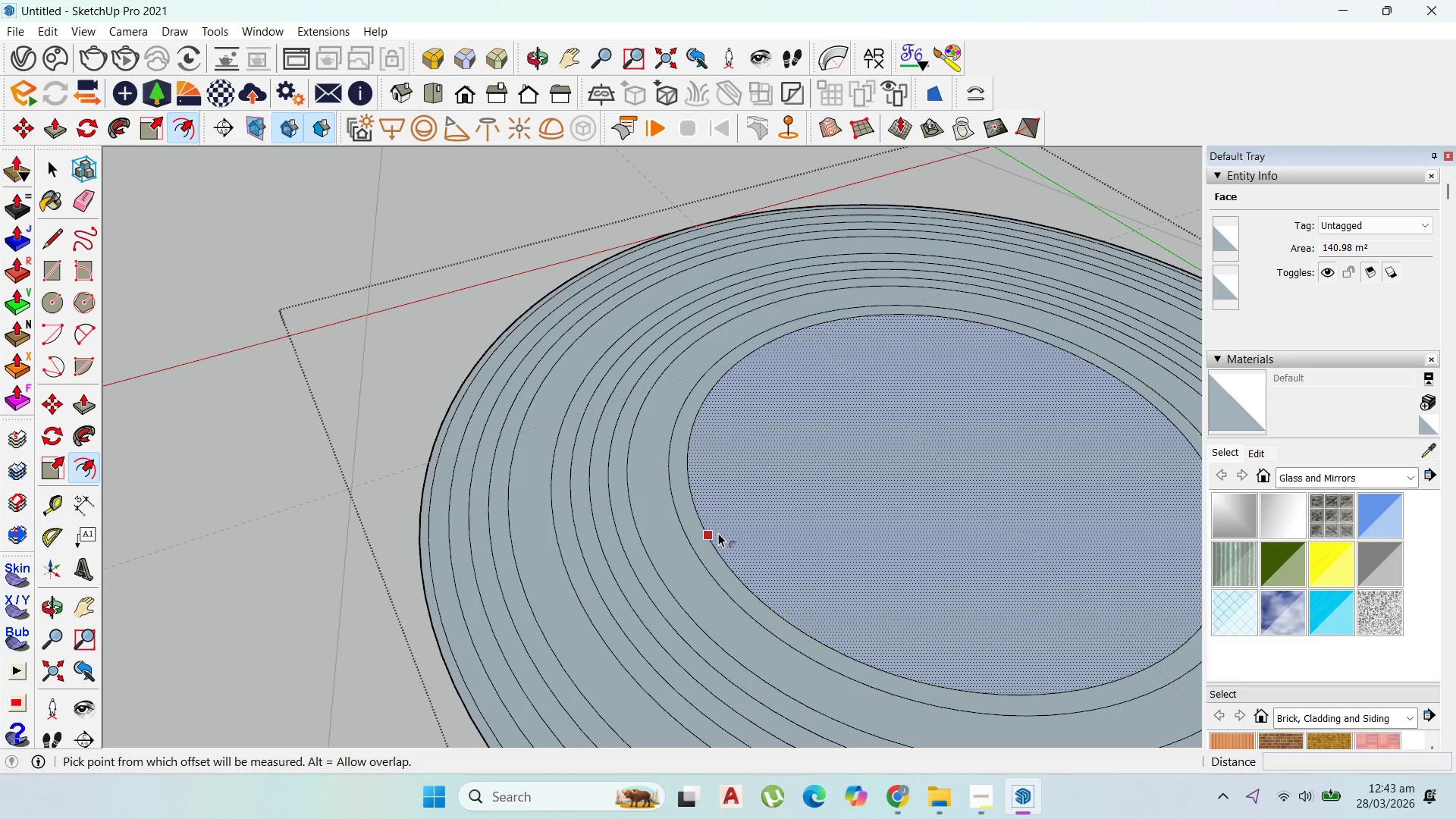 
left_click_drag(start_coordinate=[718, 533], to_coordinate=[731, 535])
 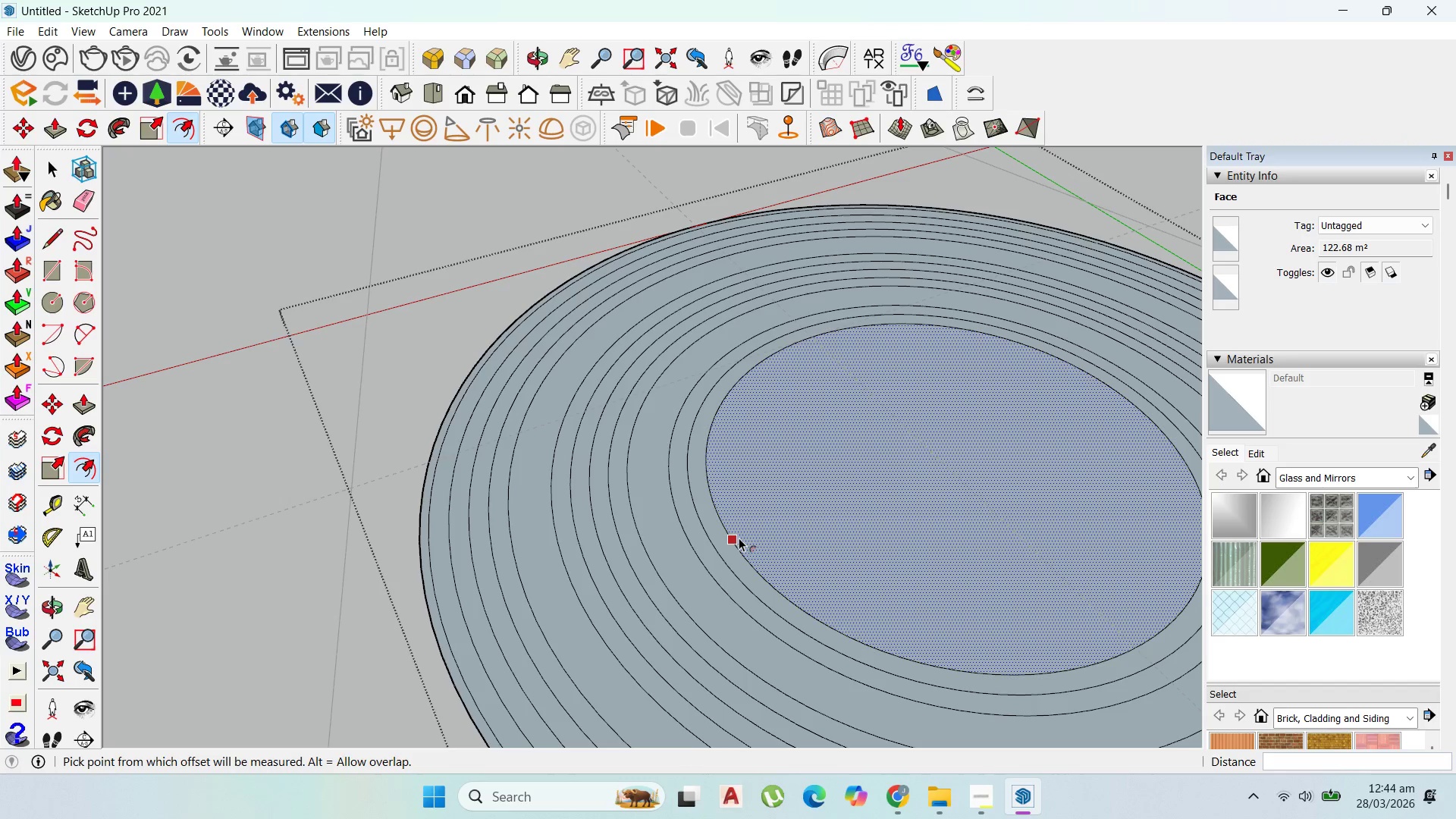 
type(450)
 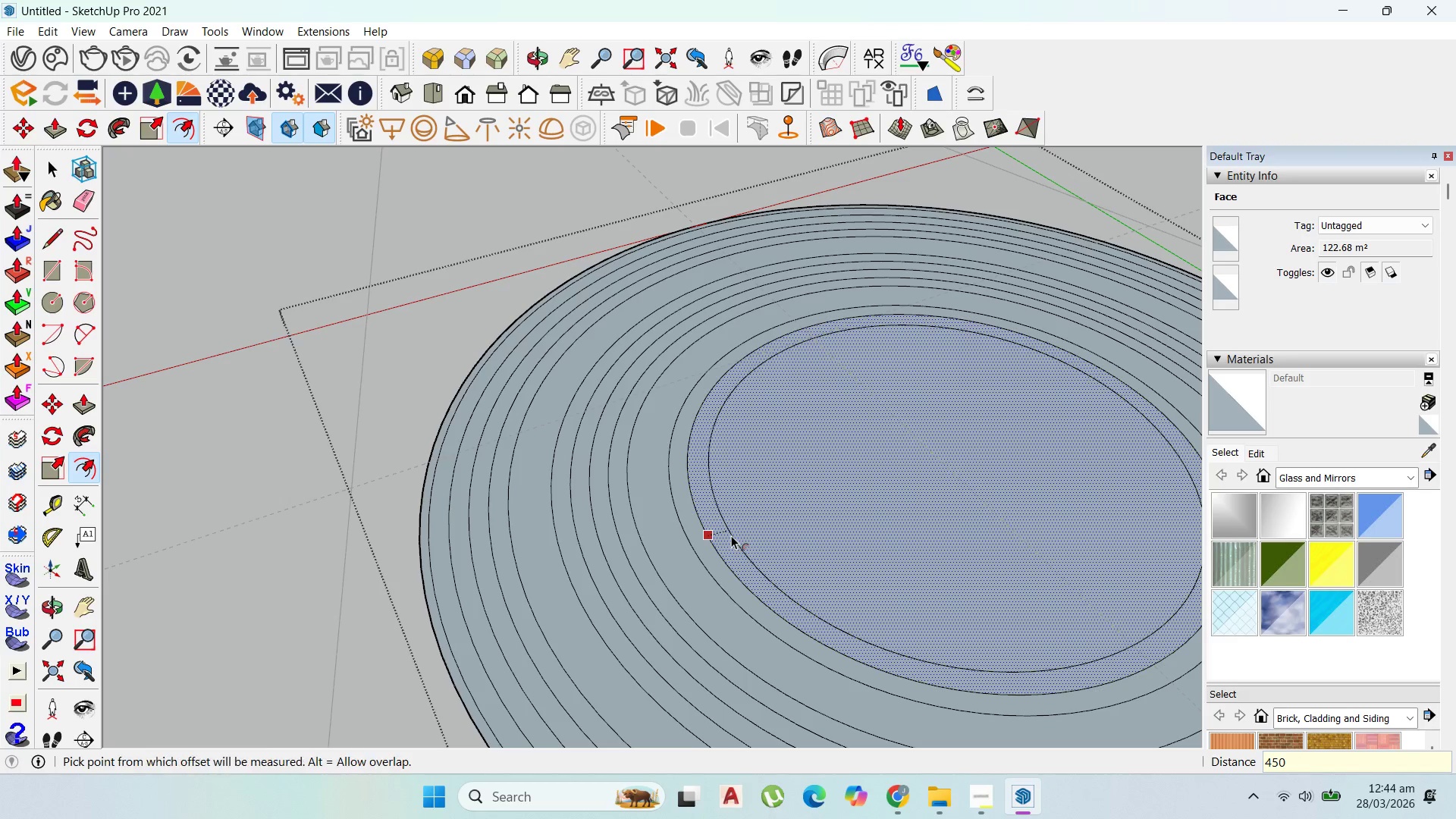 
key(Enter)
 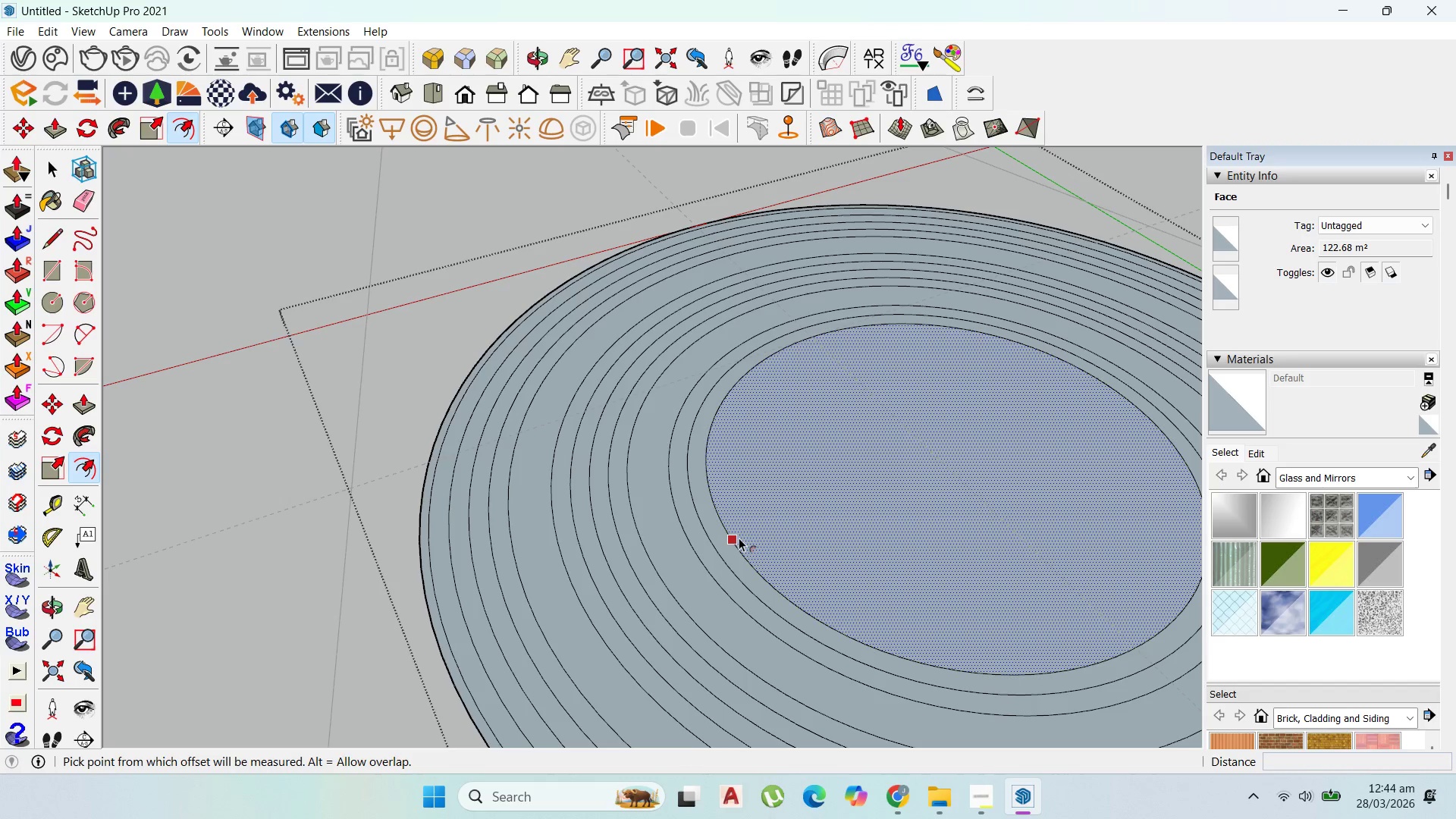 
left_click_drag(start_coordinate=[739, 538], to_coordinate=[752, 538])
 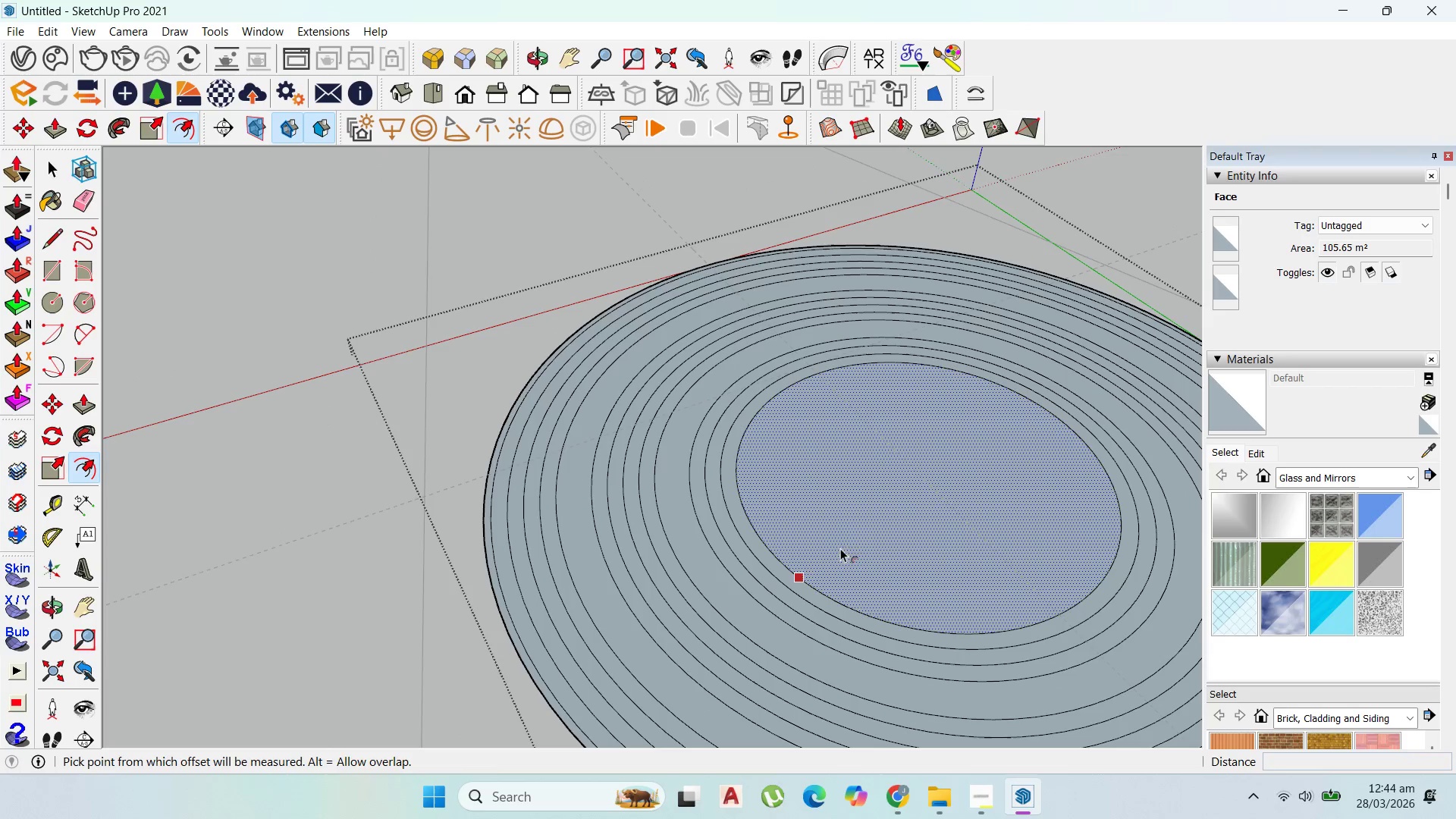 
type(450)
 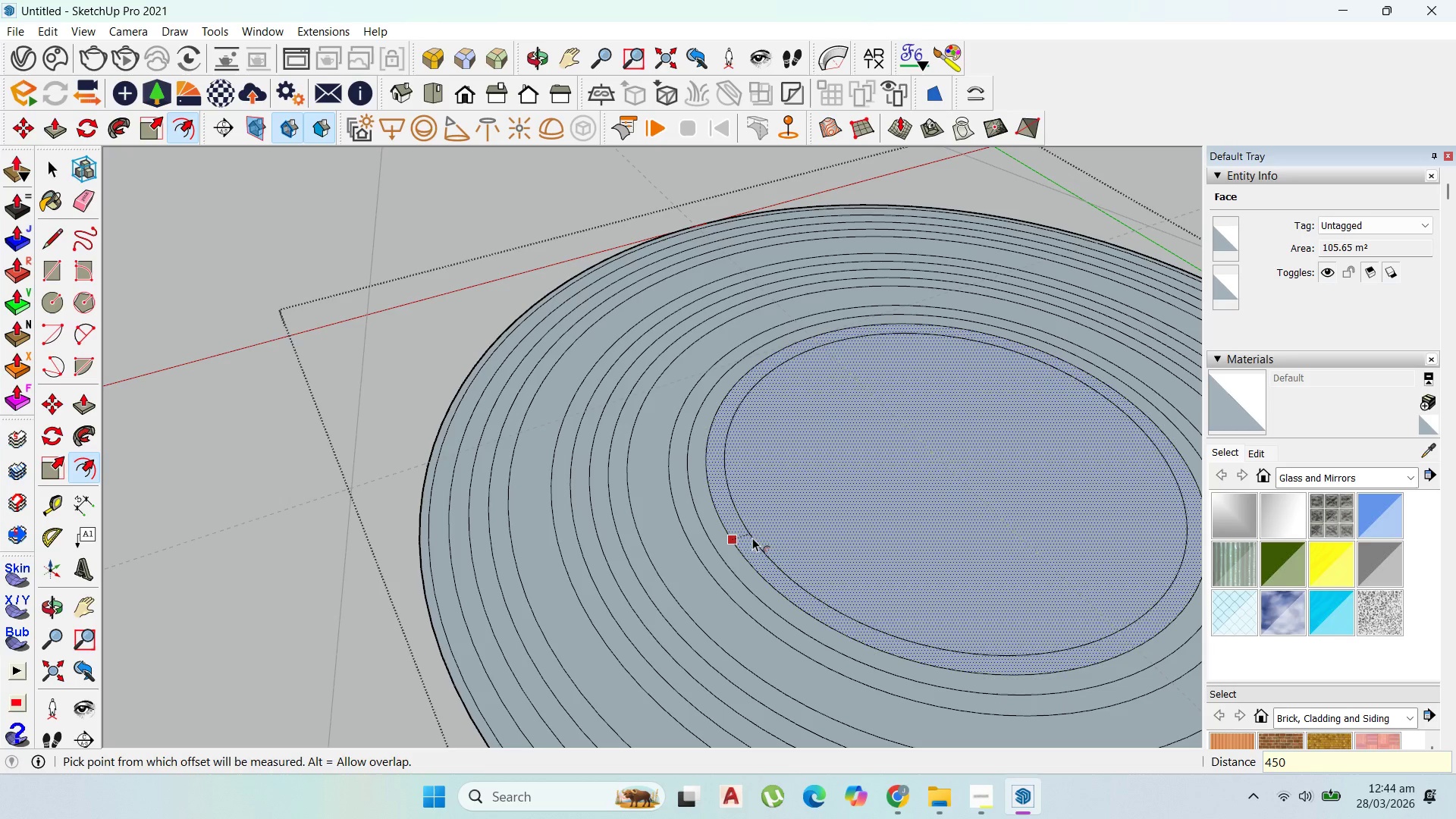 
key(Enter)
 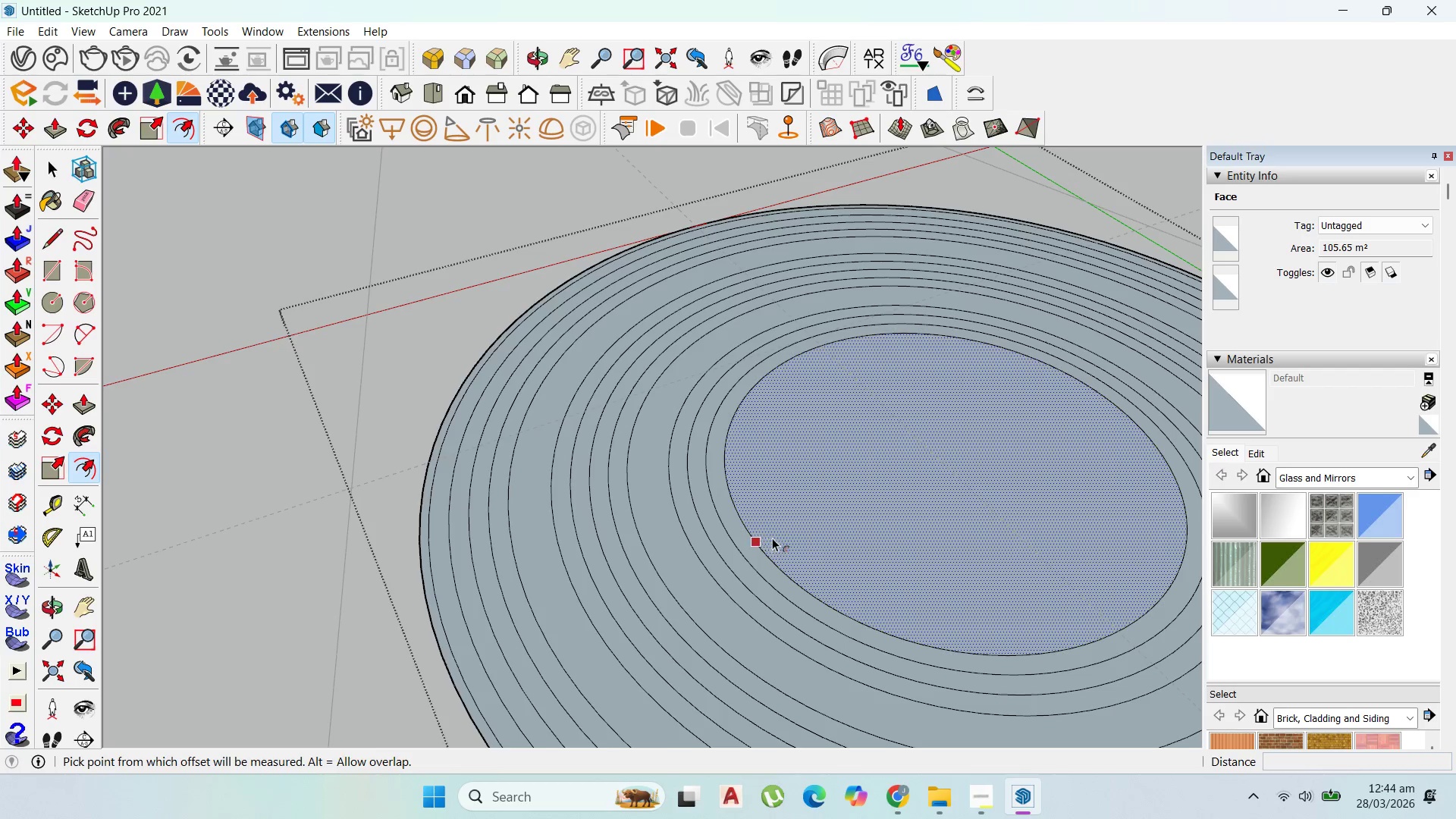 
scroll: coordinate [819, 506], scroll_direction: down, amount: 7.0
 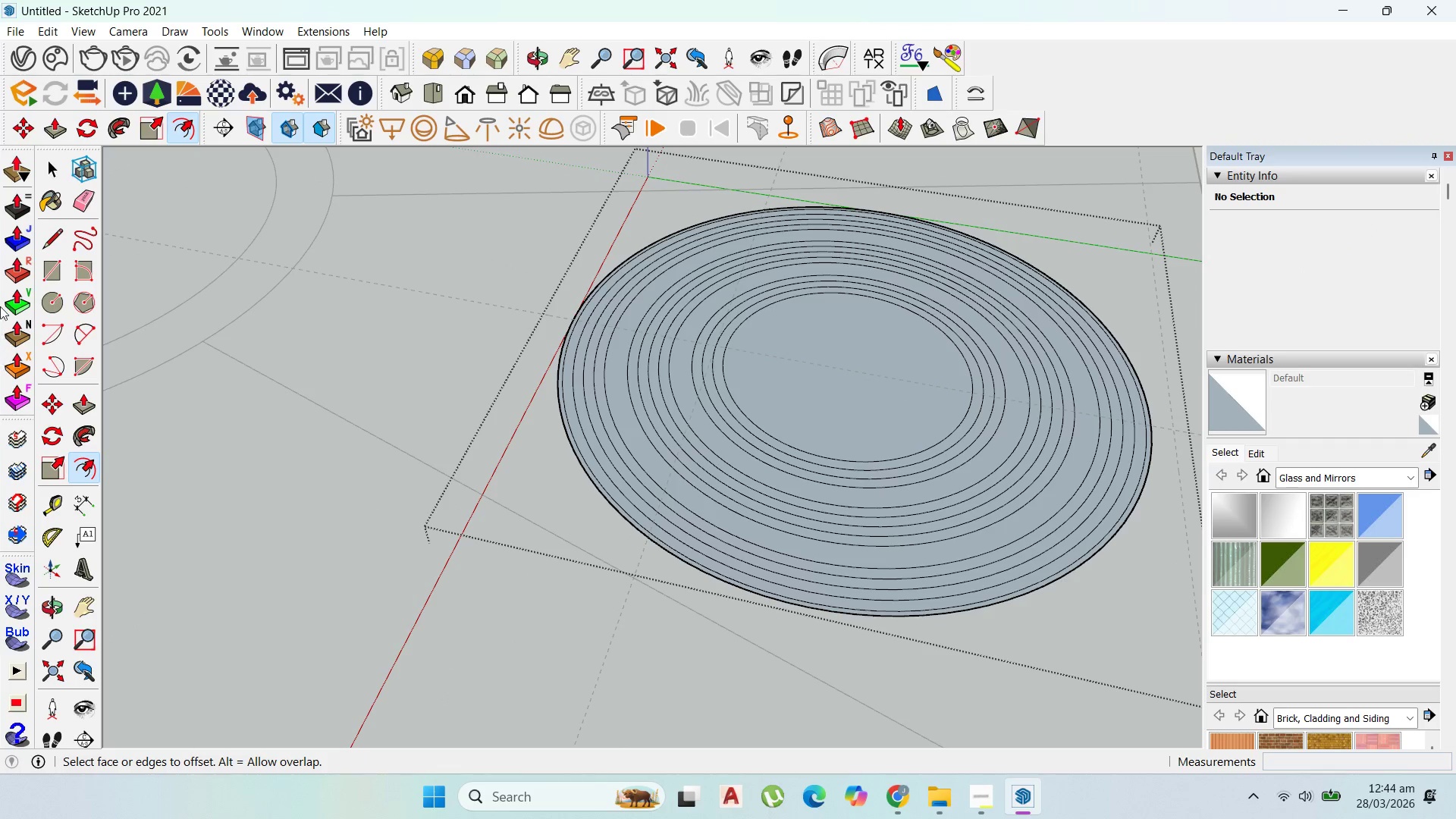 
left_click([46, 157])
 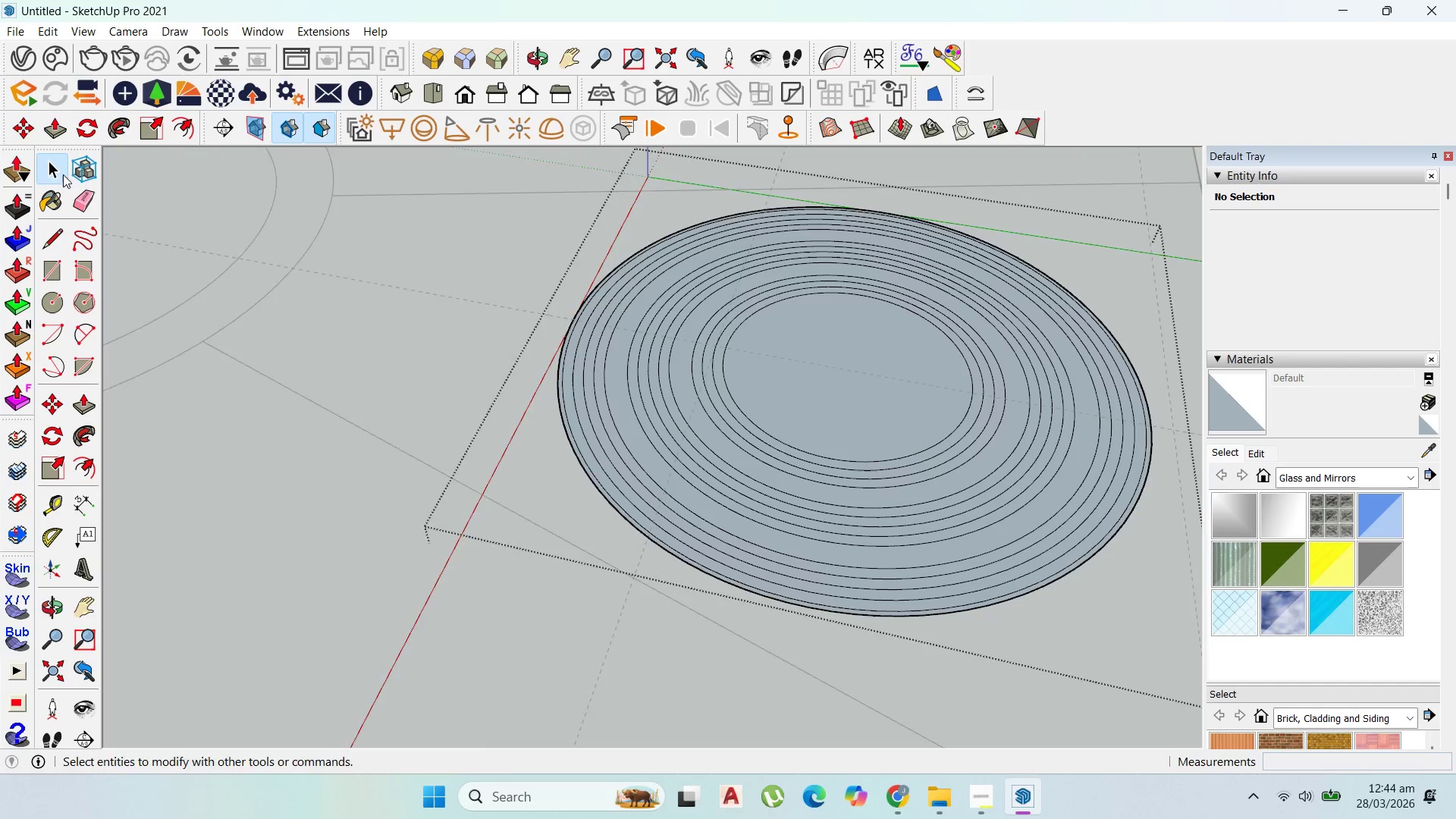 
key(Escape)
 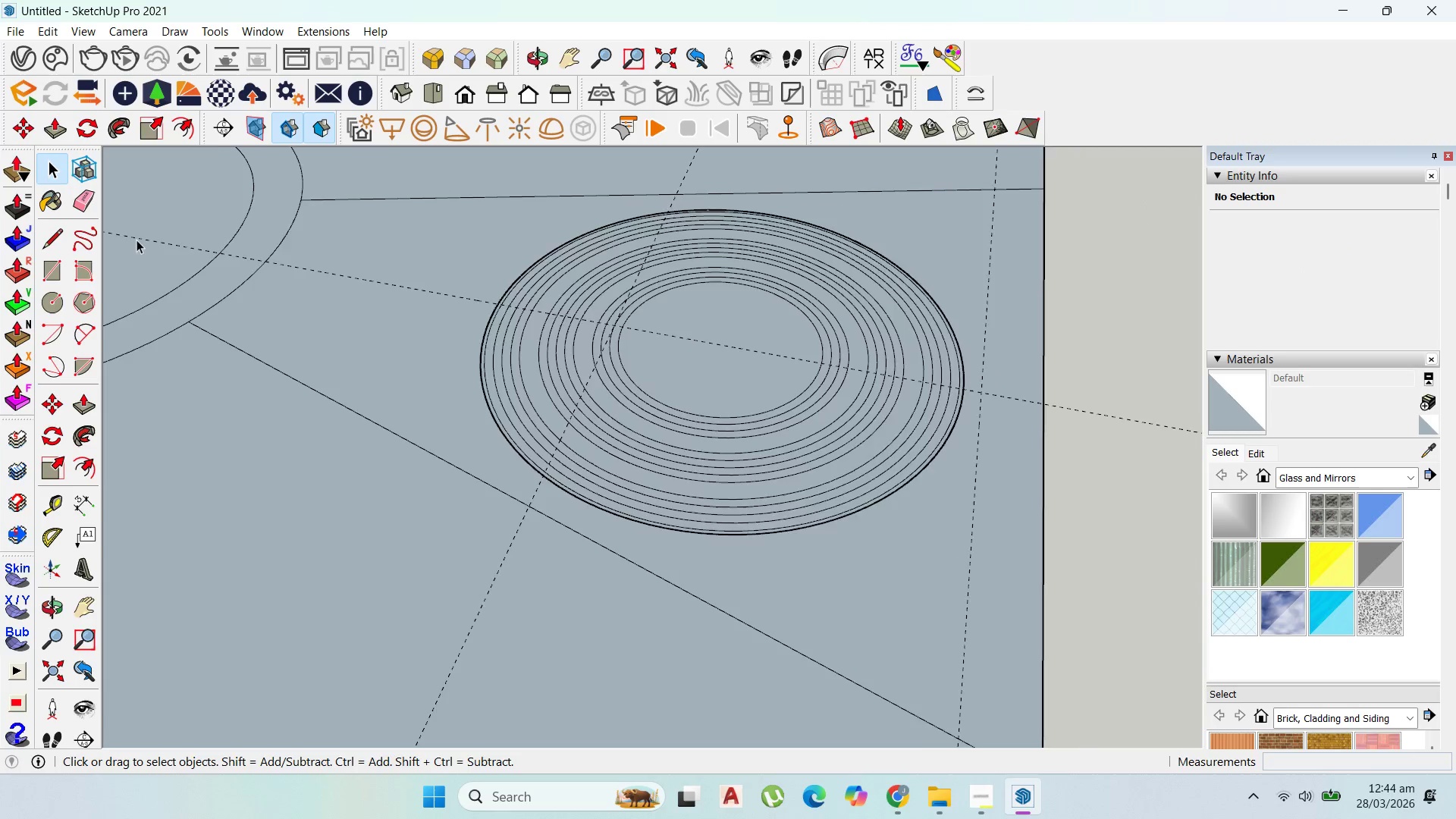 
key(Escape)
 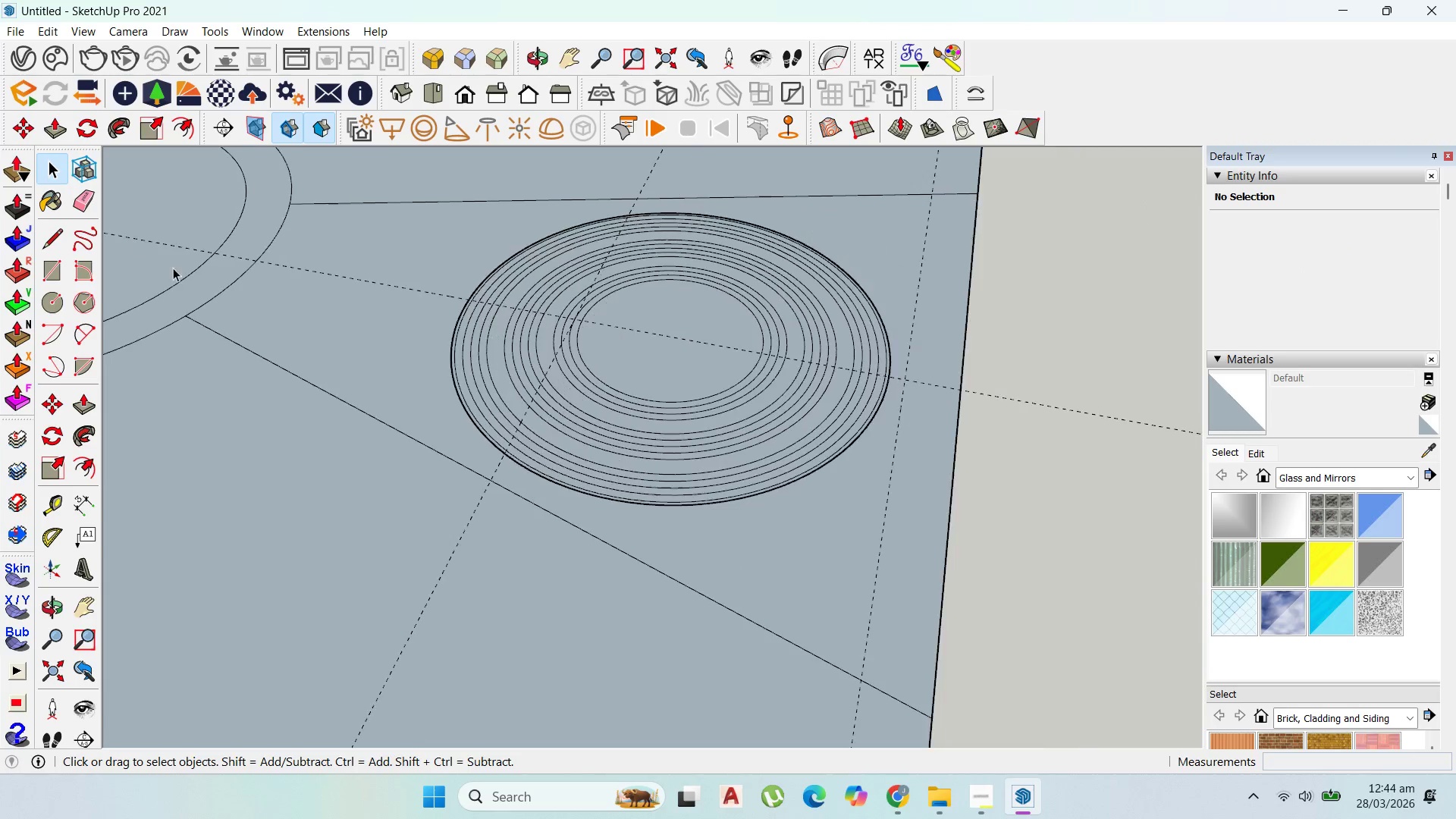 
key(Escape)
 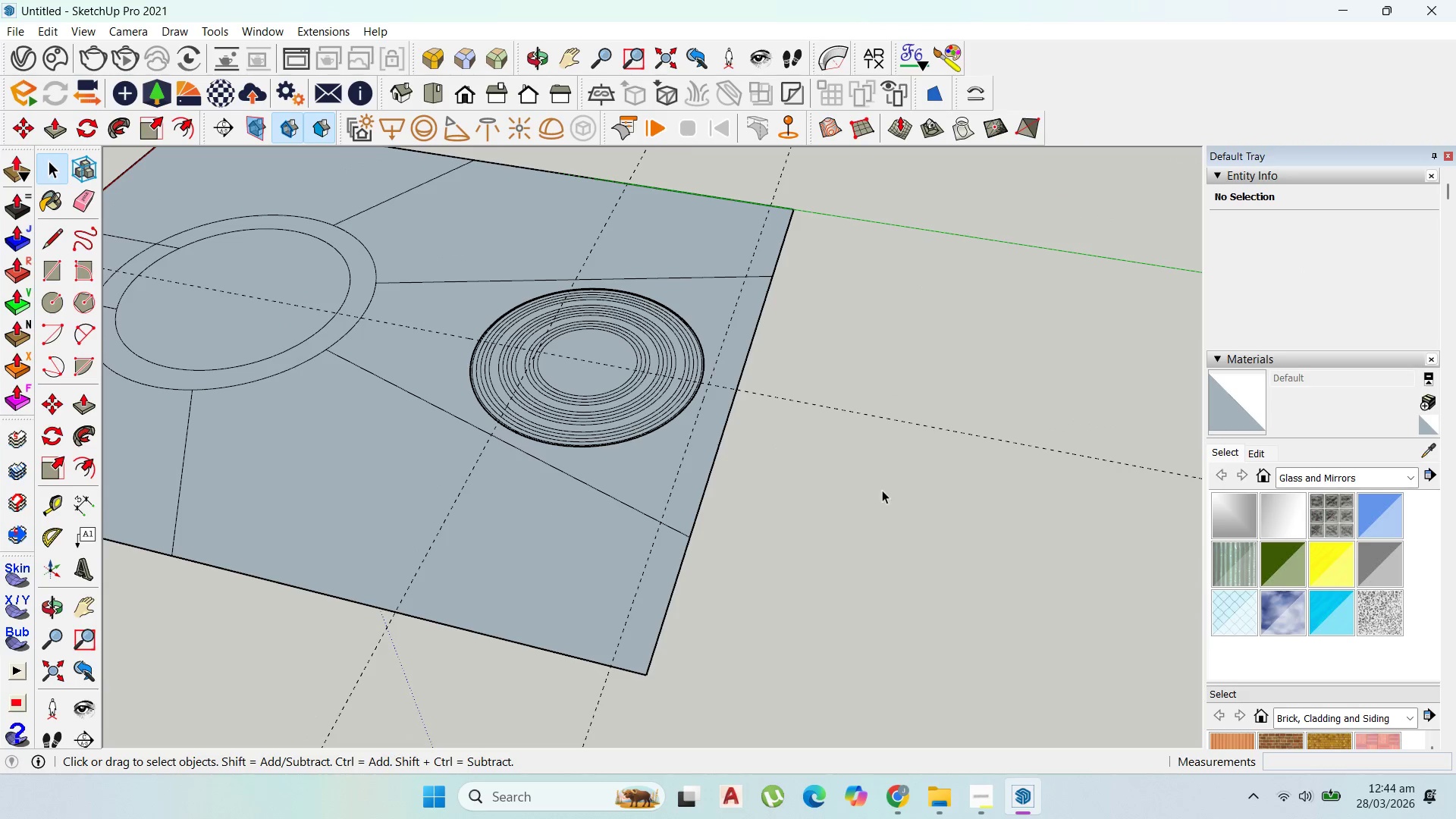 
left_click_drag(start_coordinate=[936, 509], to_coordinate=[824, 353])
 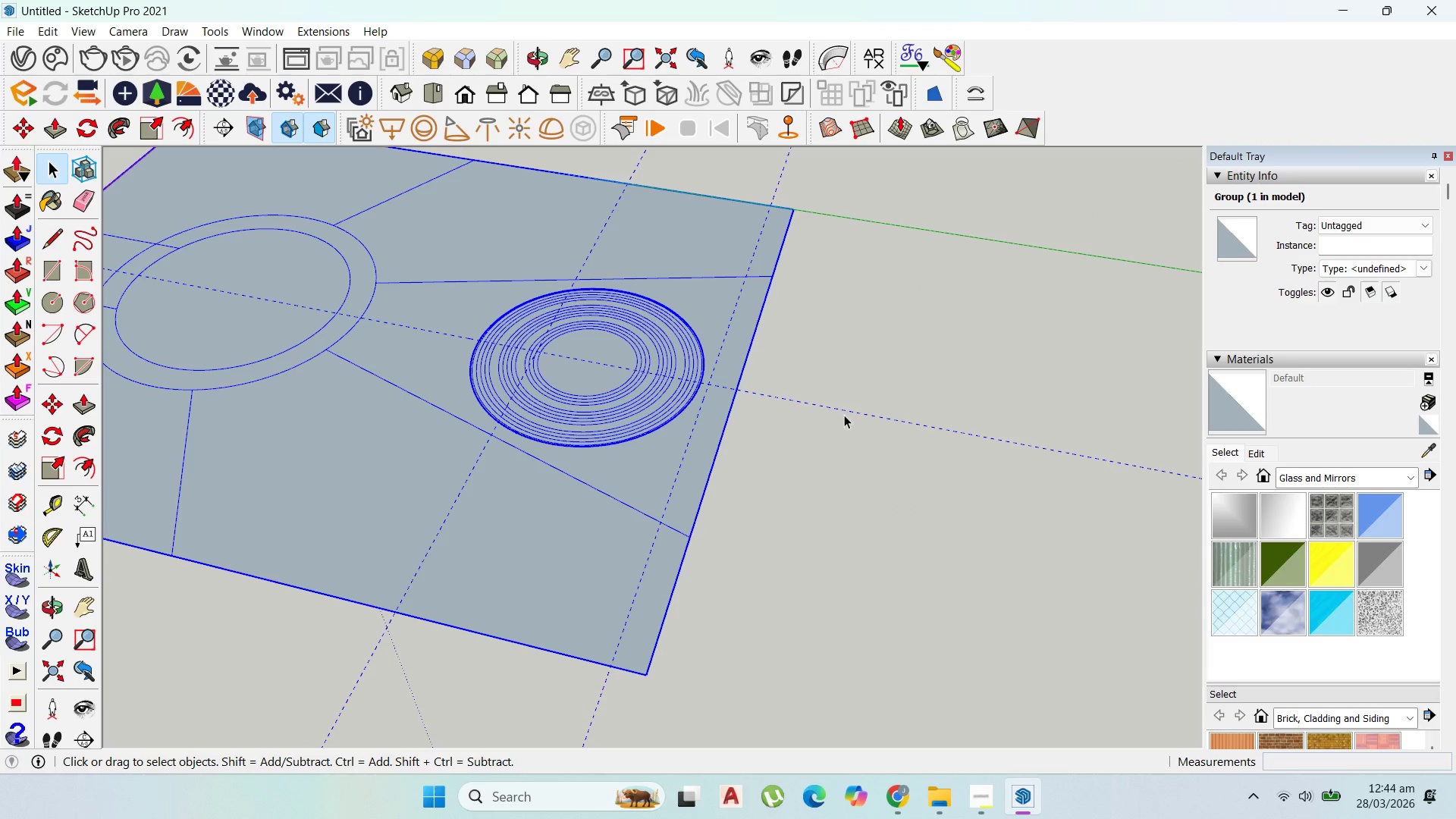 
scroll: coordinate [595, 418], scroll_direction: down, amount: 10.0
 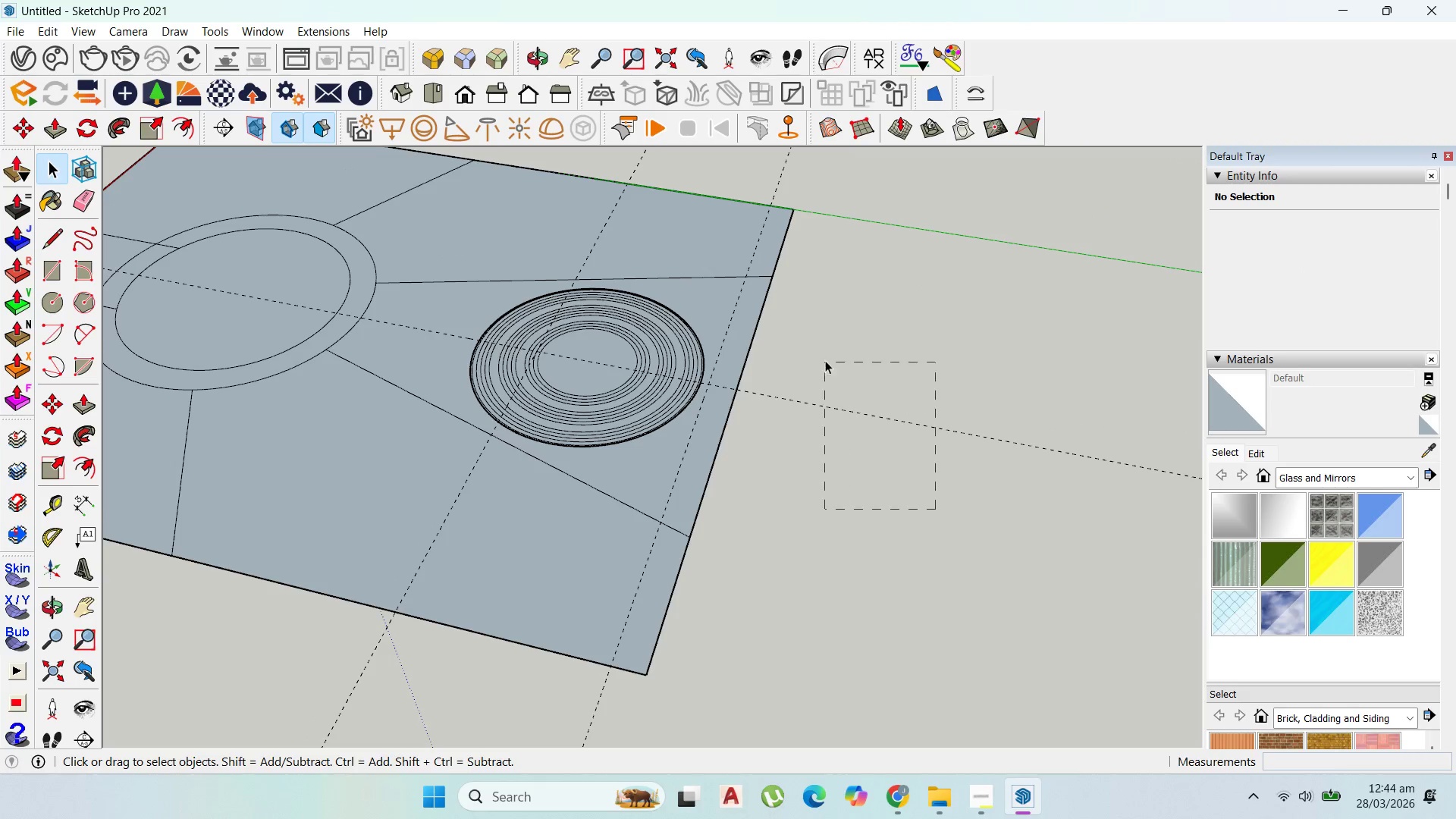 
left_click([846, 415])
 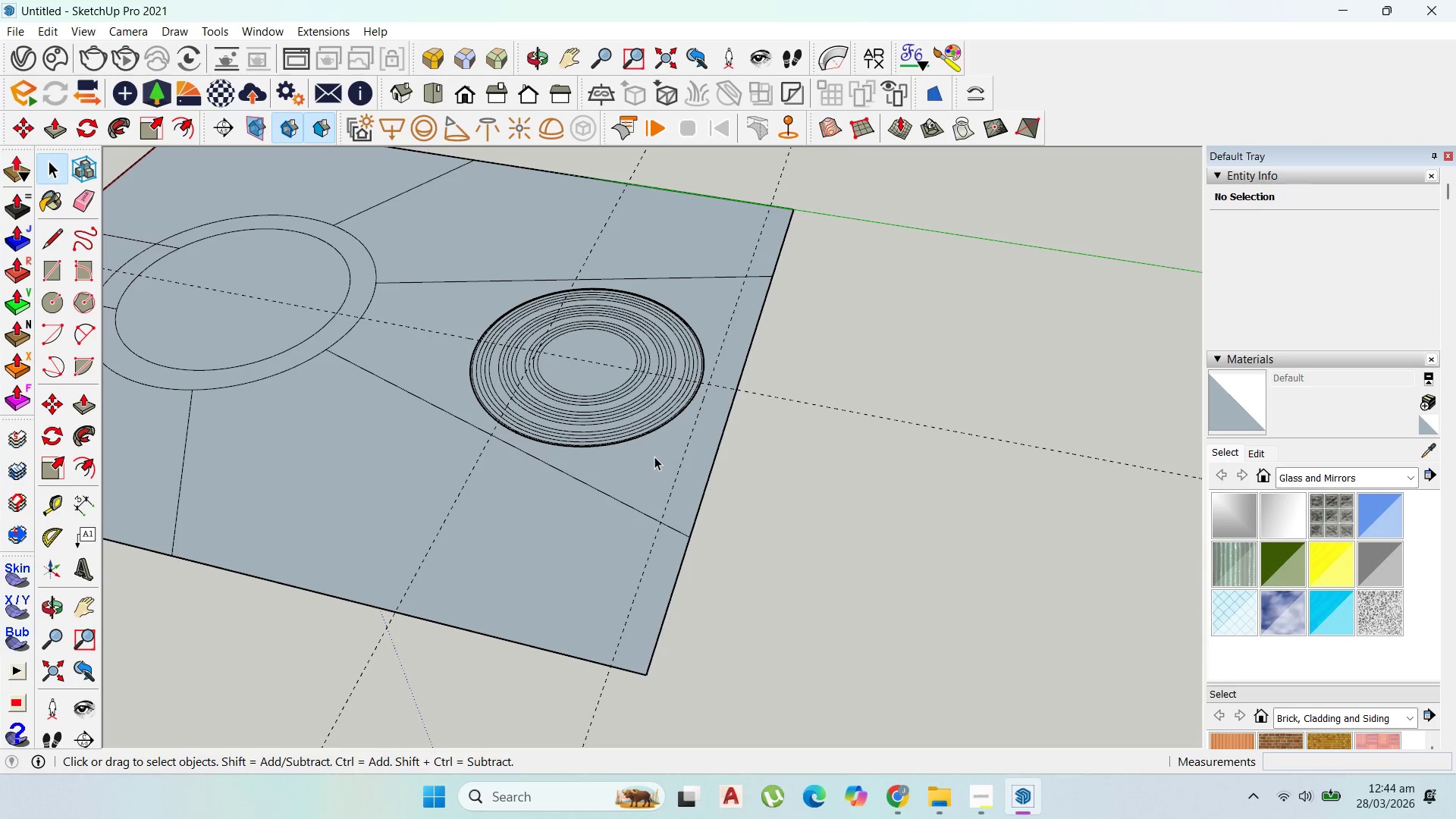 
double_click([661, 457])
 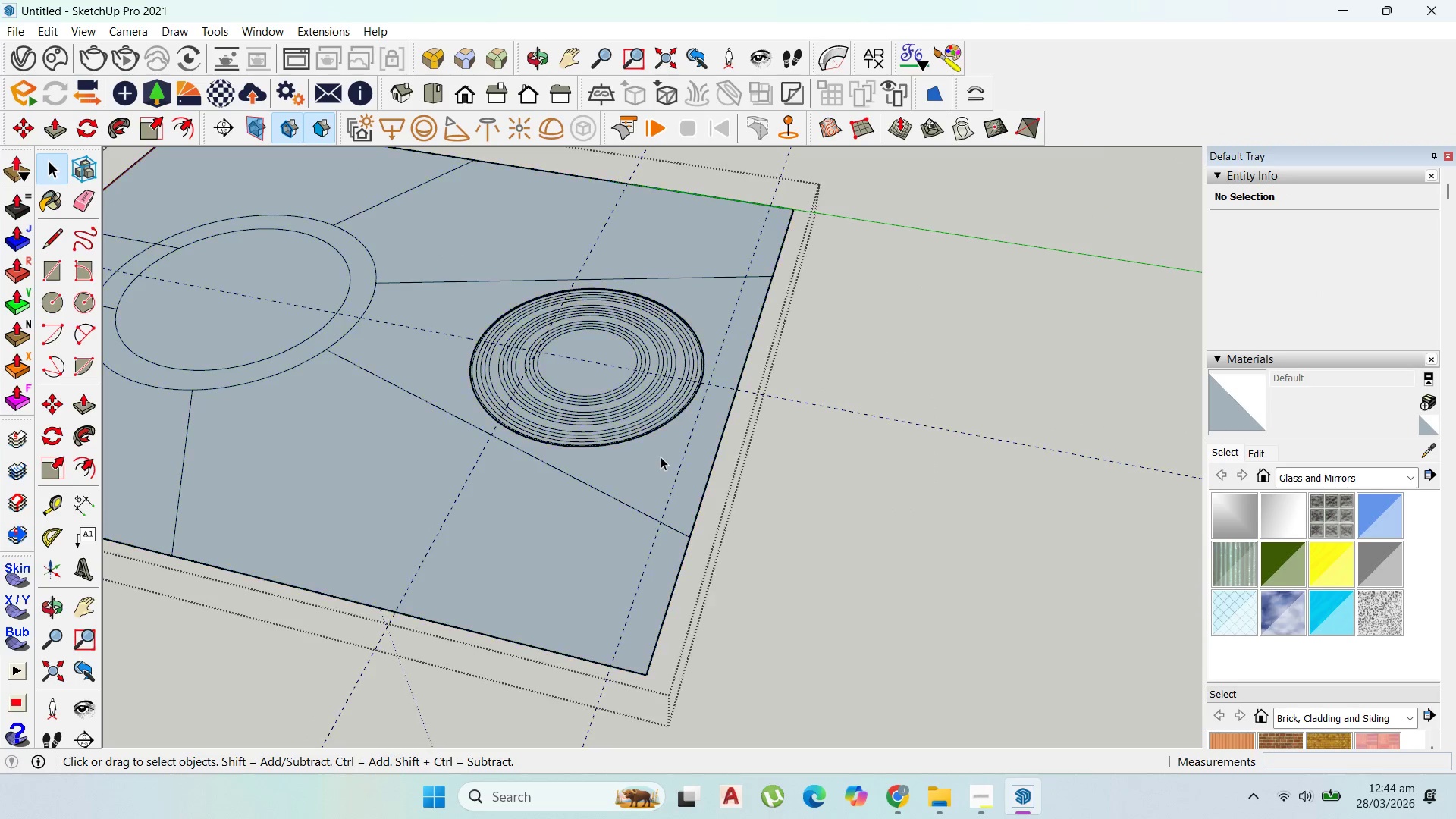 
triple_click([661, 457])
 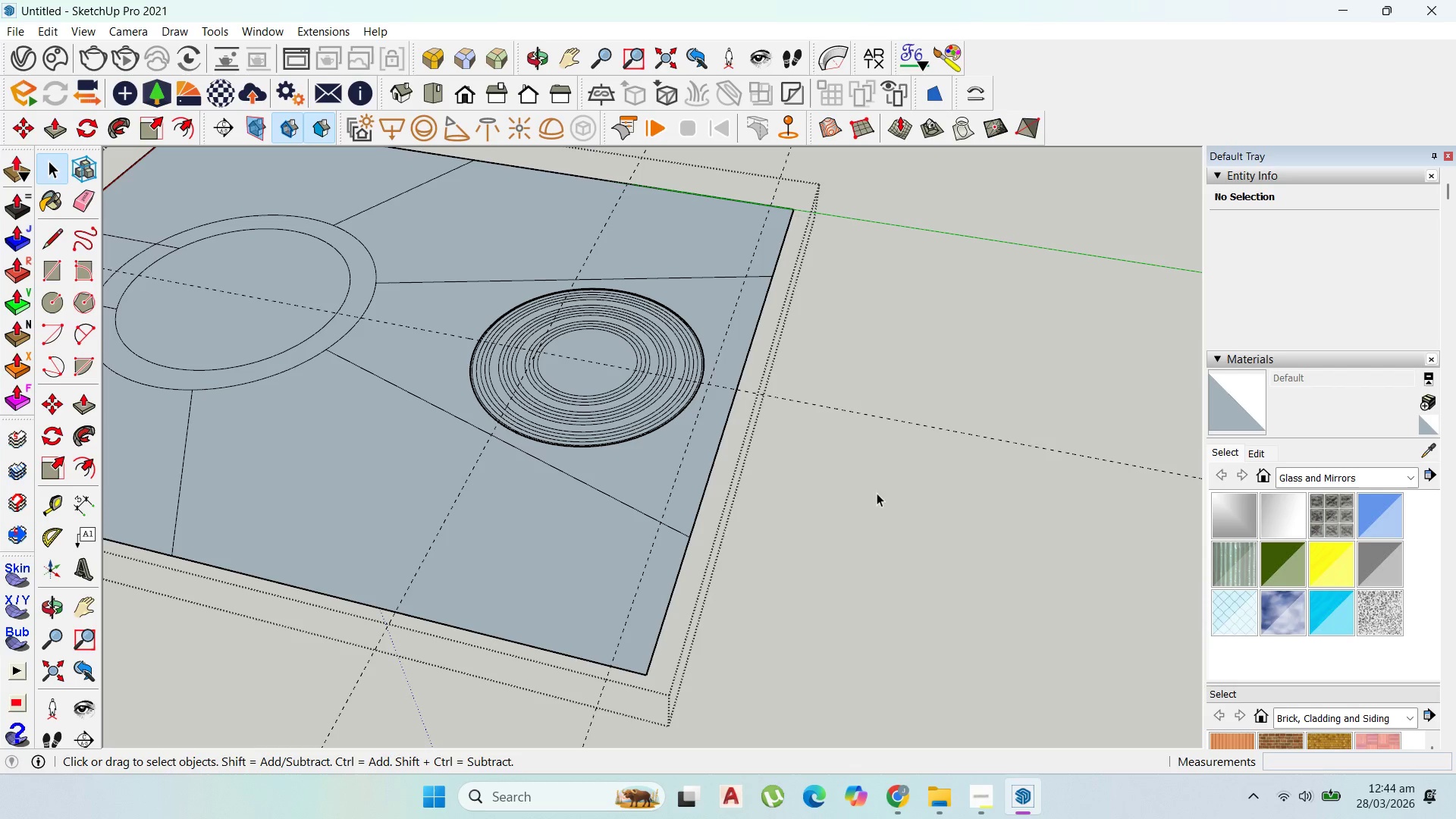 
left_click_drag(start_coordinate=[895, 501], to_coordinate=[802, 359])
 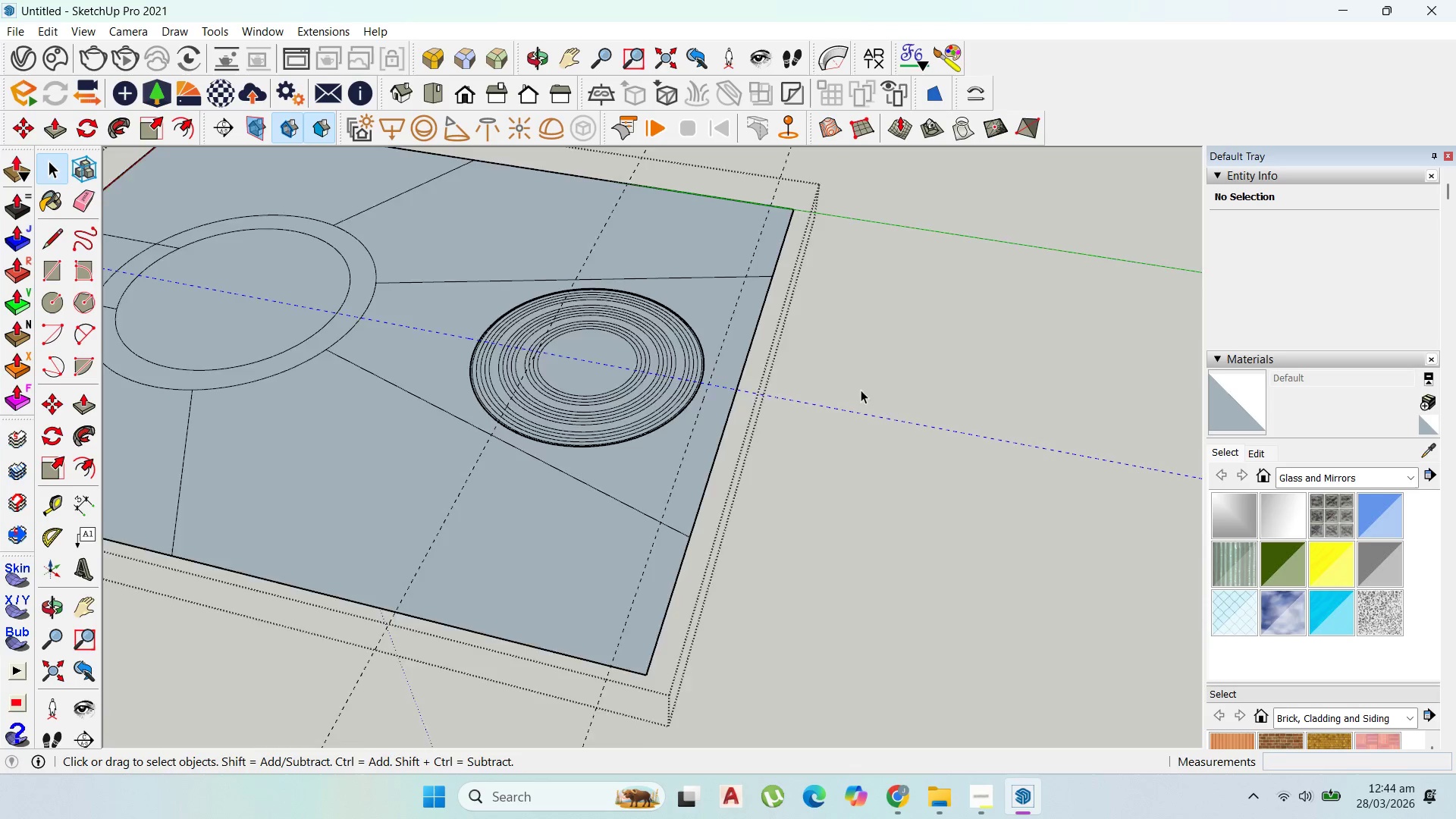 
key(Delete)
 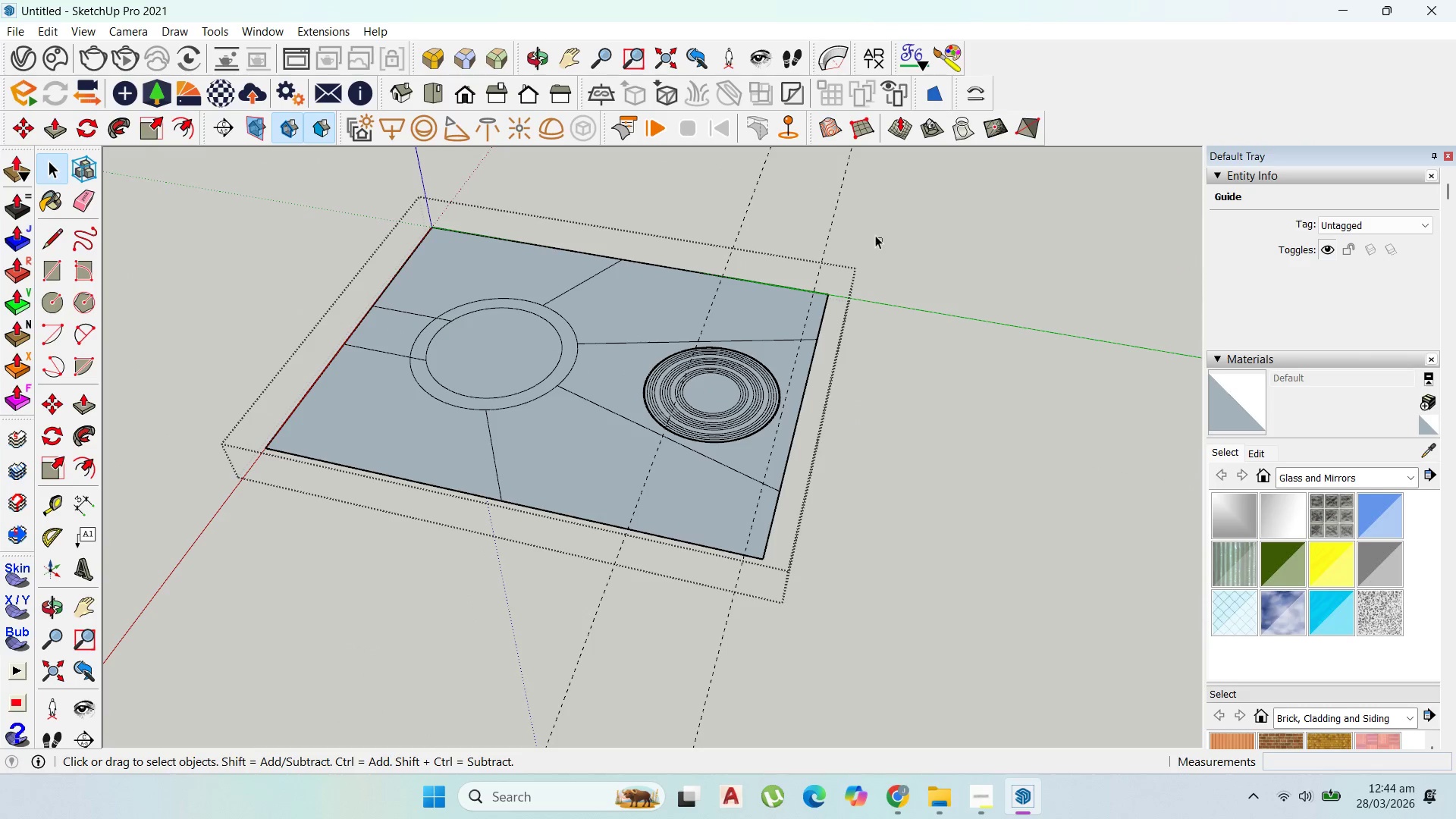 
scroll: coordinate [892, 452], scroll_direction: down, amount: 7.0
 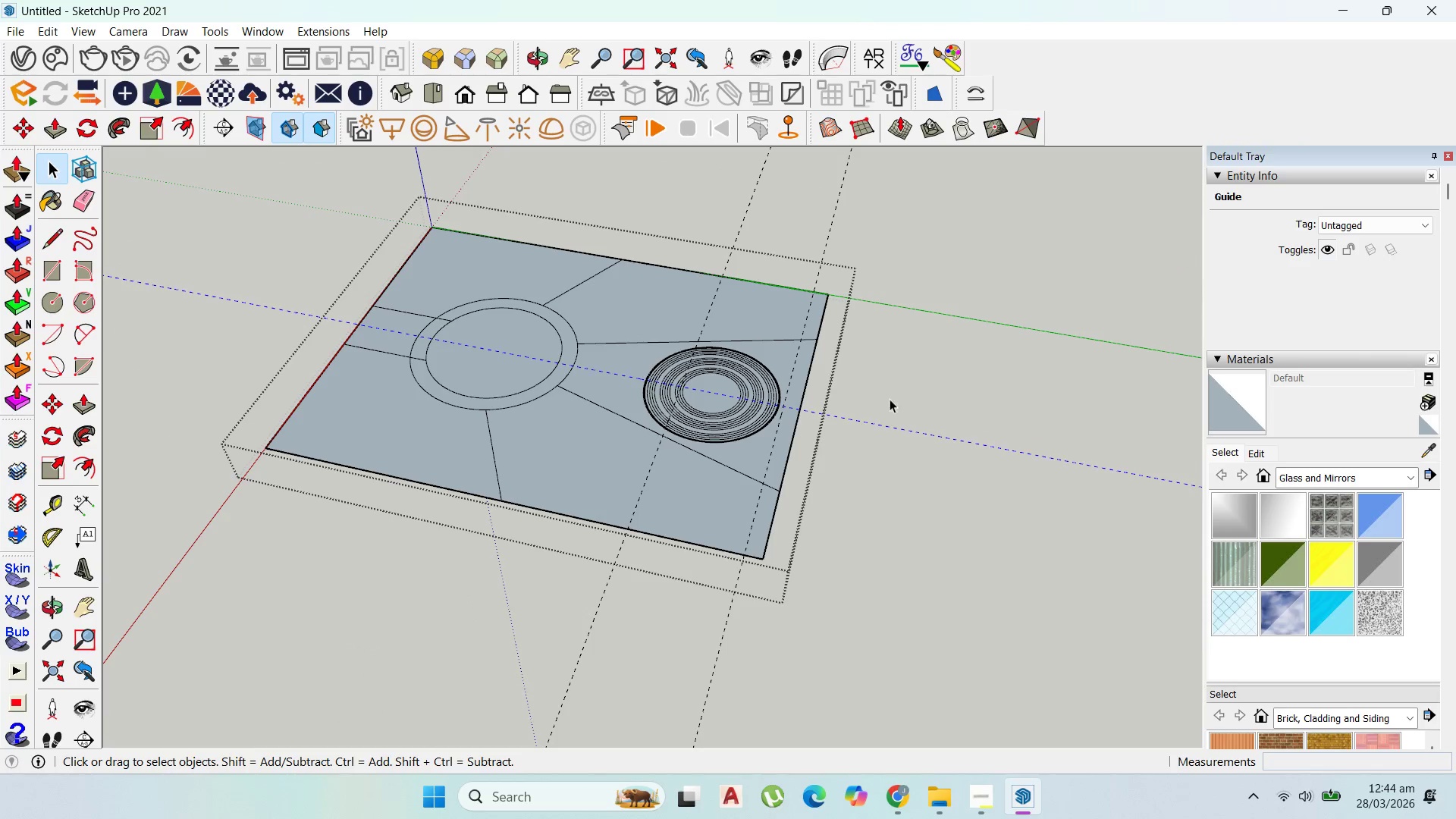 
left_click_drag(start_coordinate=[883, 241], to_coordinate=[728, 172])
 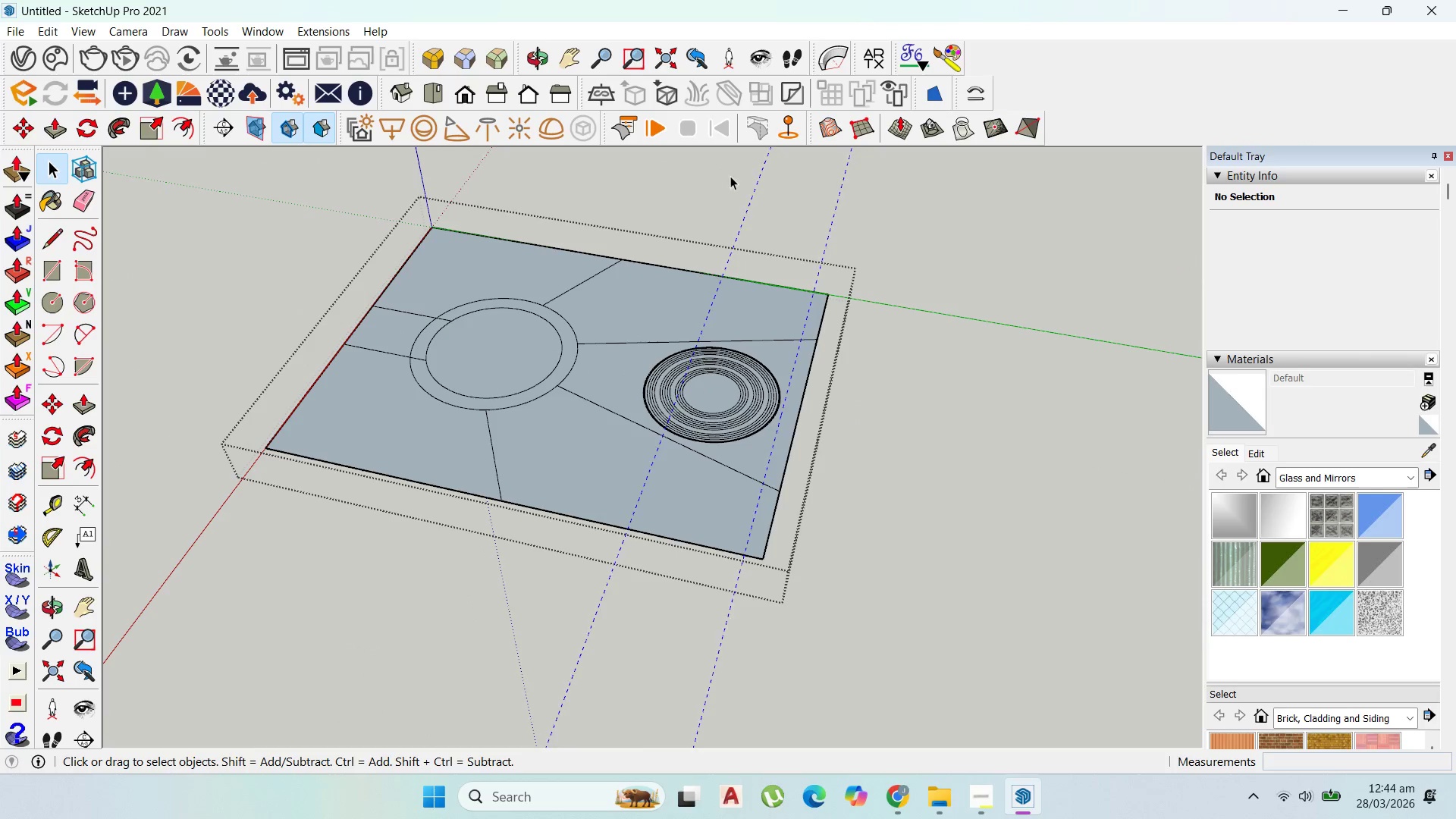 
key(Delete)
 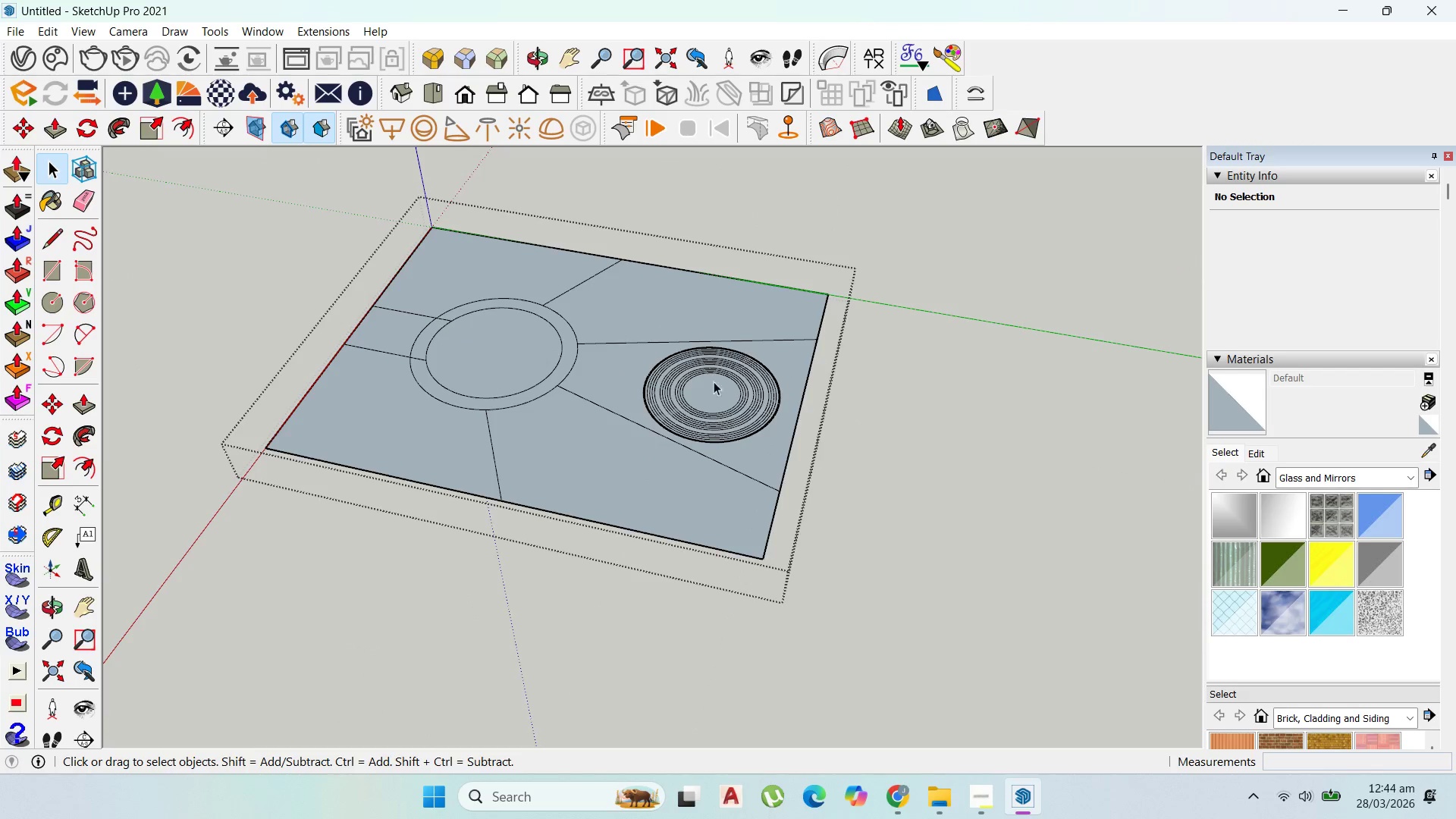 
double_click([709, 382])
 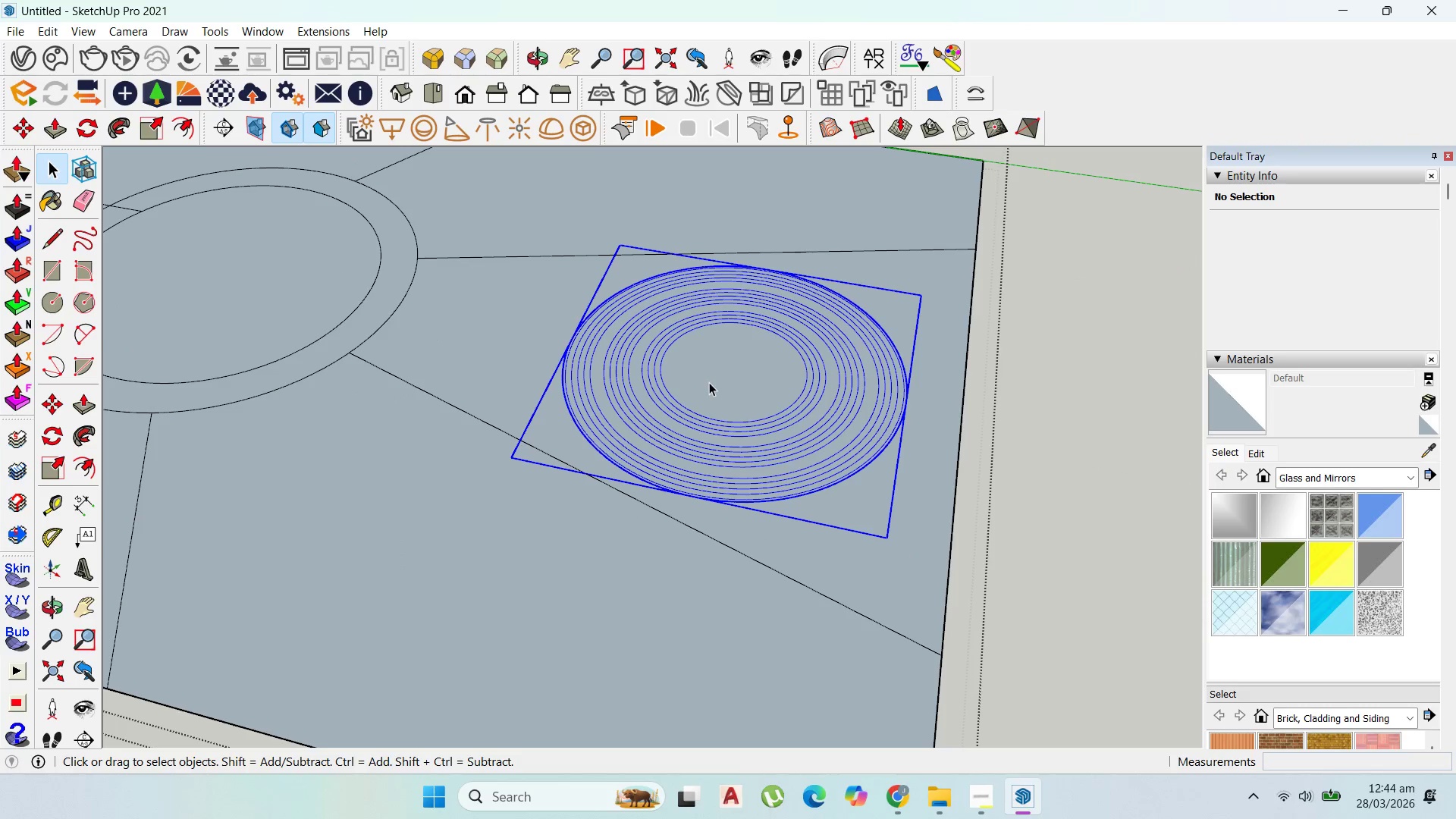 
scroll: coordinate [694, 416], scroll_direction: up, amount: 9.0
 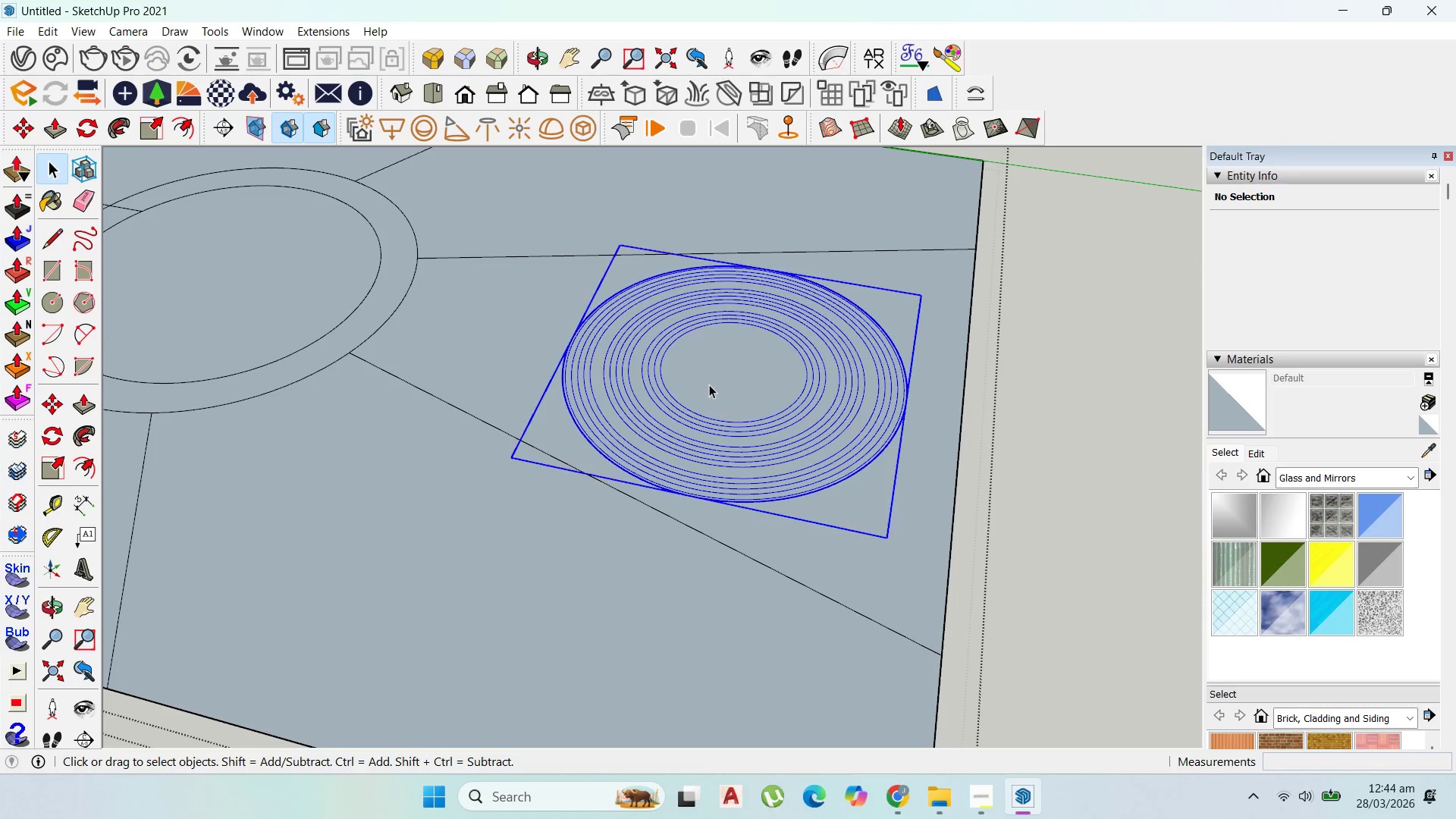 
triple_click([709, 382])
 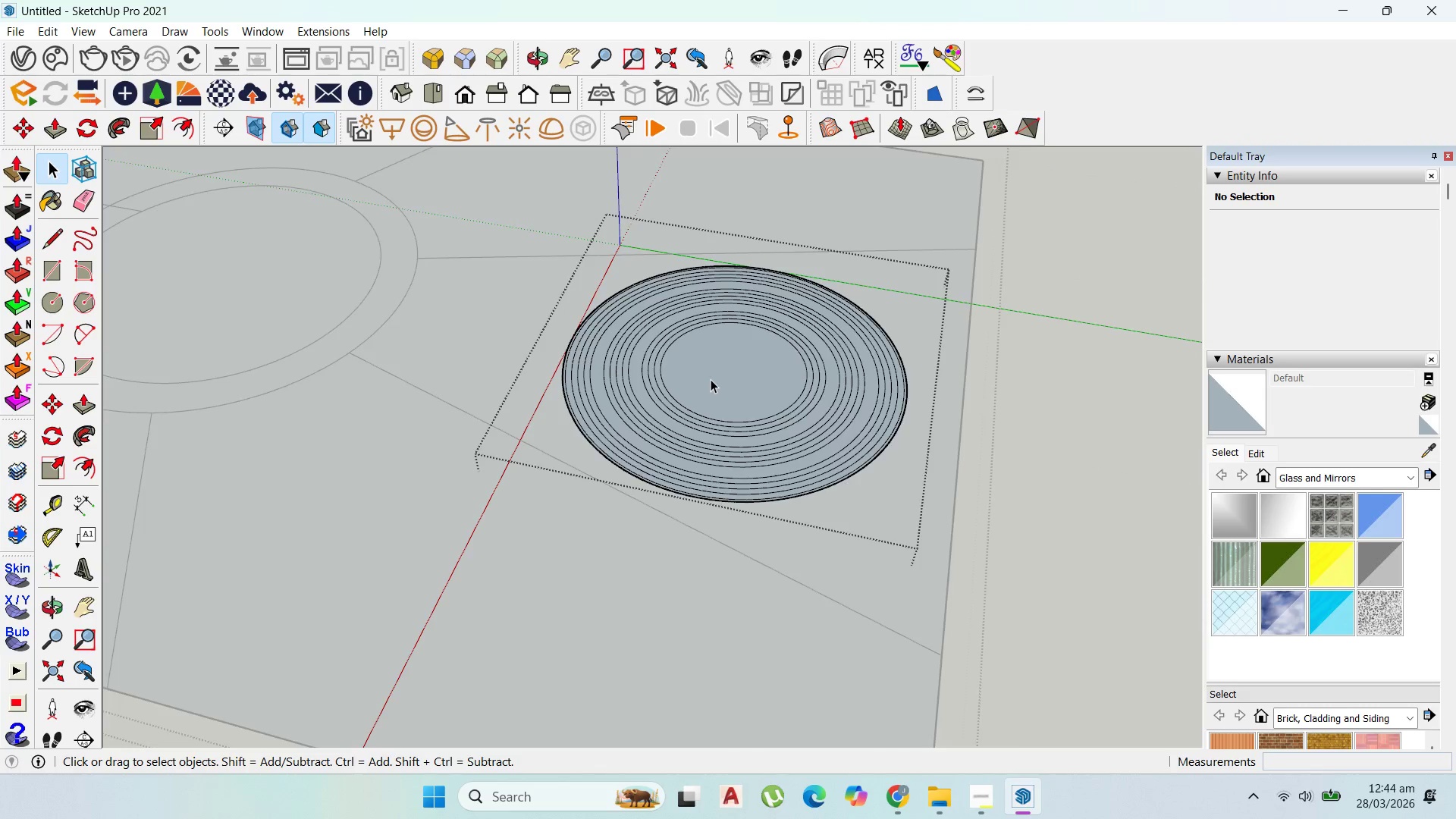 
left_click([711, 379])
 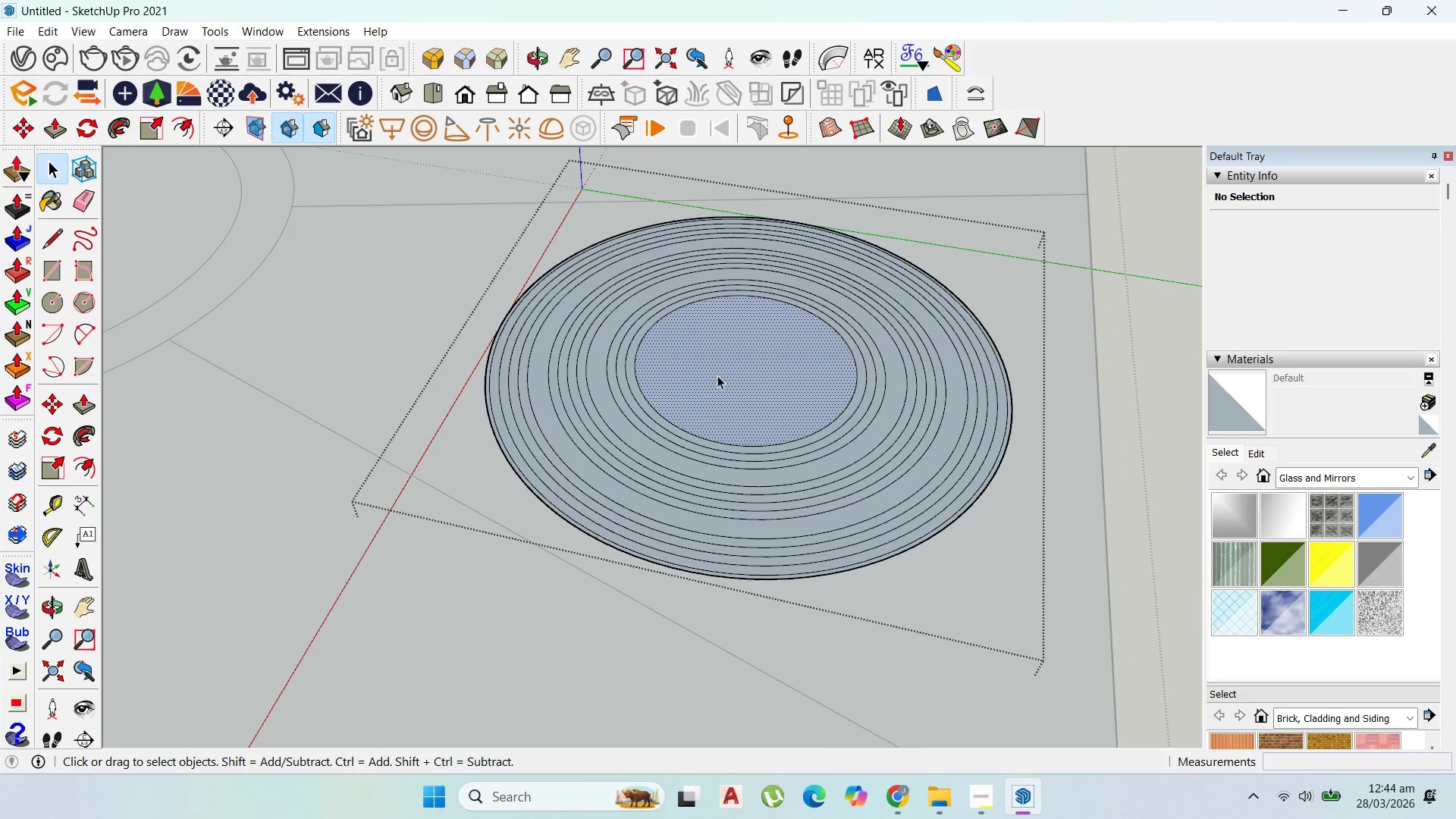 
scroll: coordinate [723, 375], scroll_direction: up, amount: 7.0
 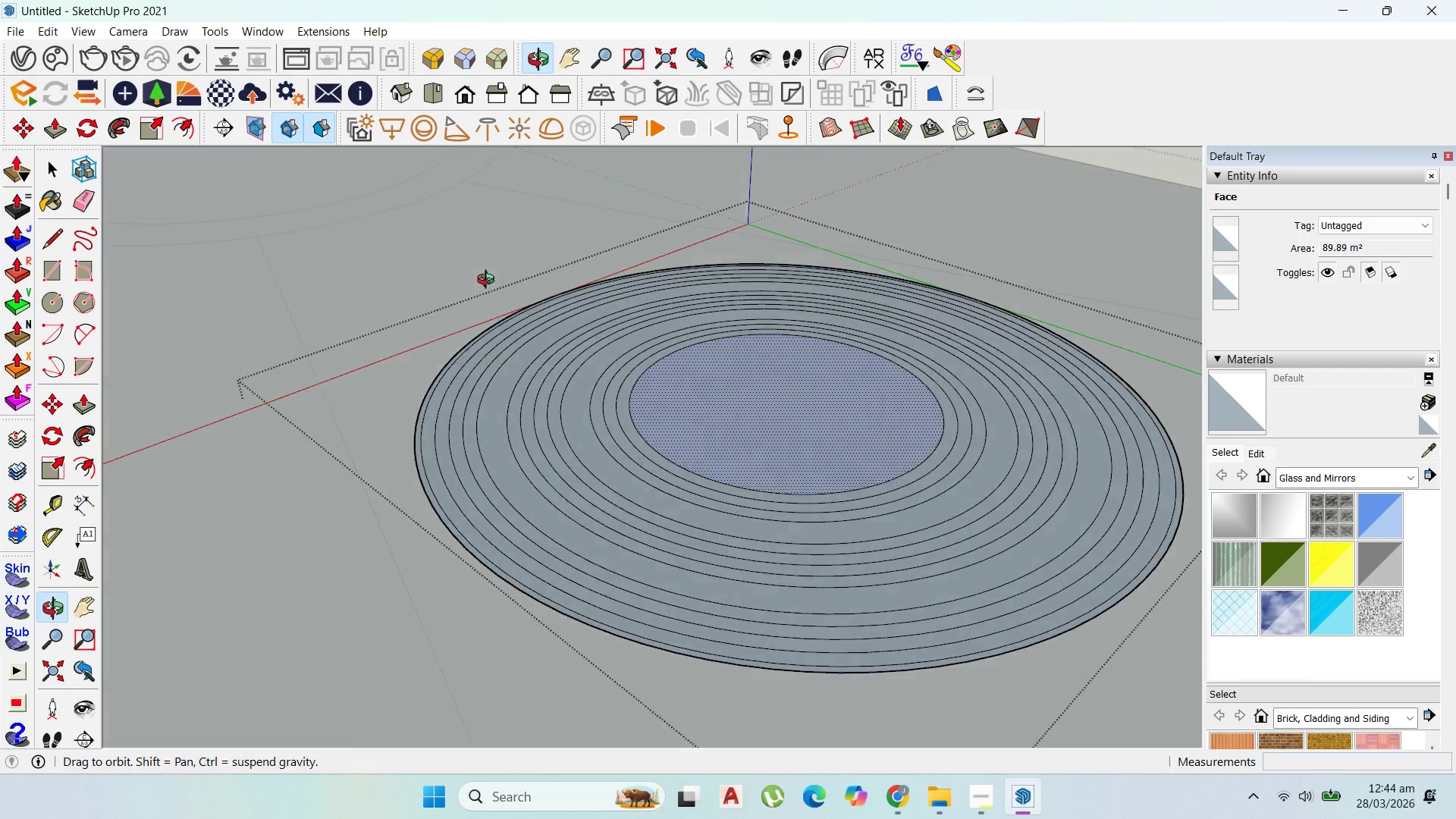 
left_click([410, 429])
 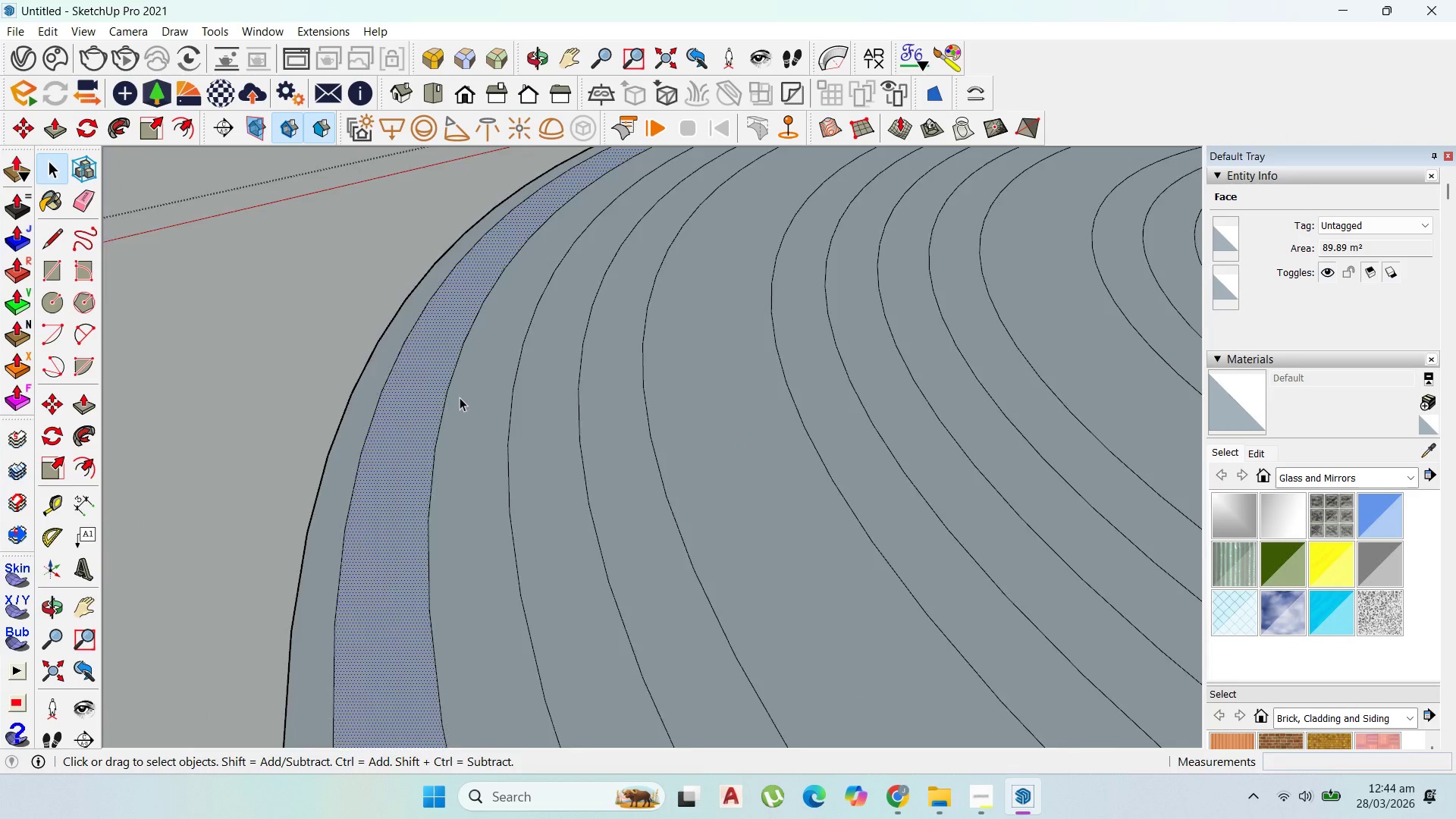 
scroll: coordinate [409, 430], scroll_direction: up, amount: 16.0
 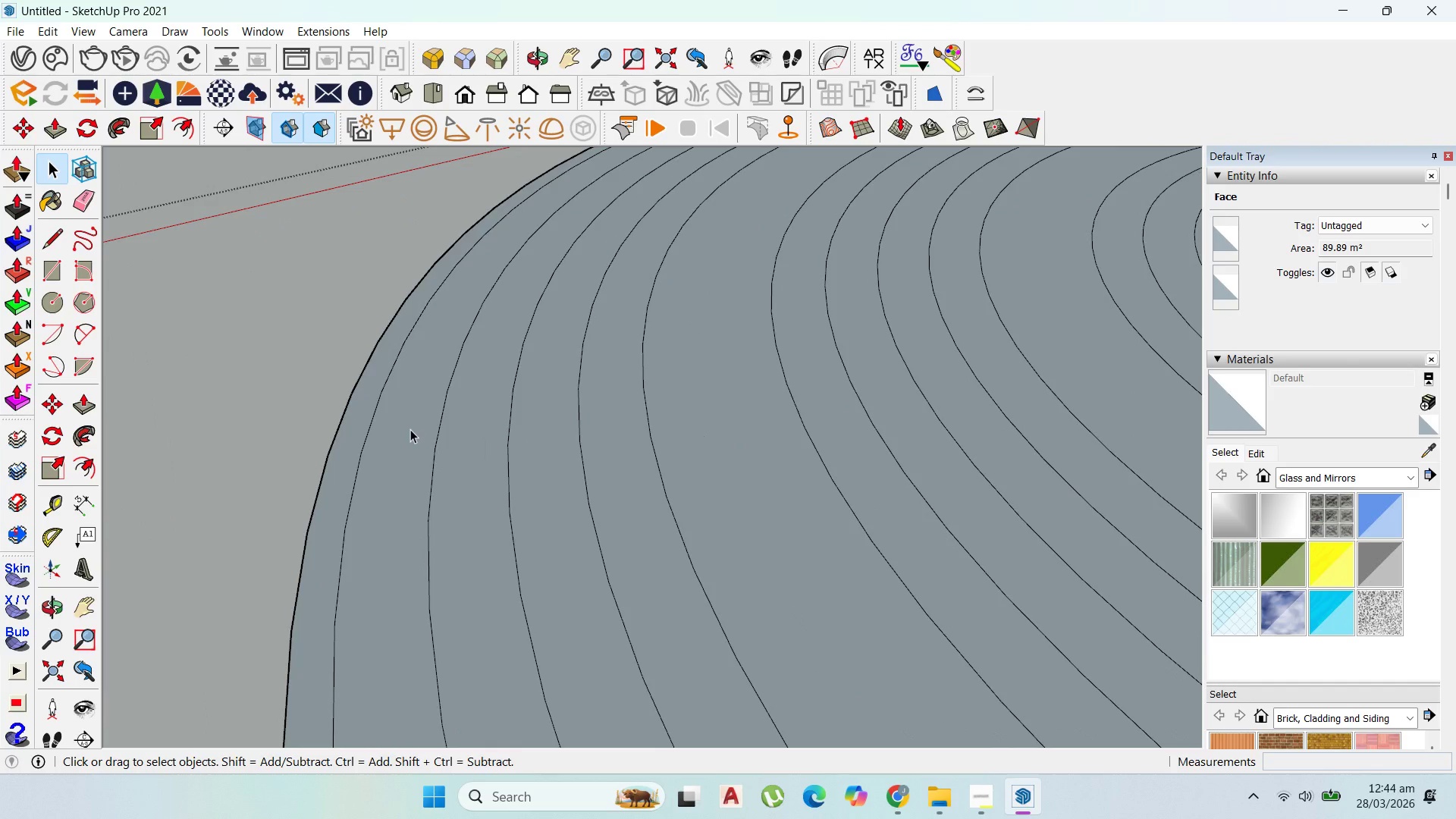 
scroll: coordinate [544, 366], scroll_direction: down, amount: 9.0
 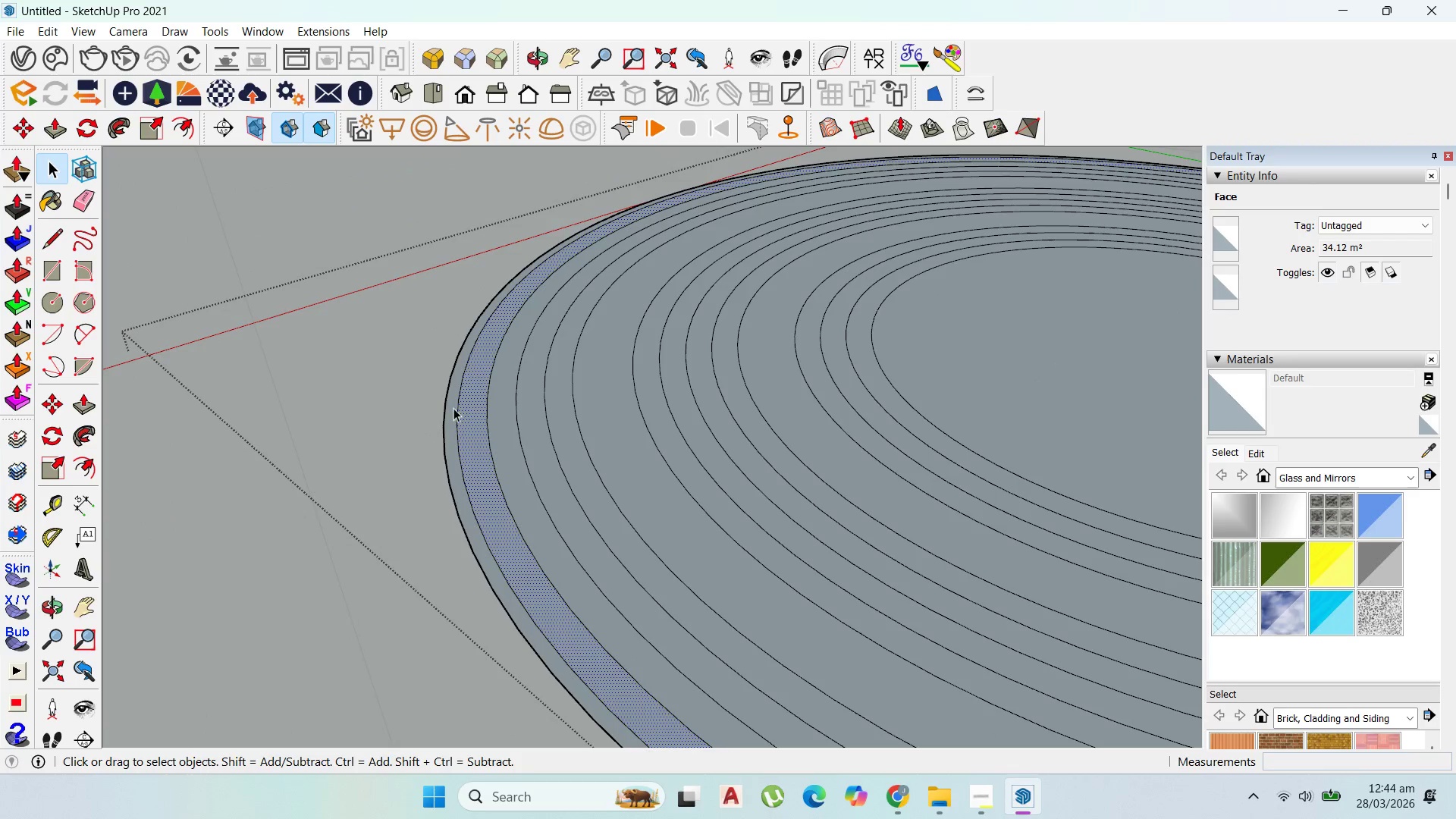 
scroll: coordinate [466, 408], scroll_direction: up, amount: 3.0
 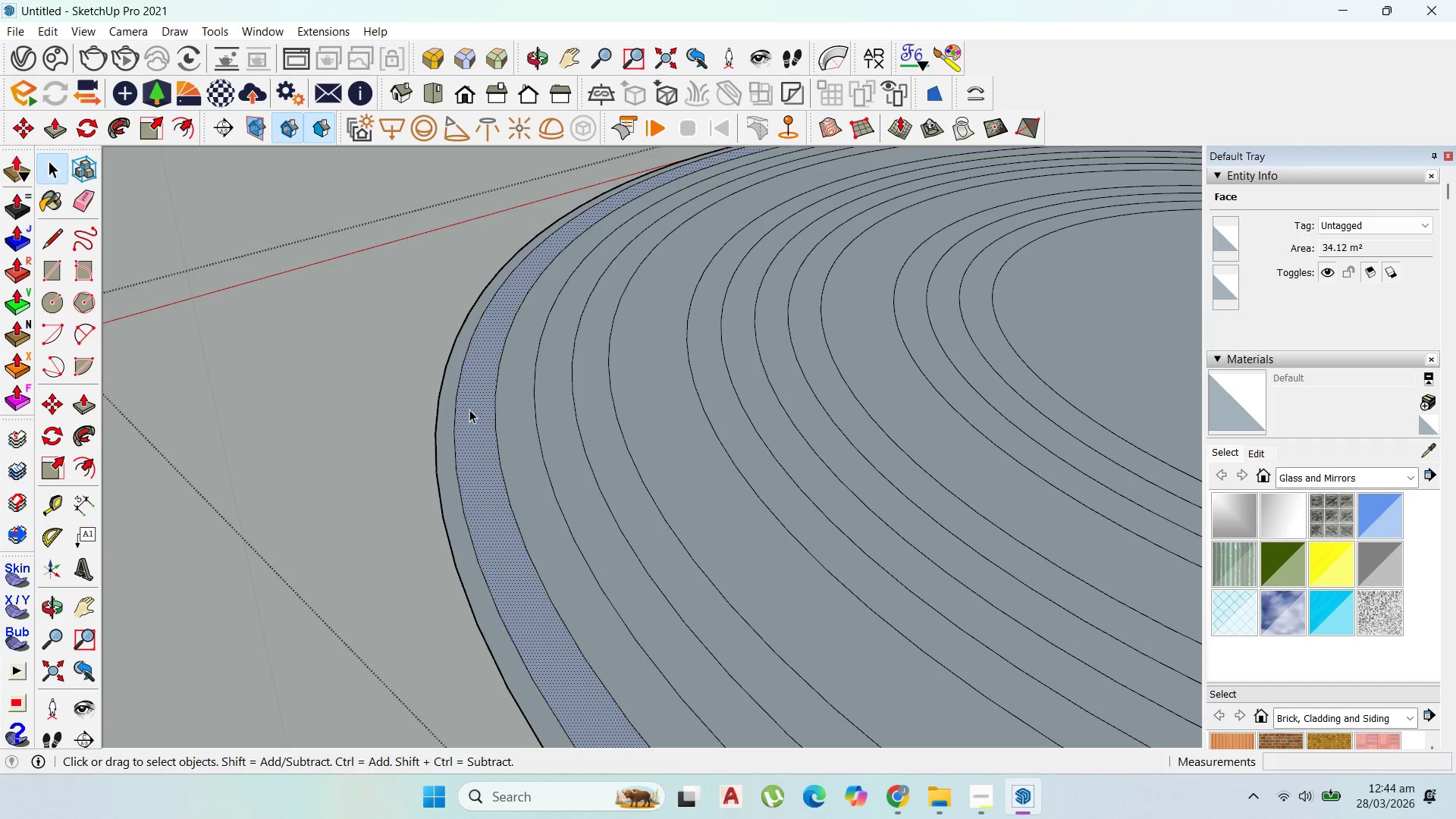 
key(P)
 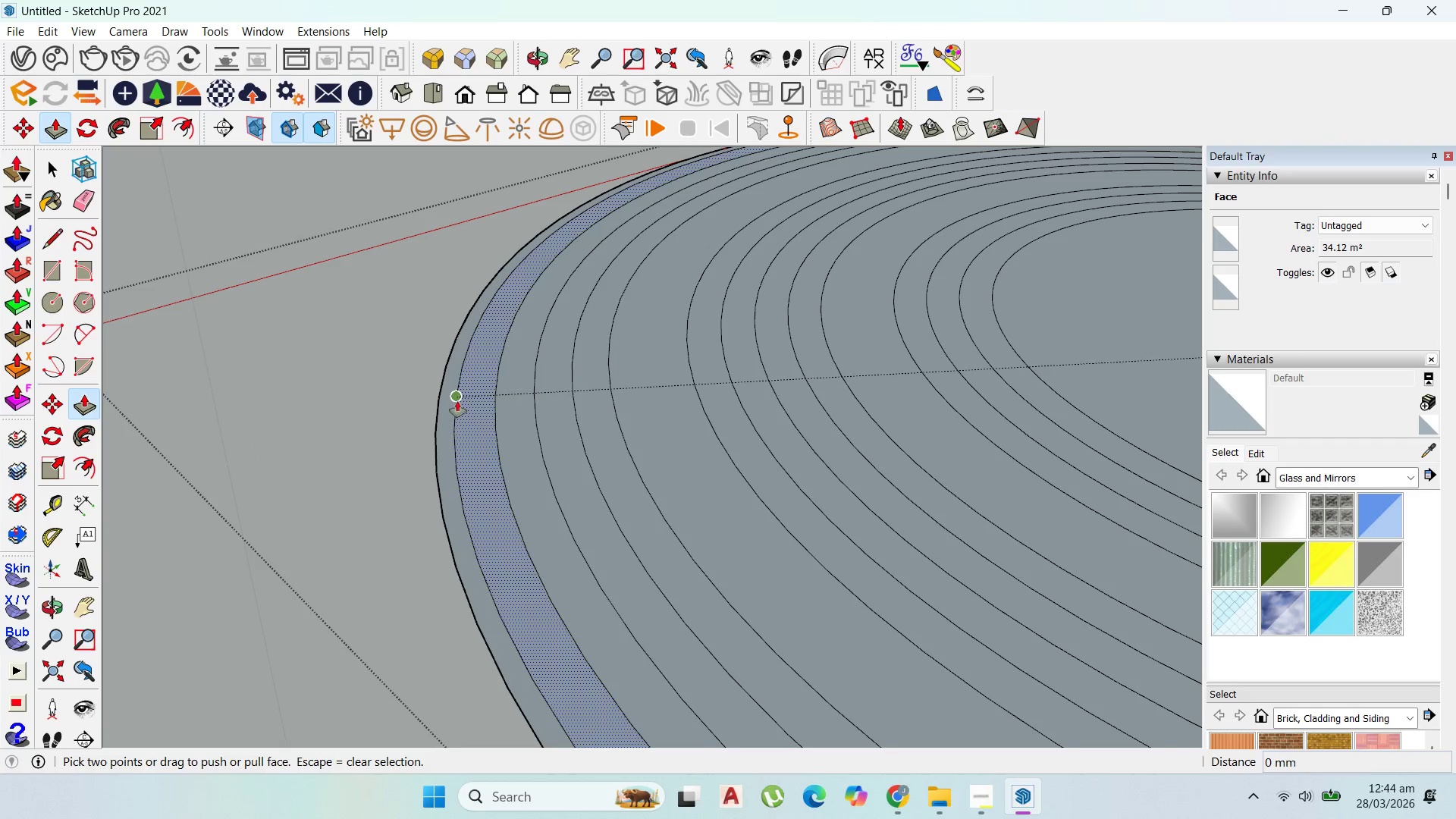 
key(Escape)
 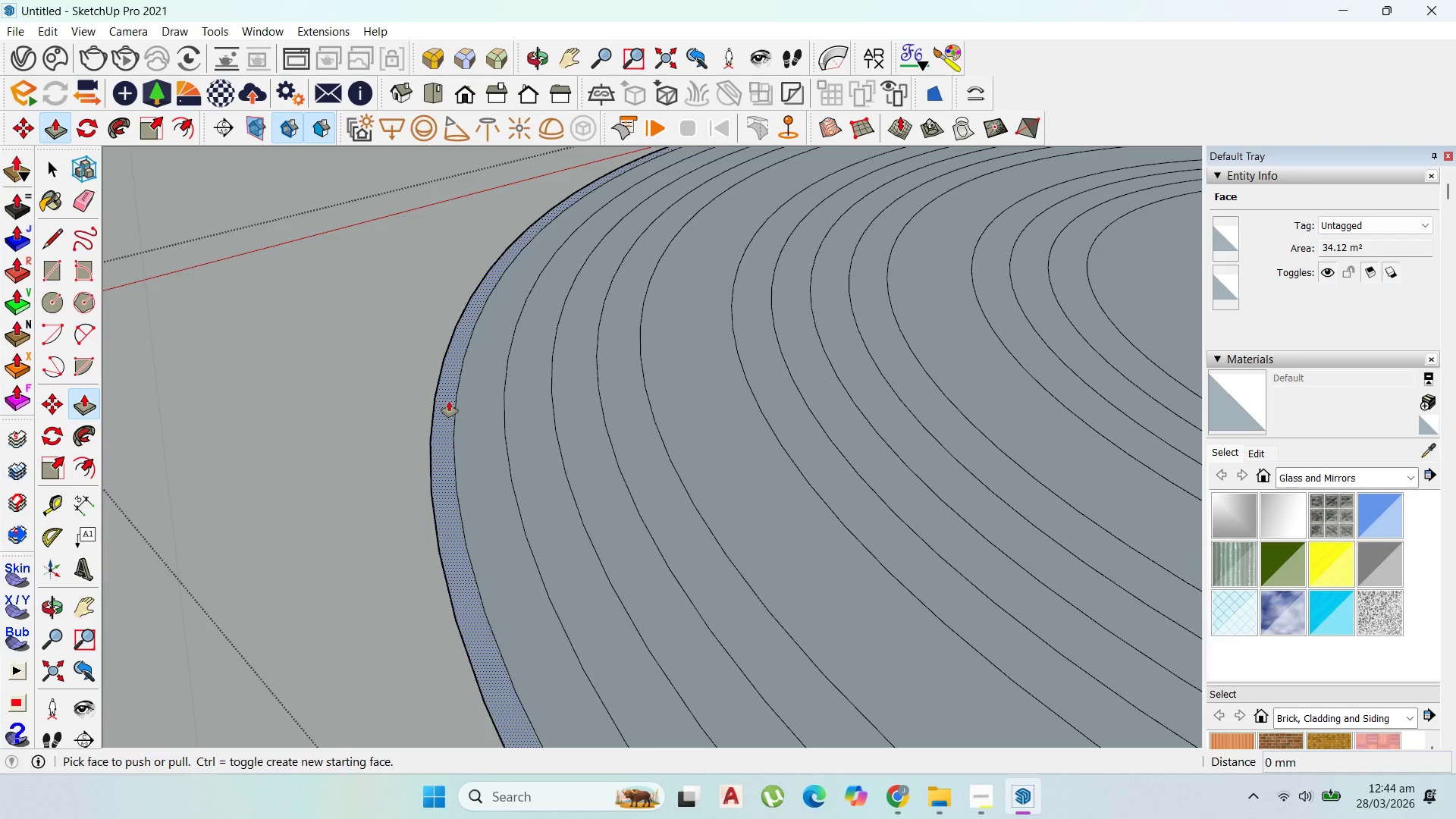 
scroll: coordinate [456, 400], scroll_direction: up, amount: 2.0
 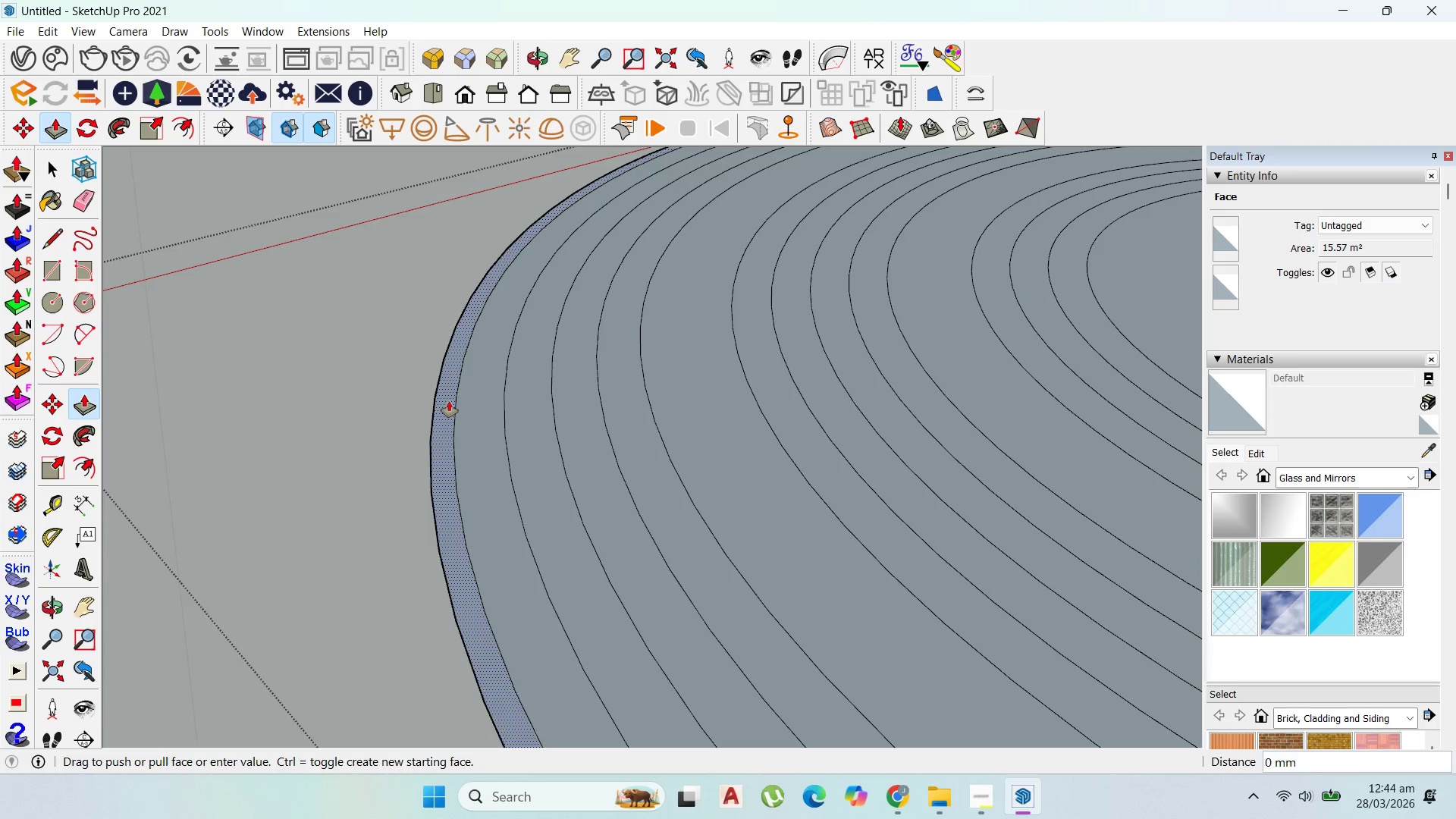 
left_click([449, 401])
 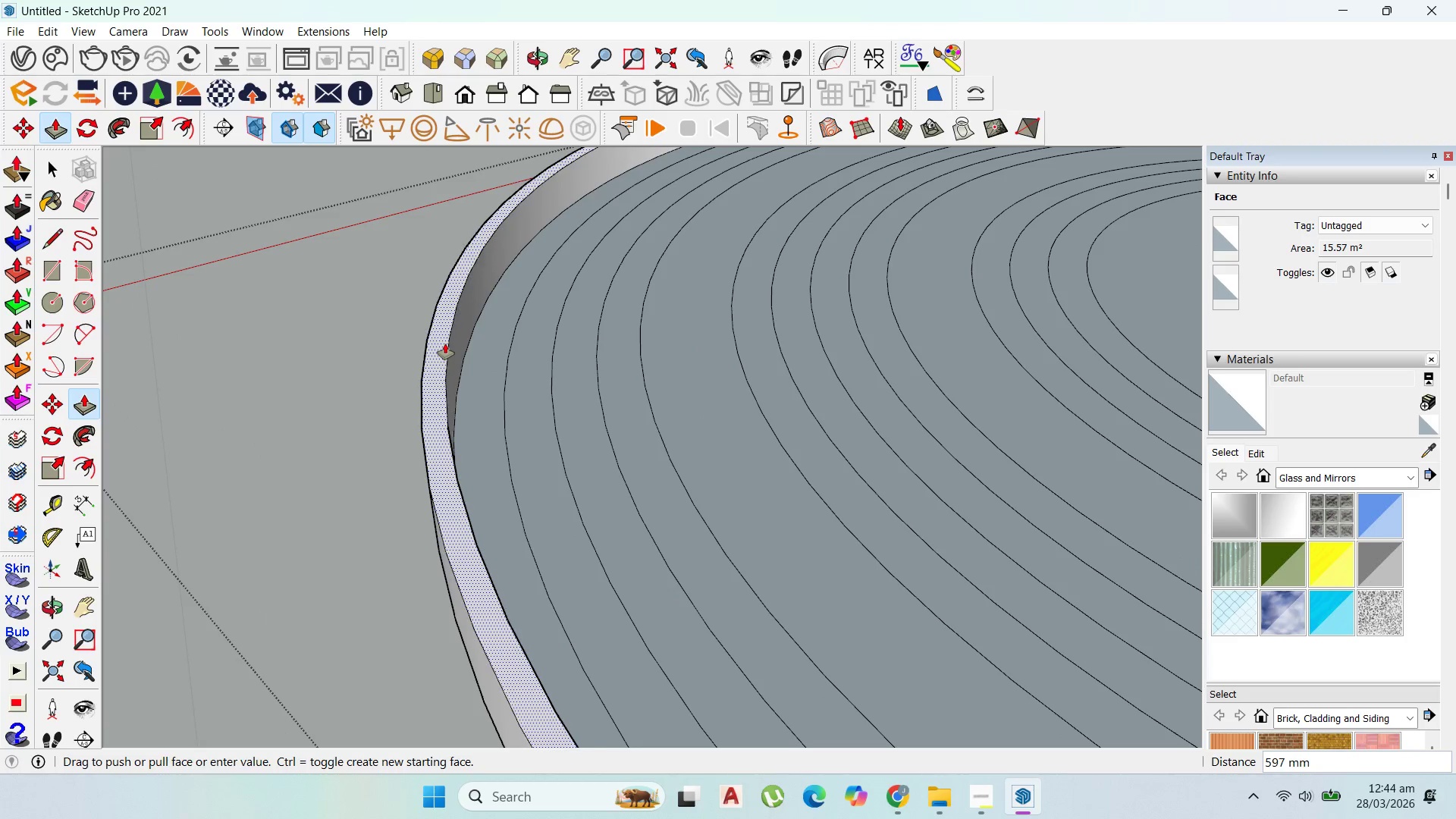 
scroll: coordinate [445, 344], scroll_direction: down, amount: 7.0
 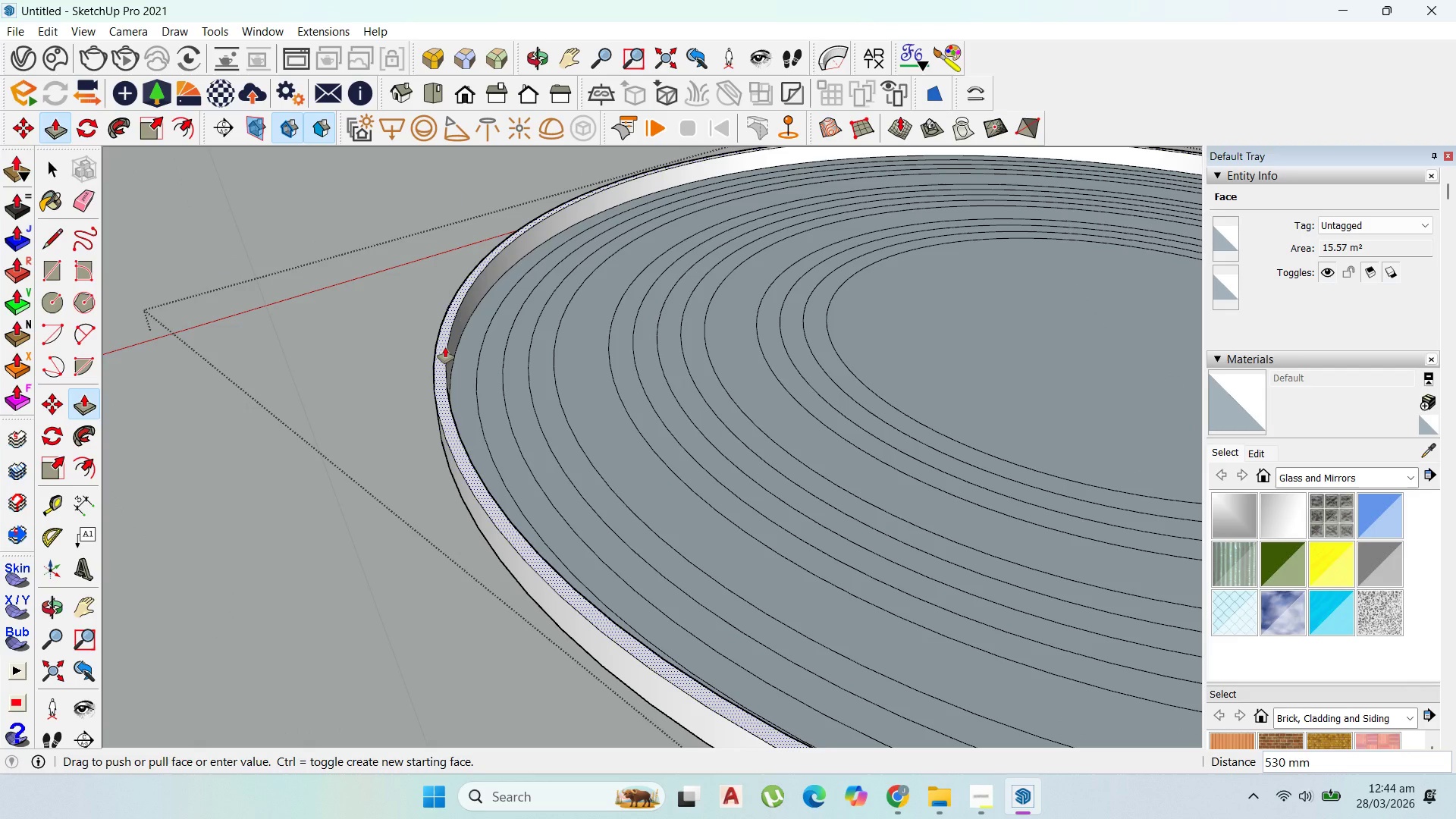 
type(600)
key(Backspace)
key(Backspace)
key(Backspace)
type(900)
 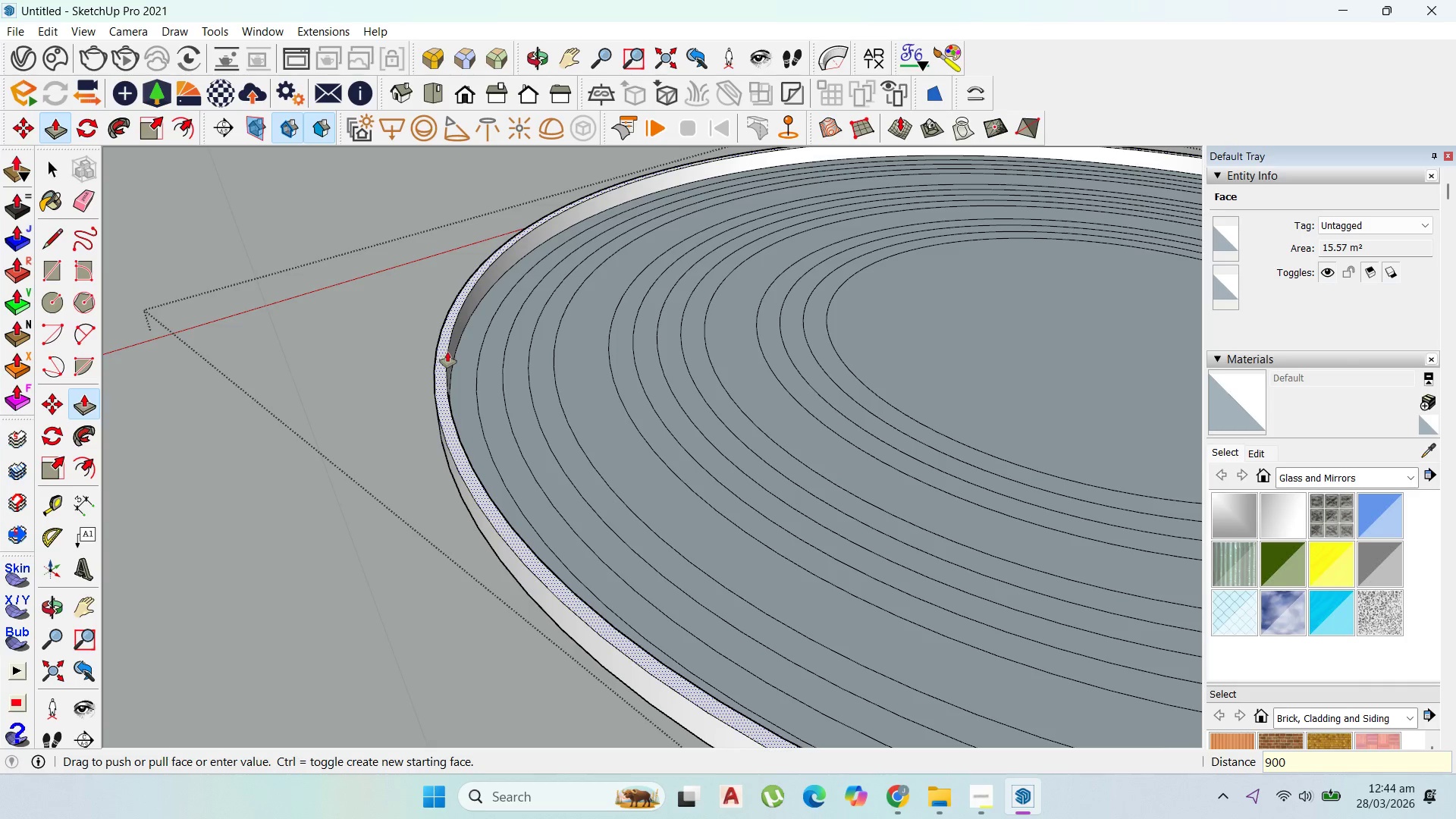 
key(Enter)
 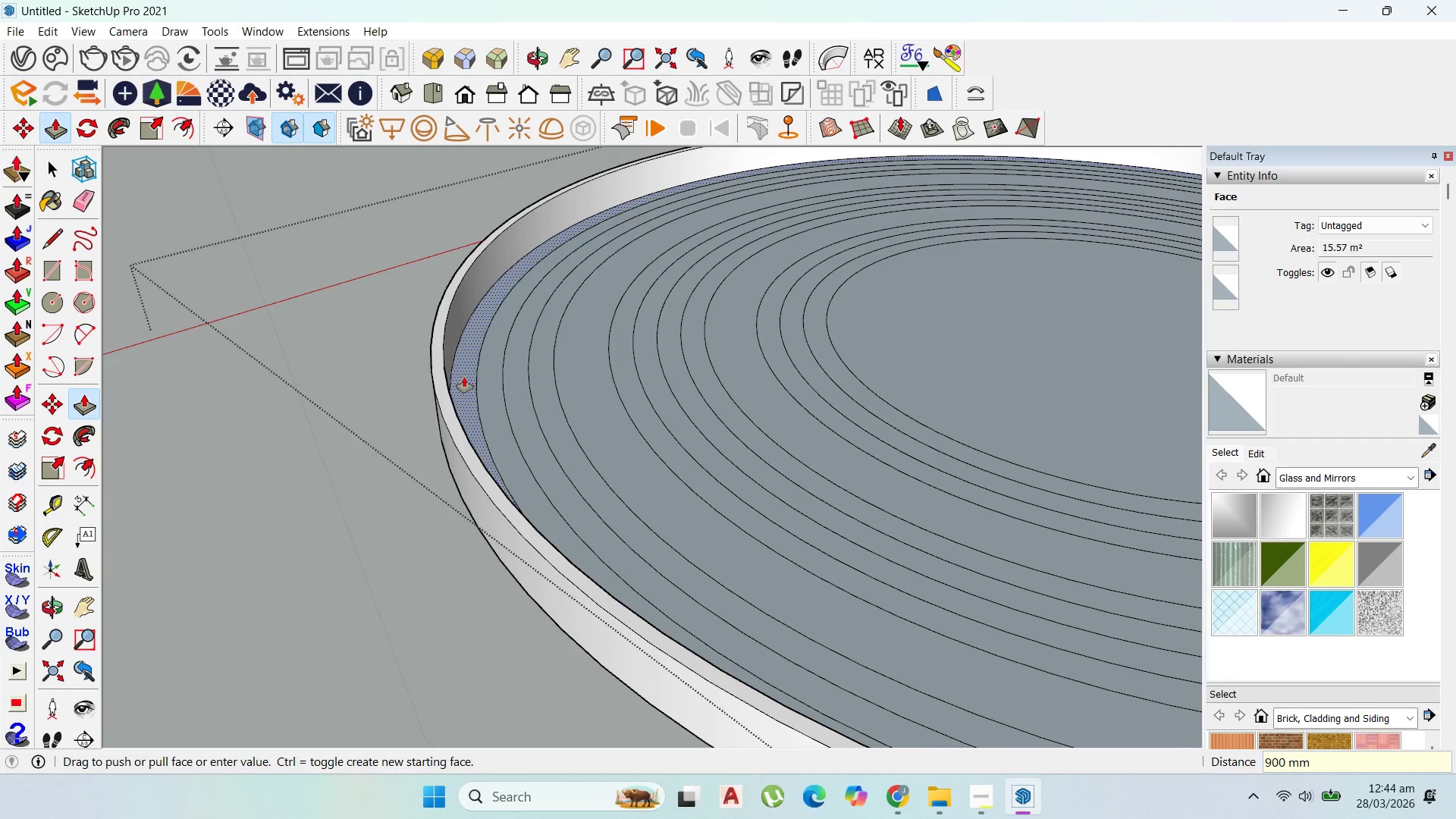 
scroll: coordinate [466, 376], scroll_direction: up, amount: 2.0
 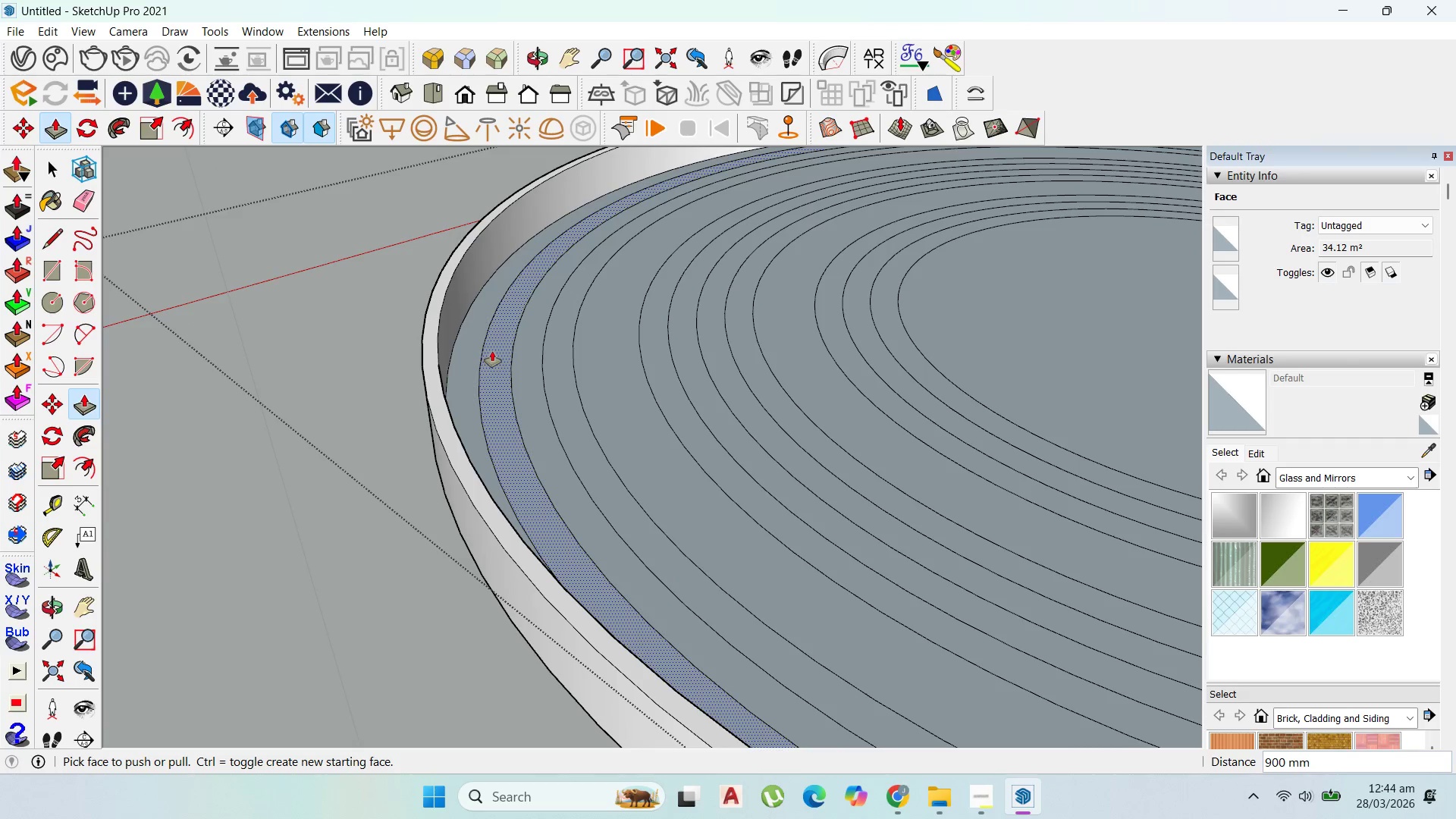 
left_click([498, 352])
 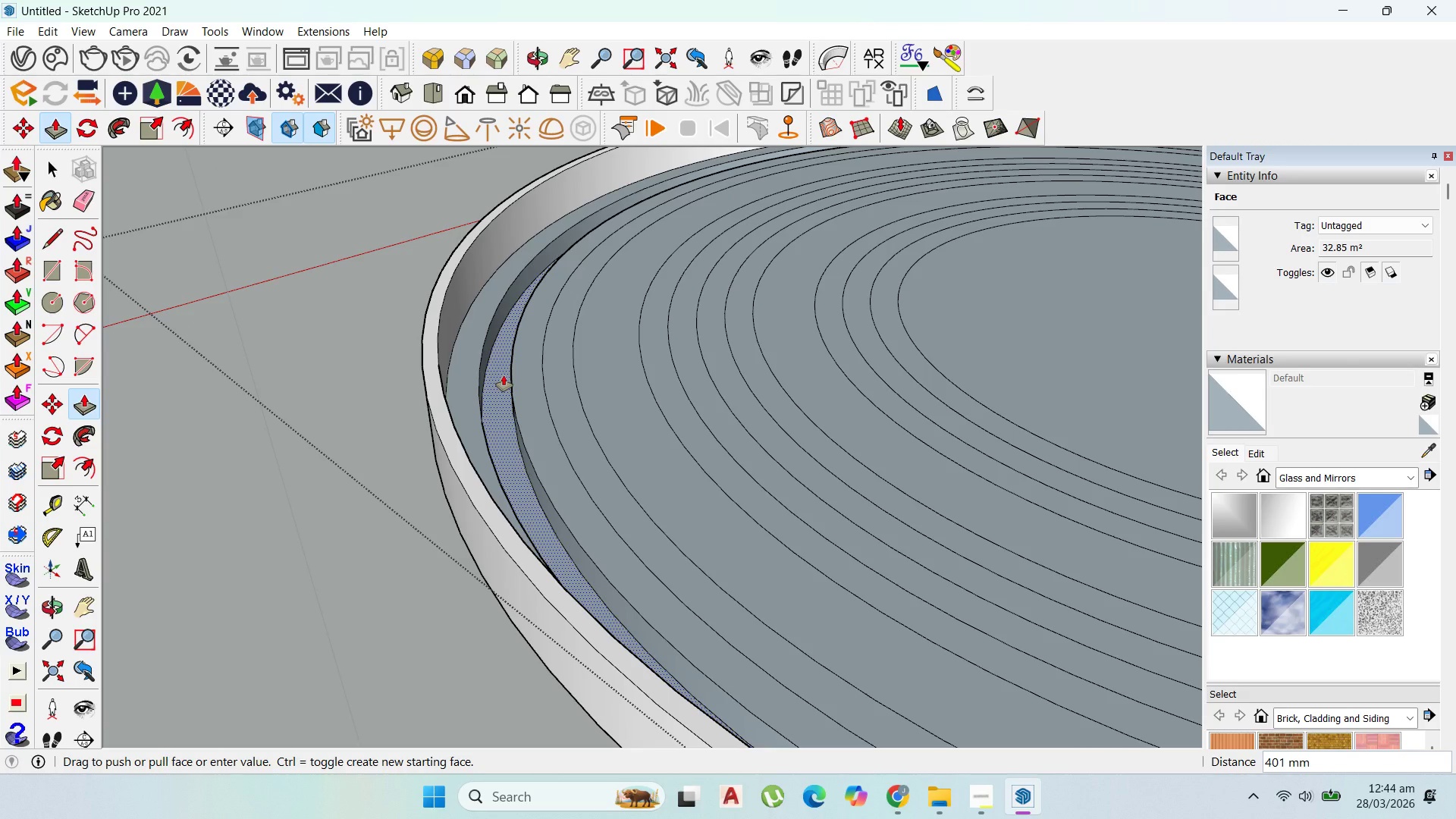 
type(450)
 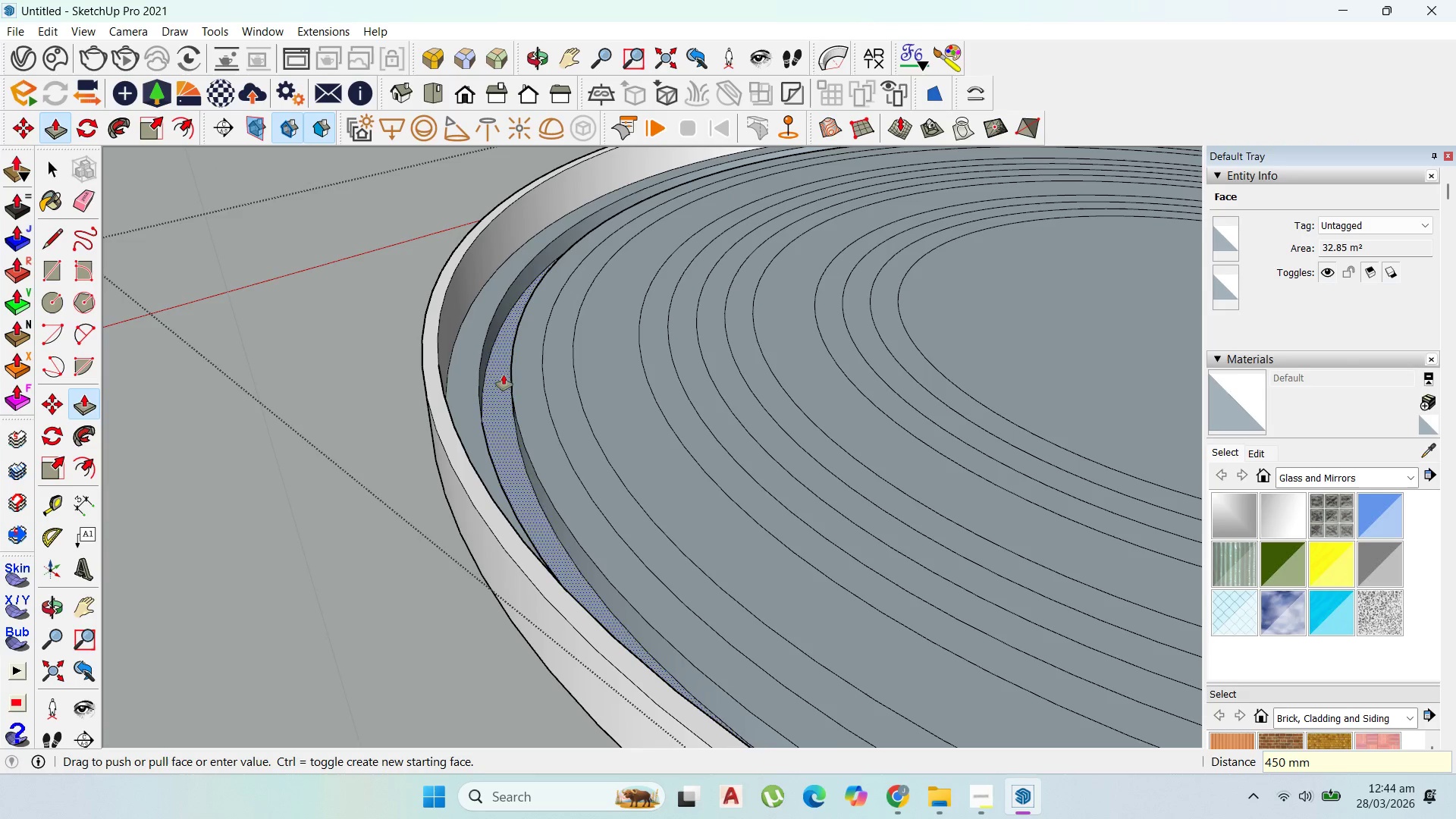 
key(Enter)
 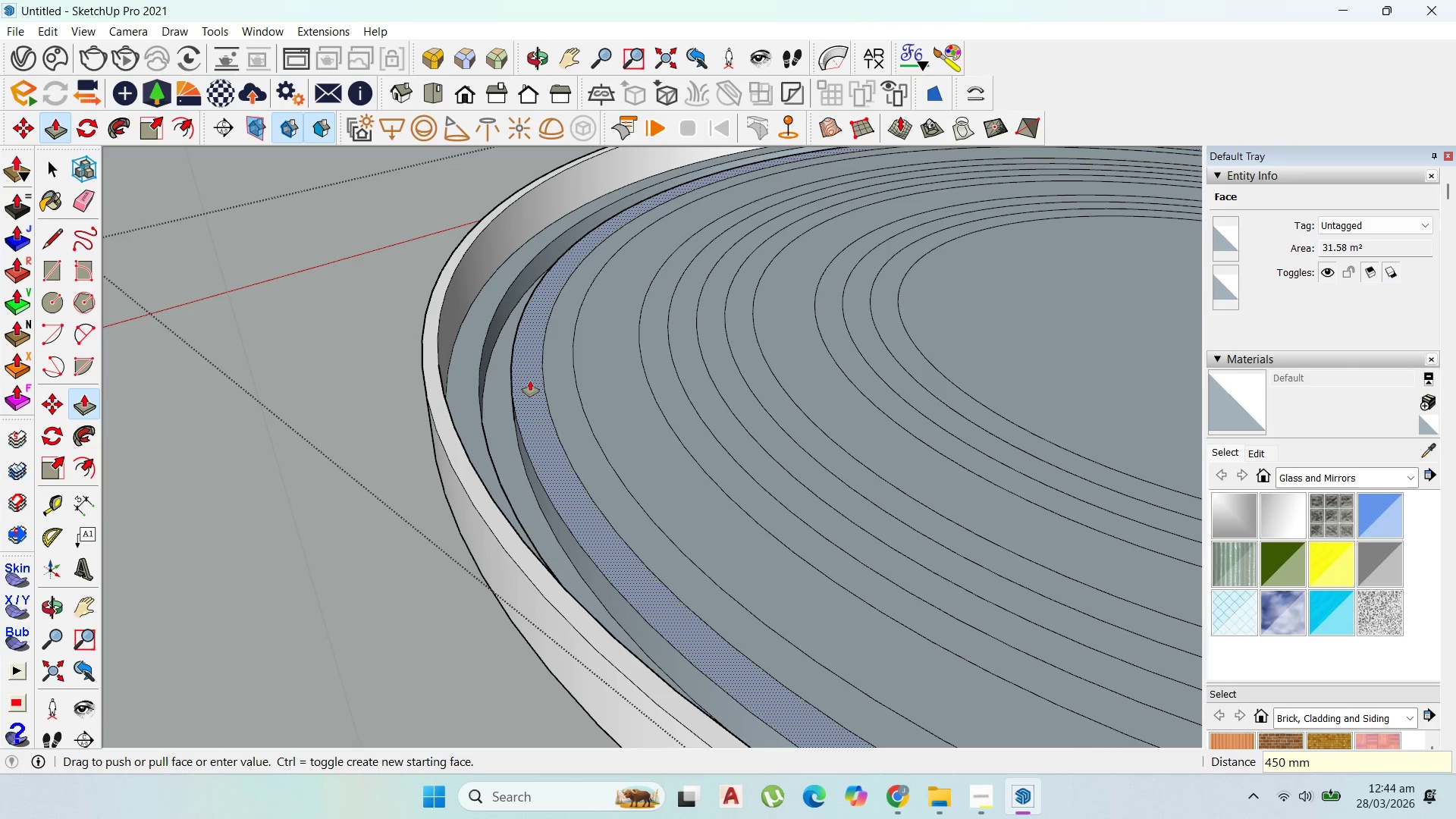 
left_click([530, 381])
 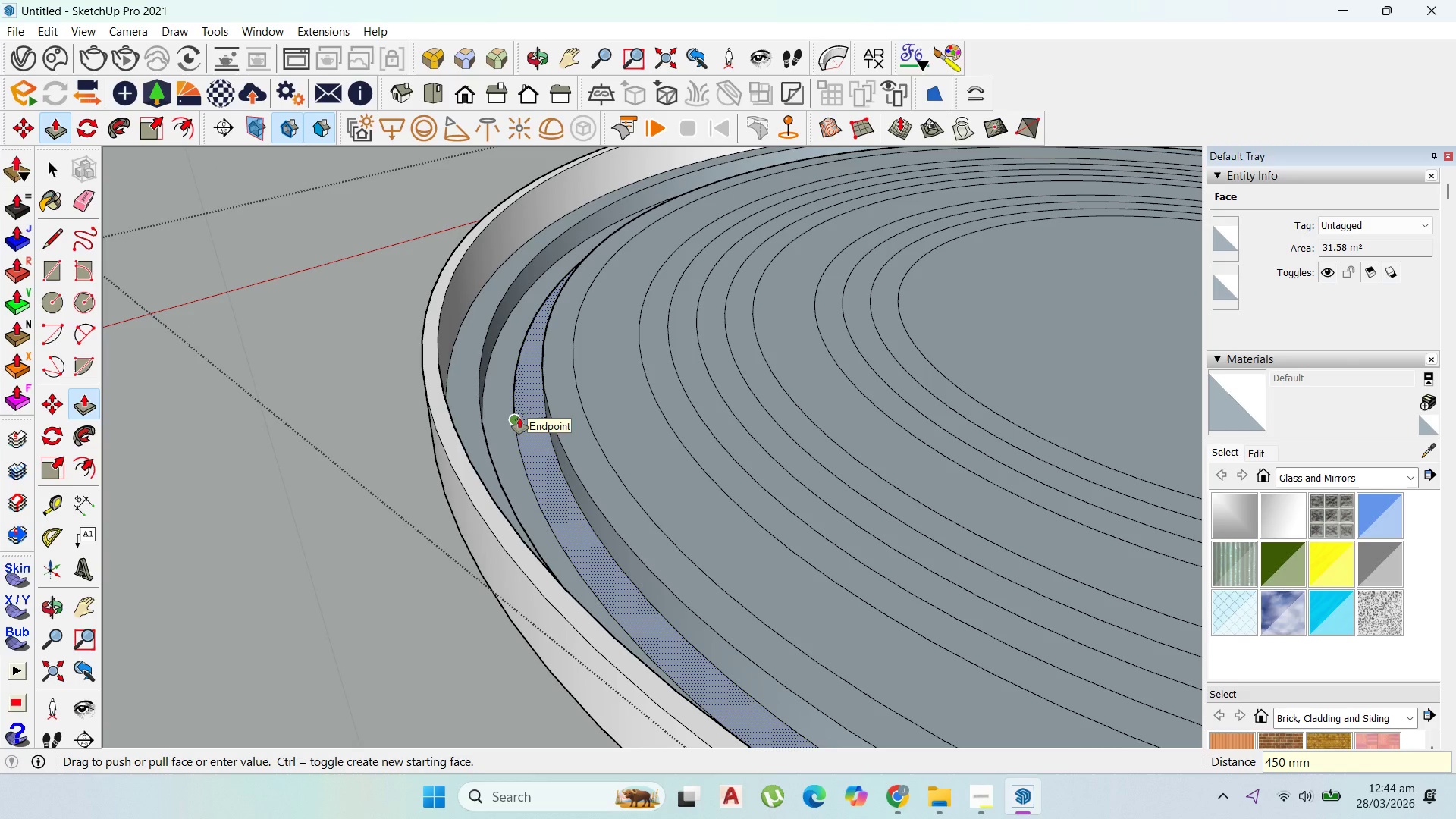 
key(Control+Z)
 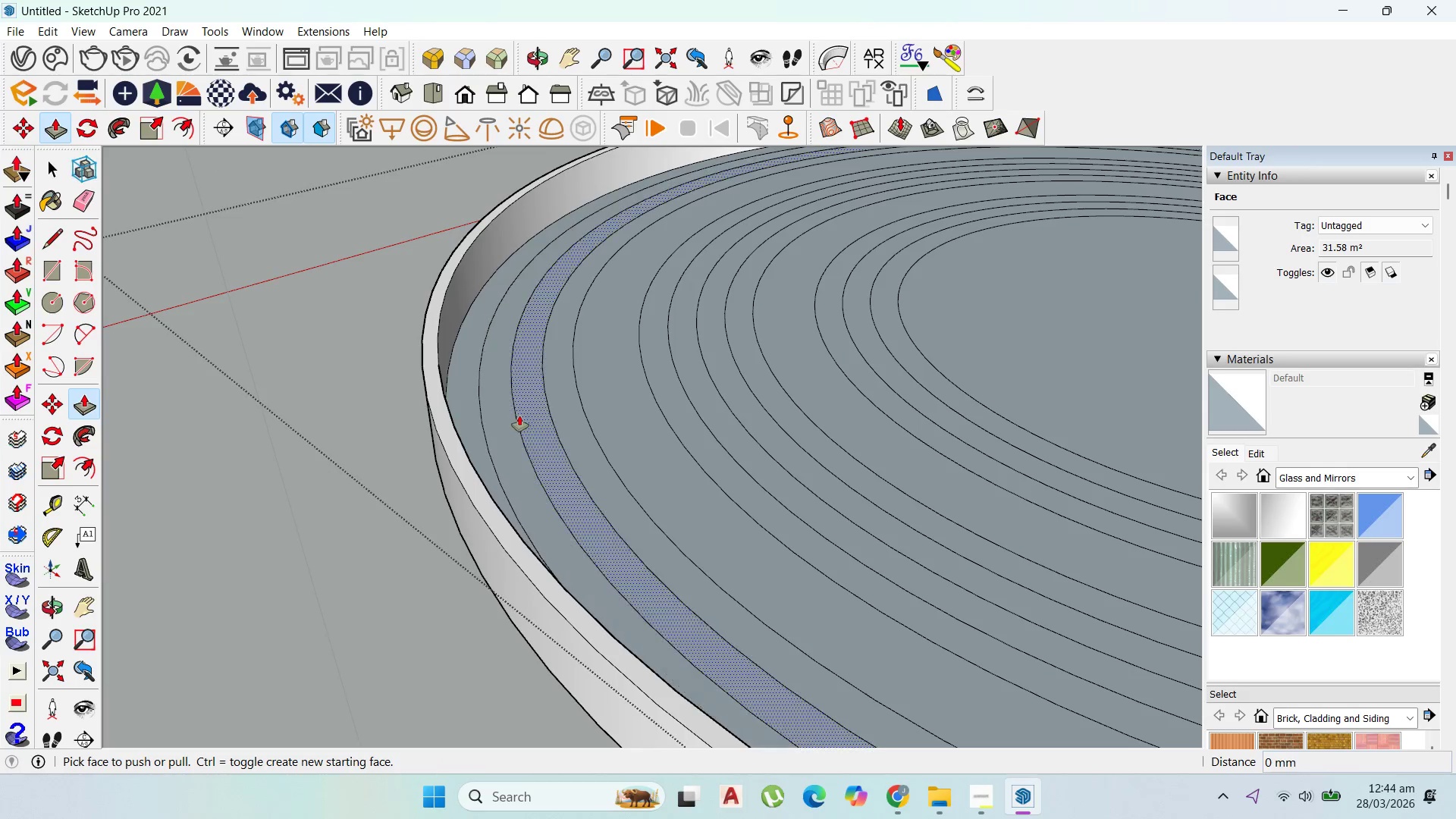 
key(Control+Z)
 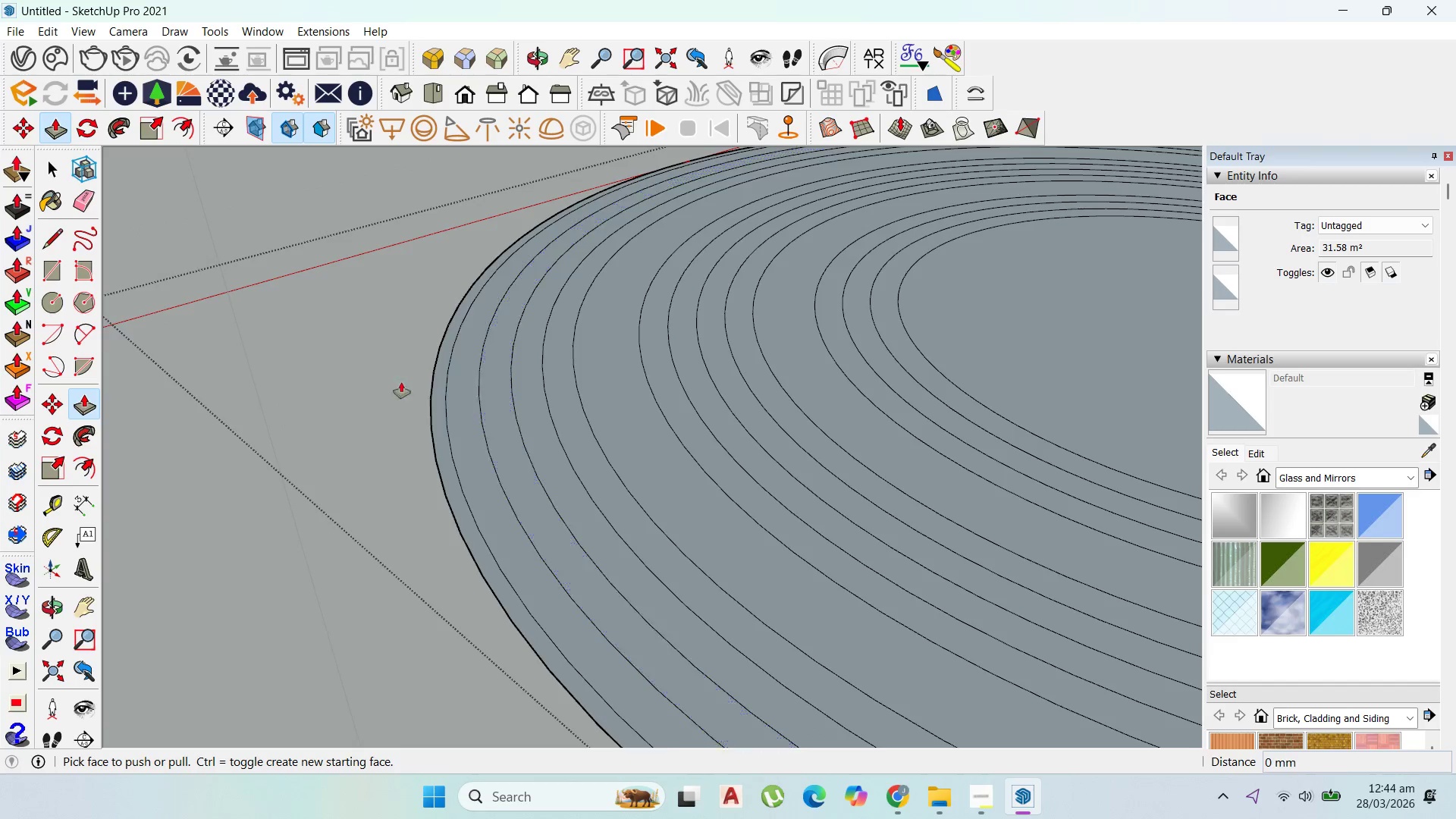 
scroll: coordinate [395, 476], scroll_direction: down, amount: 13.0
 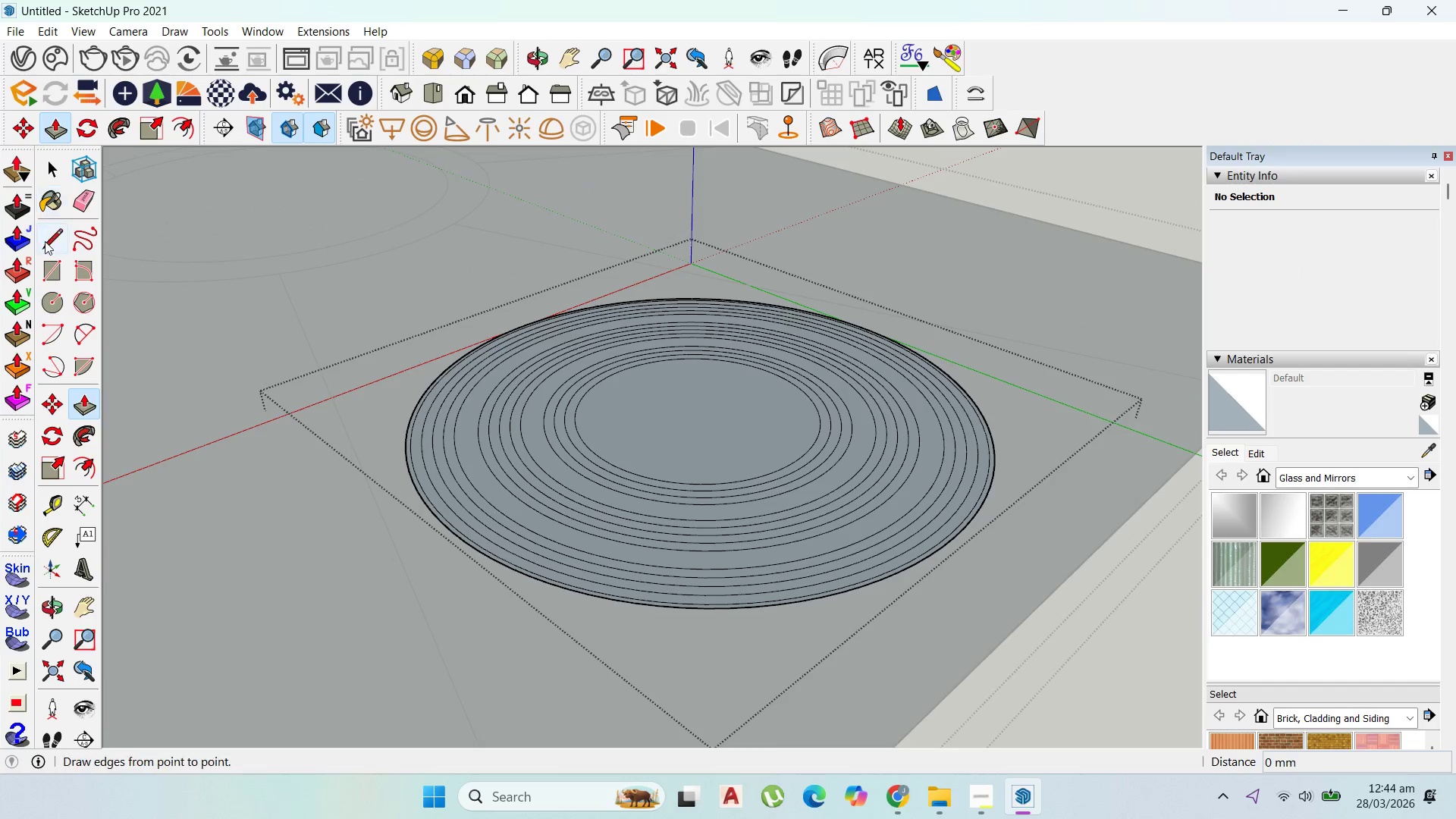 
left_click([46, 242])
 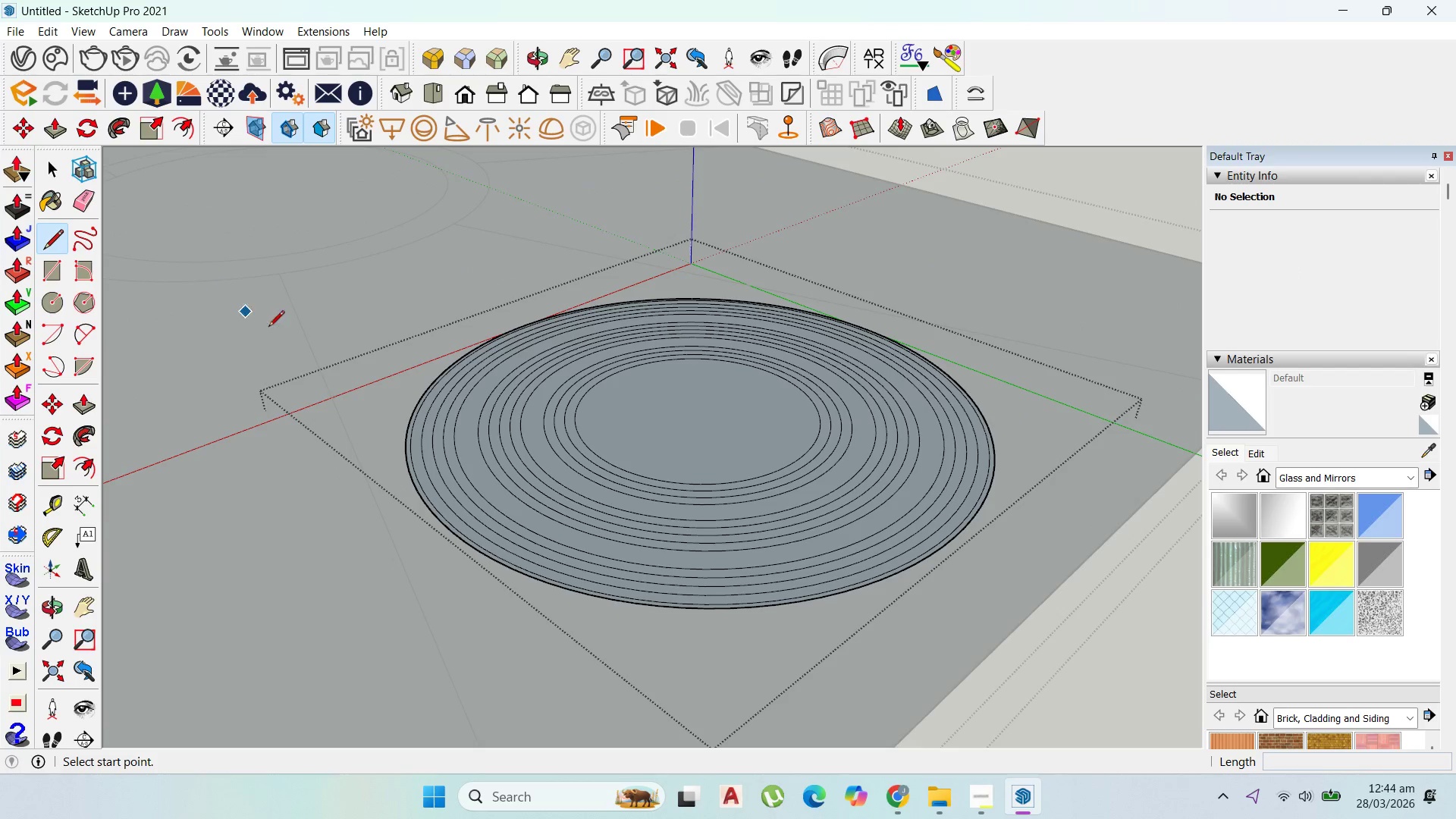 
scroll: coordinate [290, 344], scroll_direction: down, amount: 1.0
 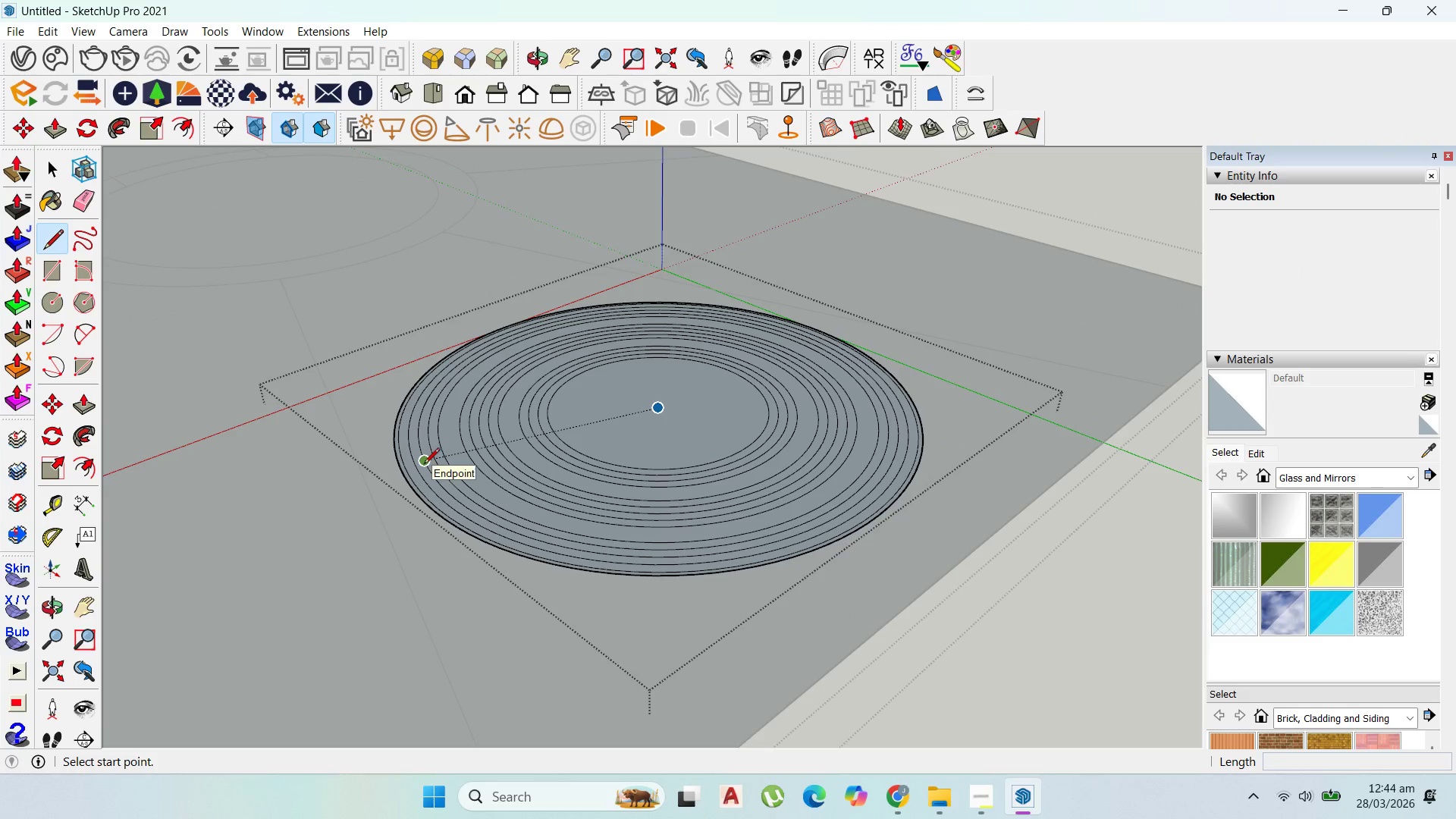 
wait(8.44)
 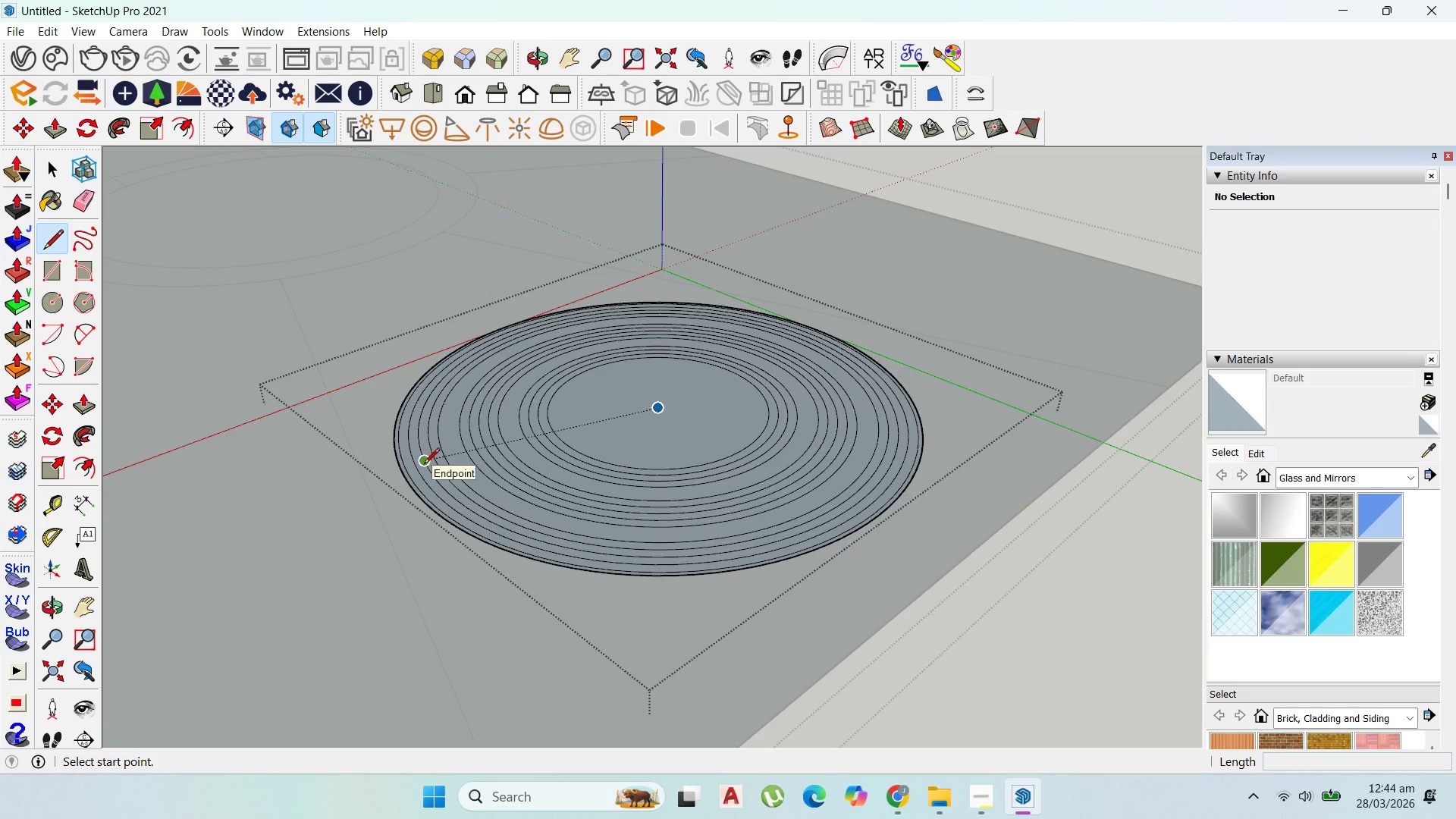 
scroll: coordinate [487, 265], scroll_direction: up, amount: 1.0
 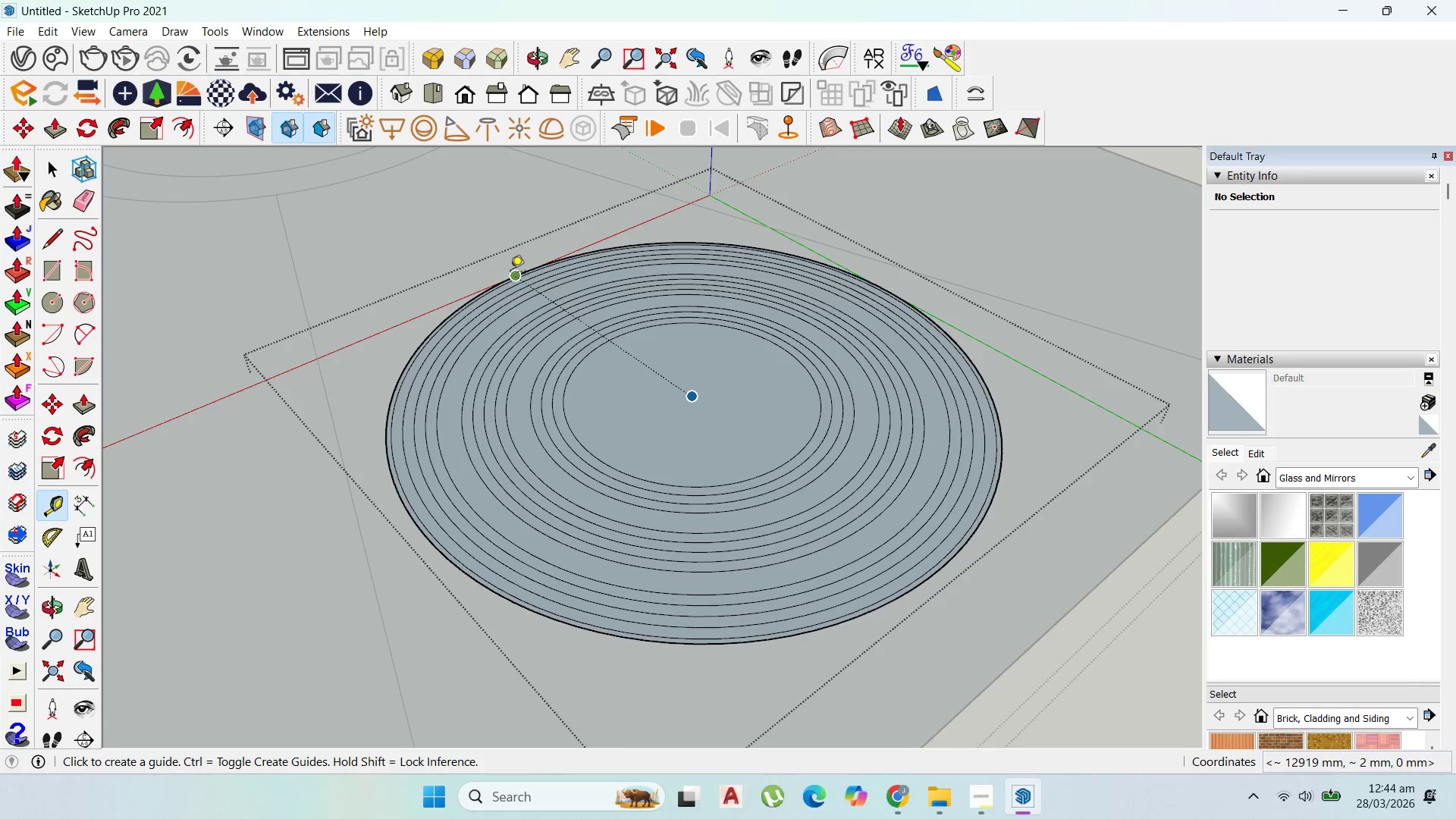 
left_click([510, 273])
 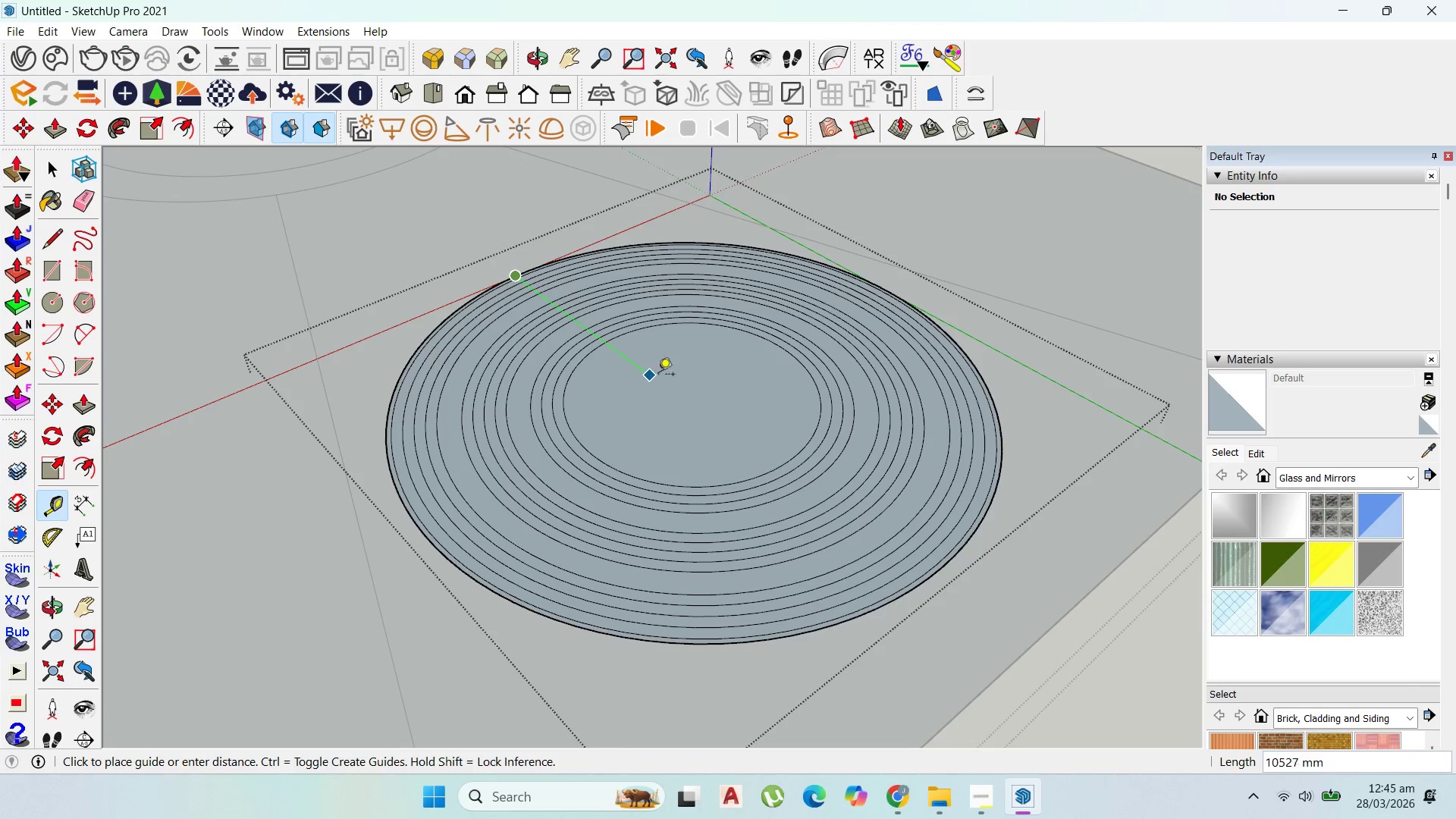 
key(Escape)
 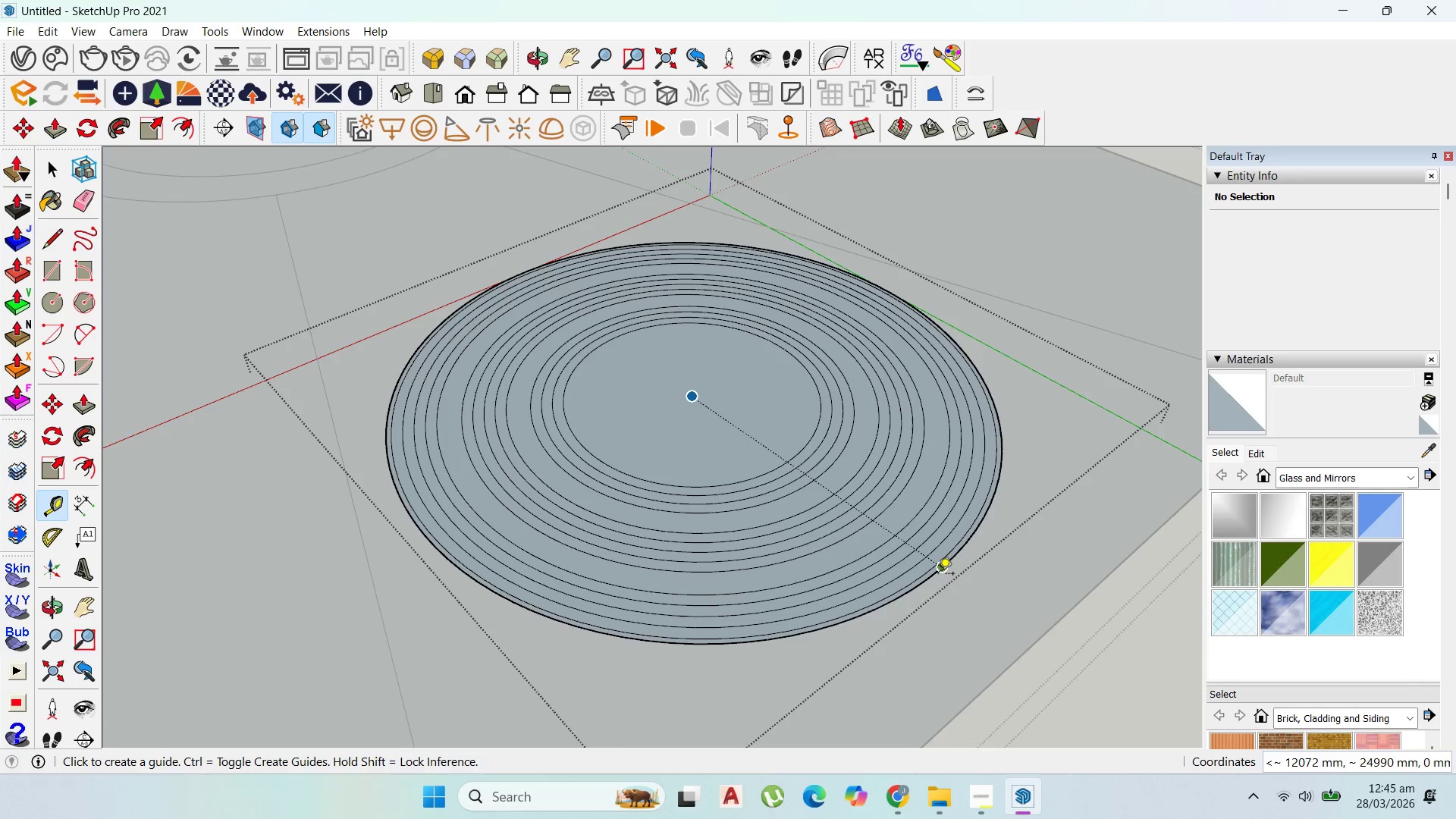 
left_click([939, 572])
 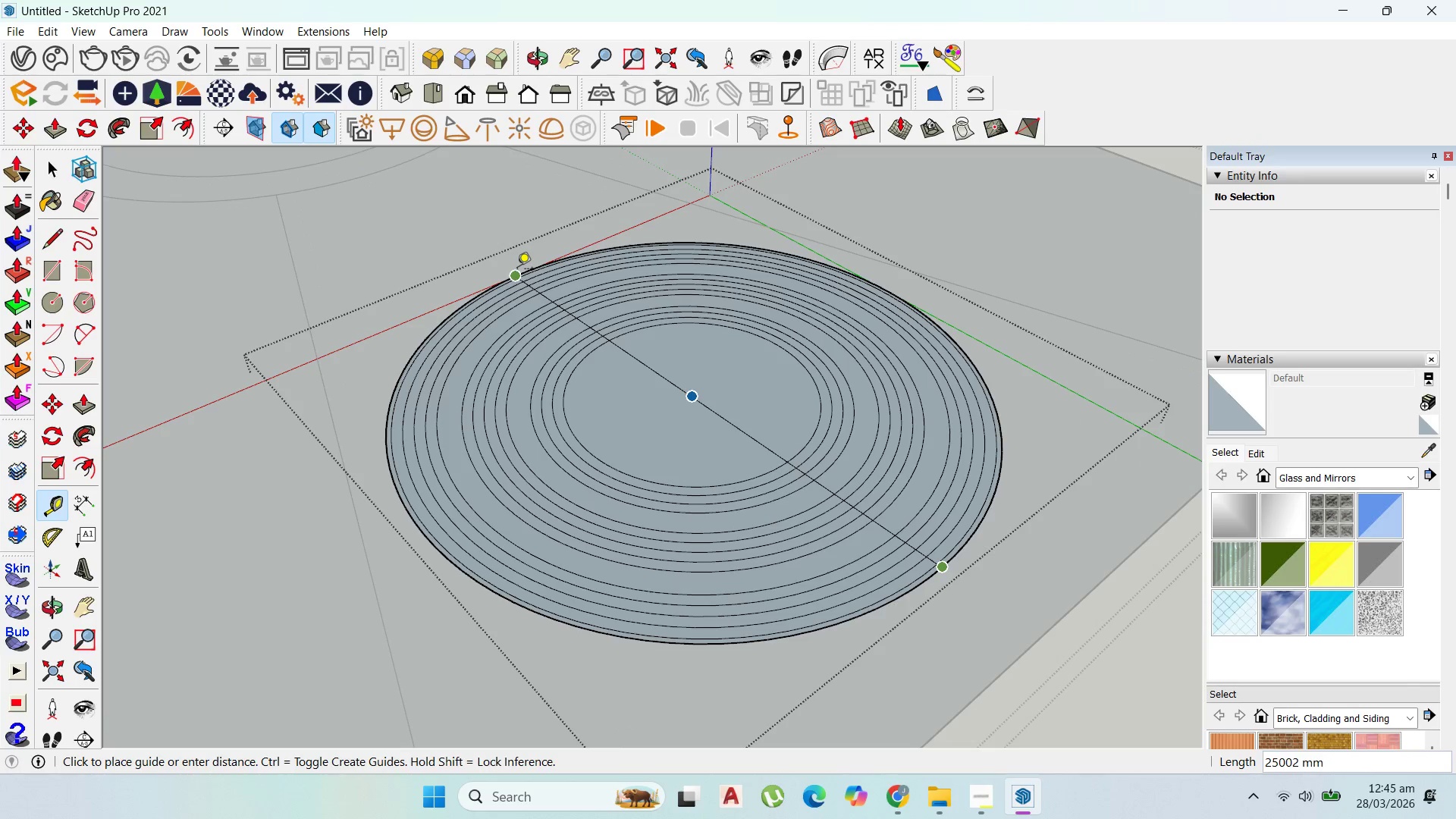 
key(Escape)
 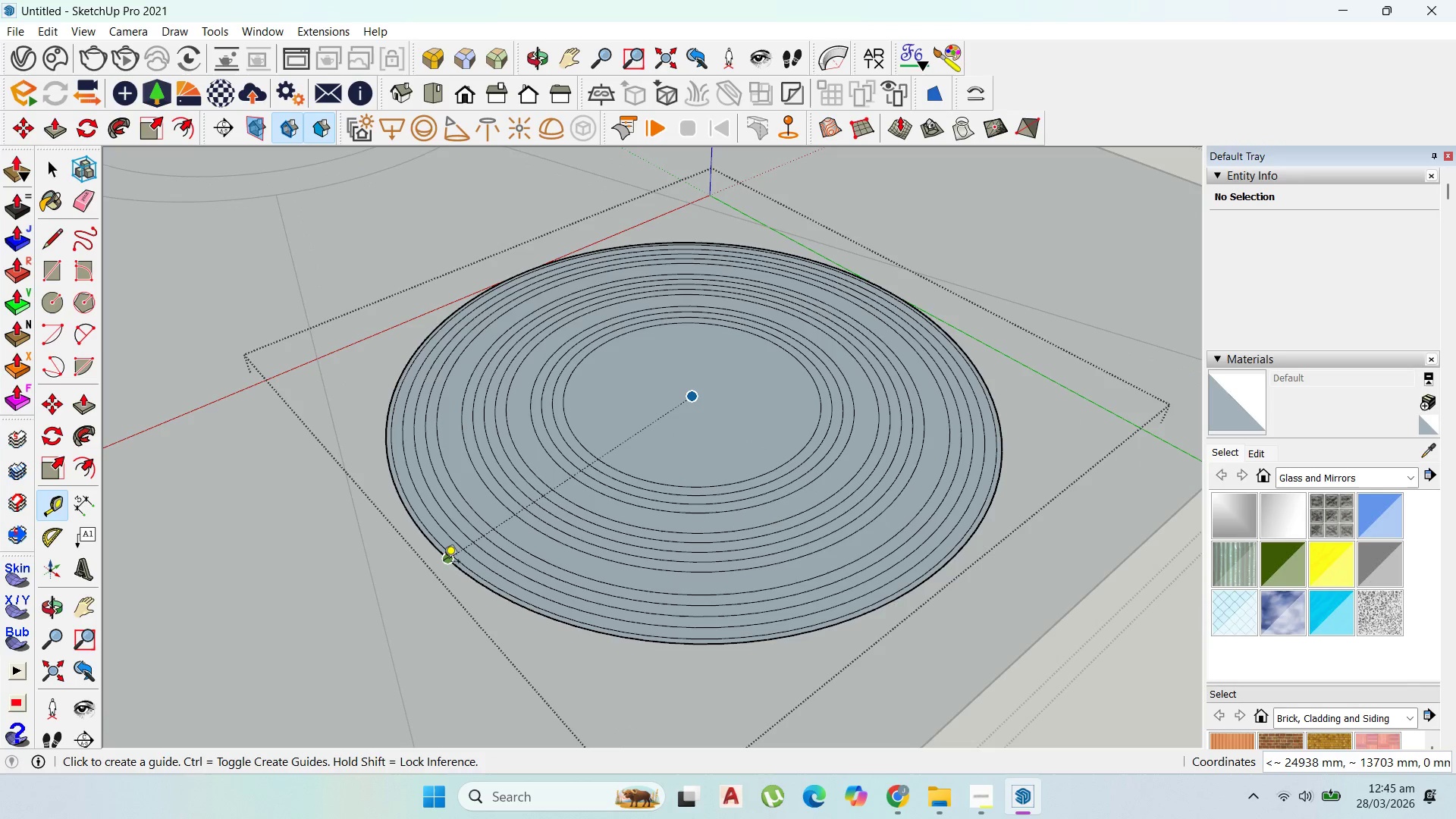 
left_click([443, 563])
 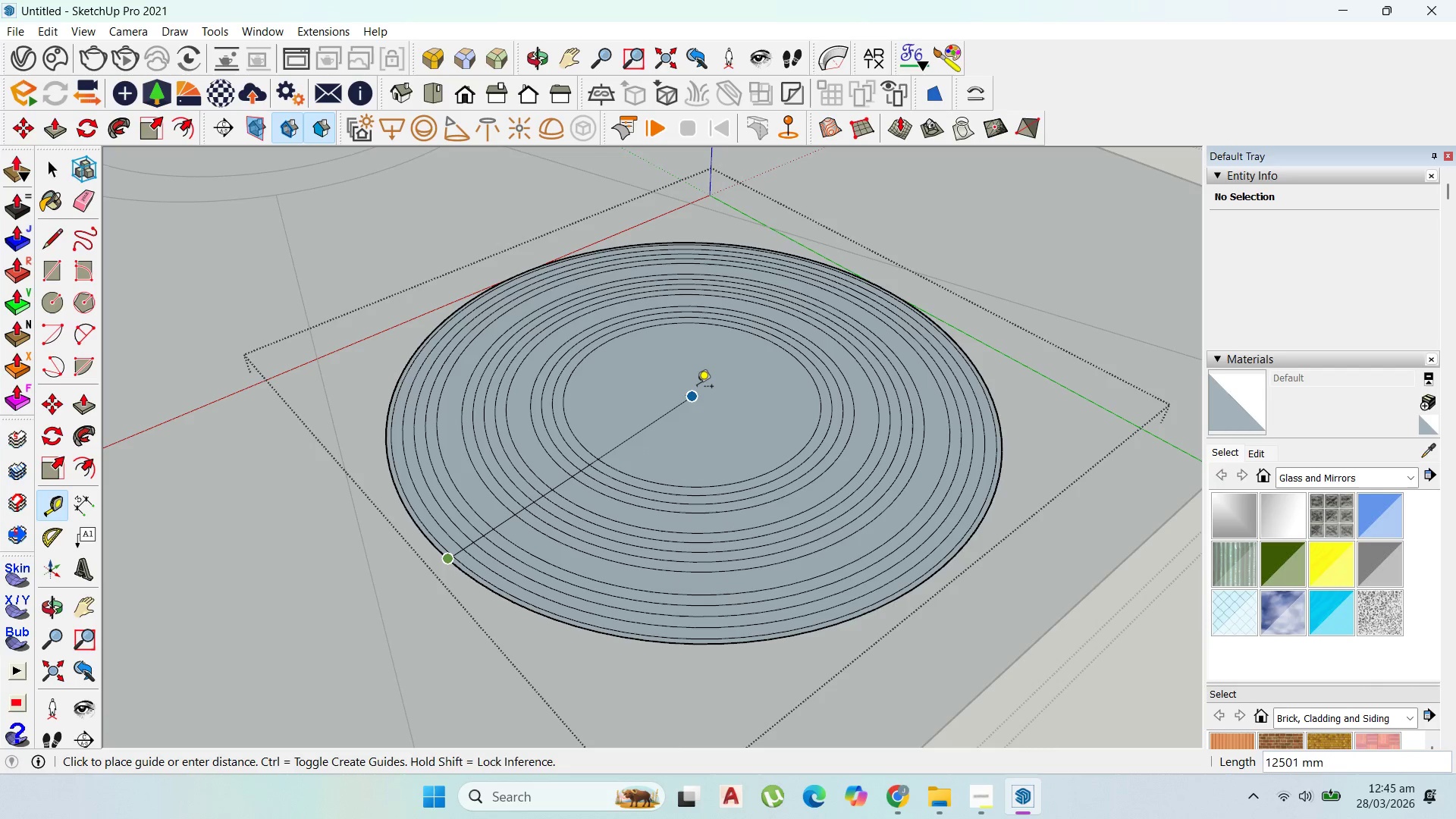 
left_click([697, 388])
 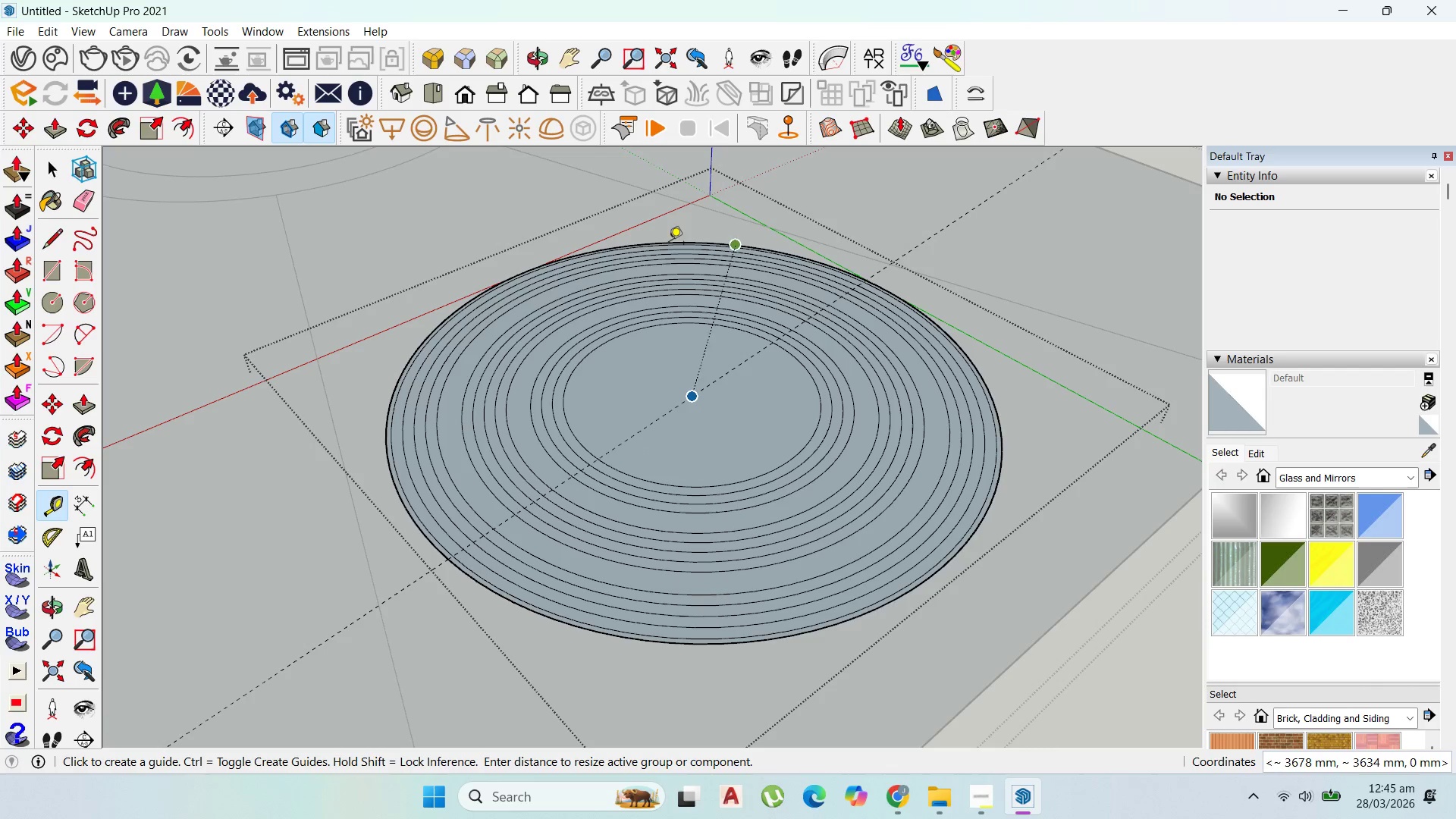 
key(Escape)
 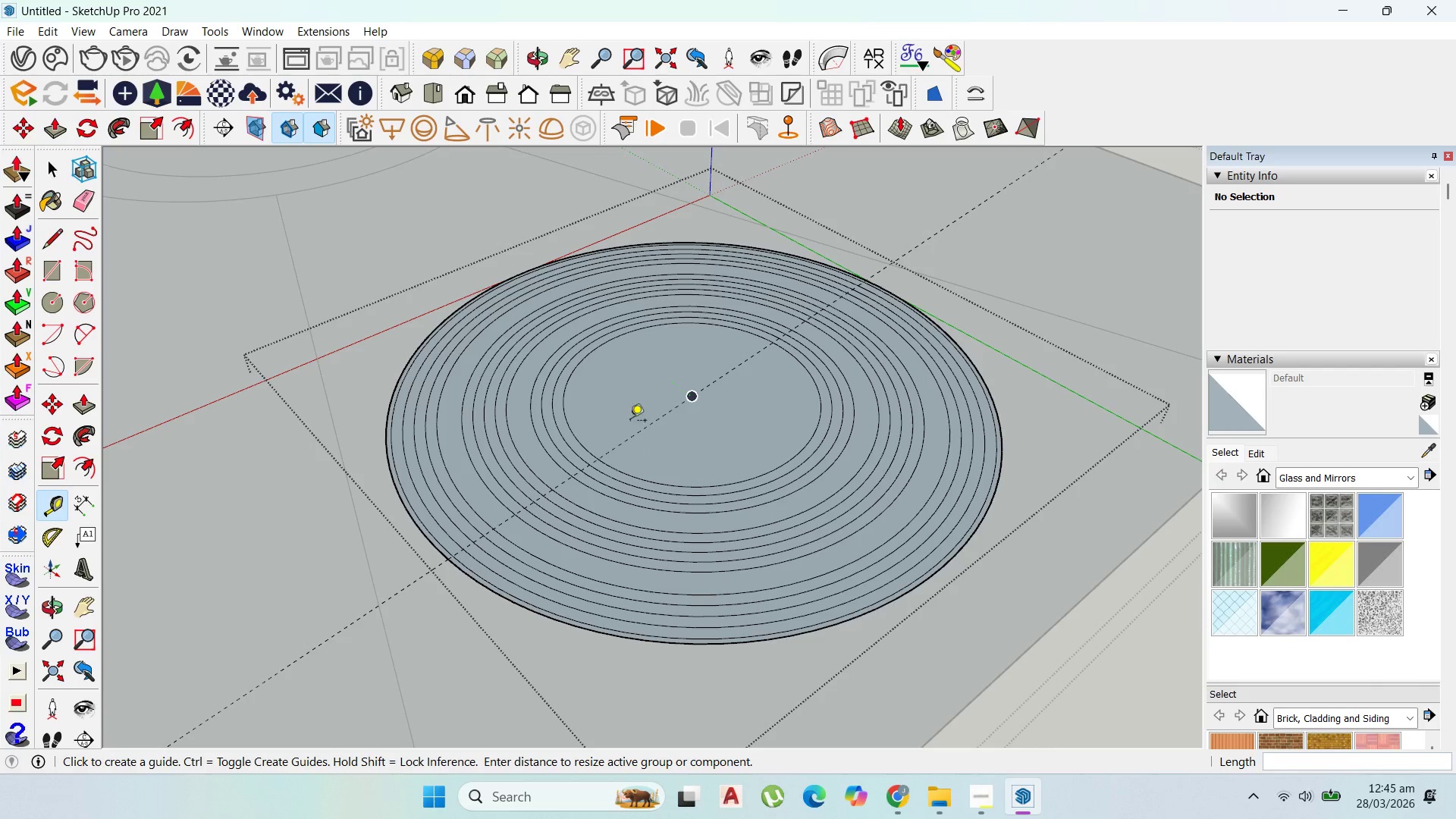 
key(Escape)
 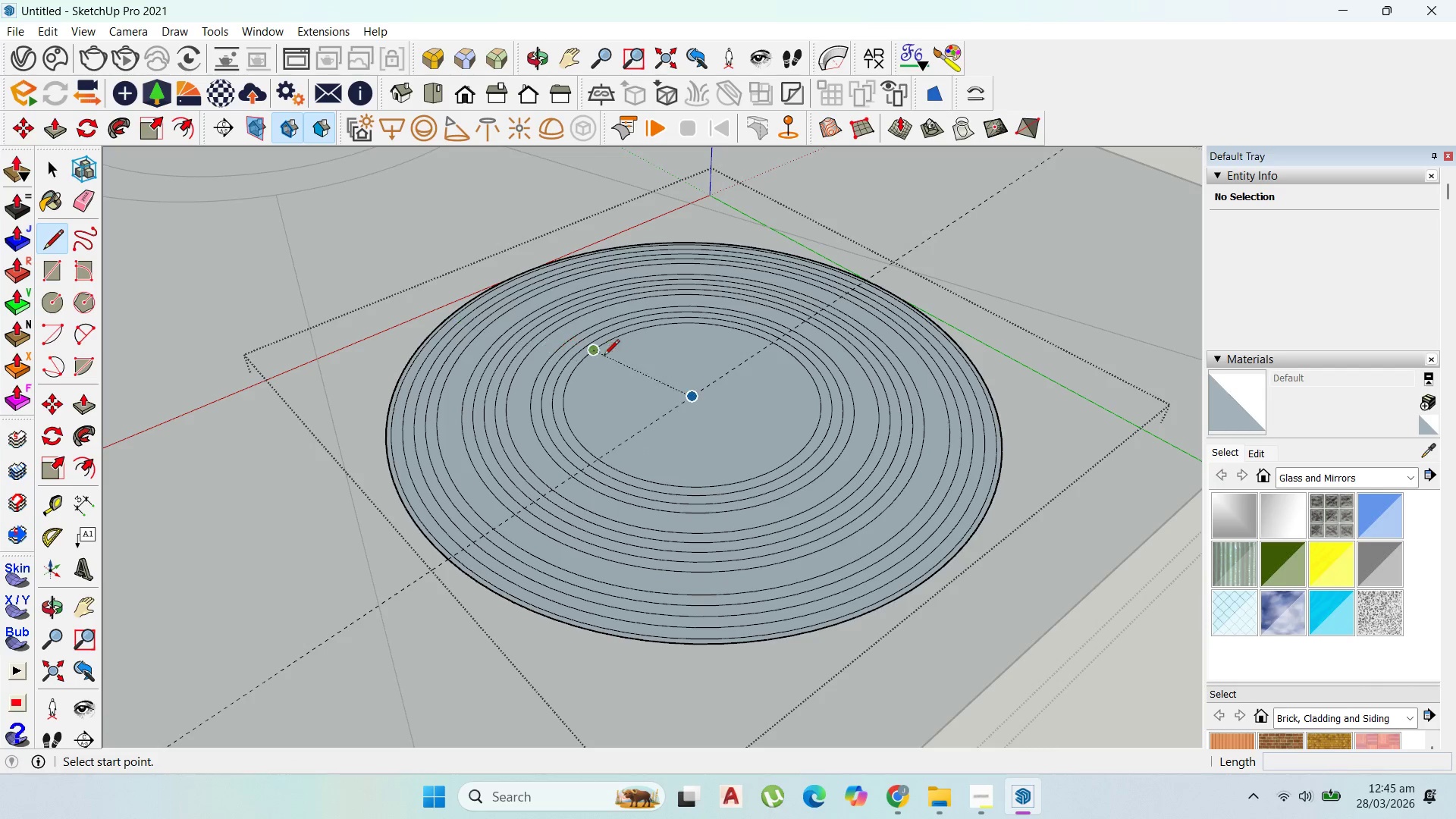 
left_click([692, 400])
 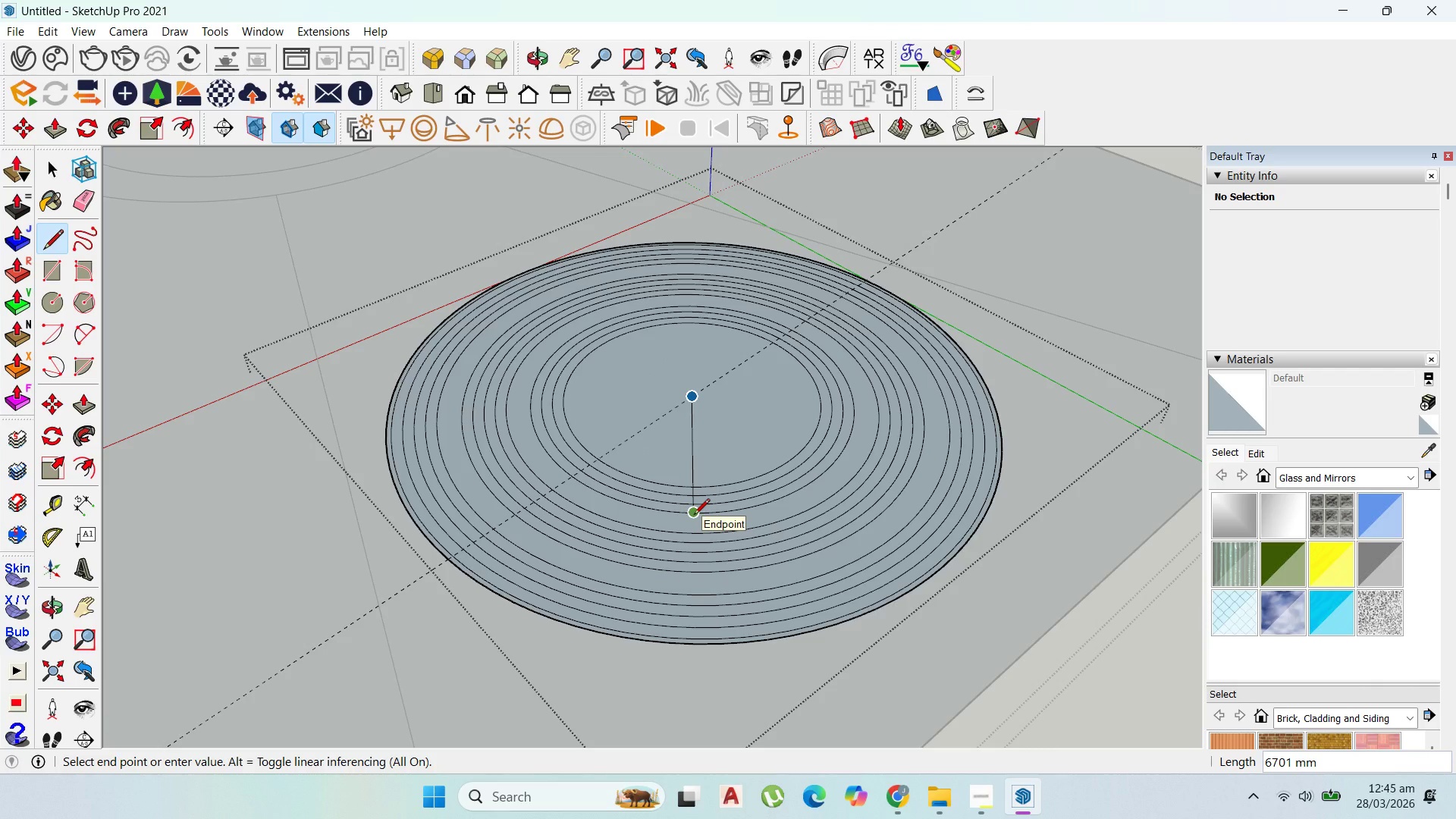 
key(Escape)
 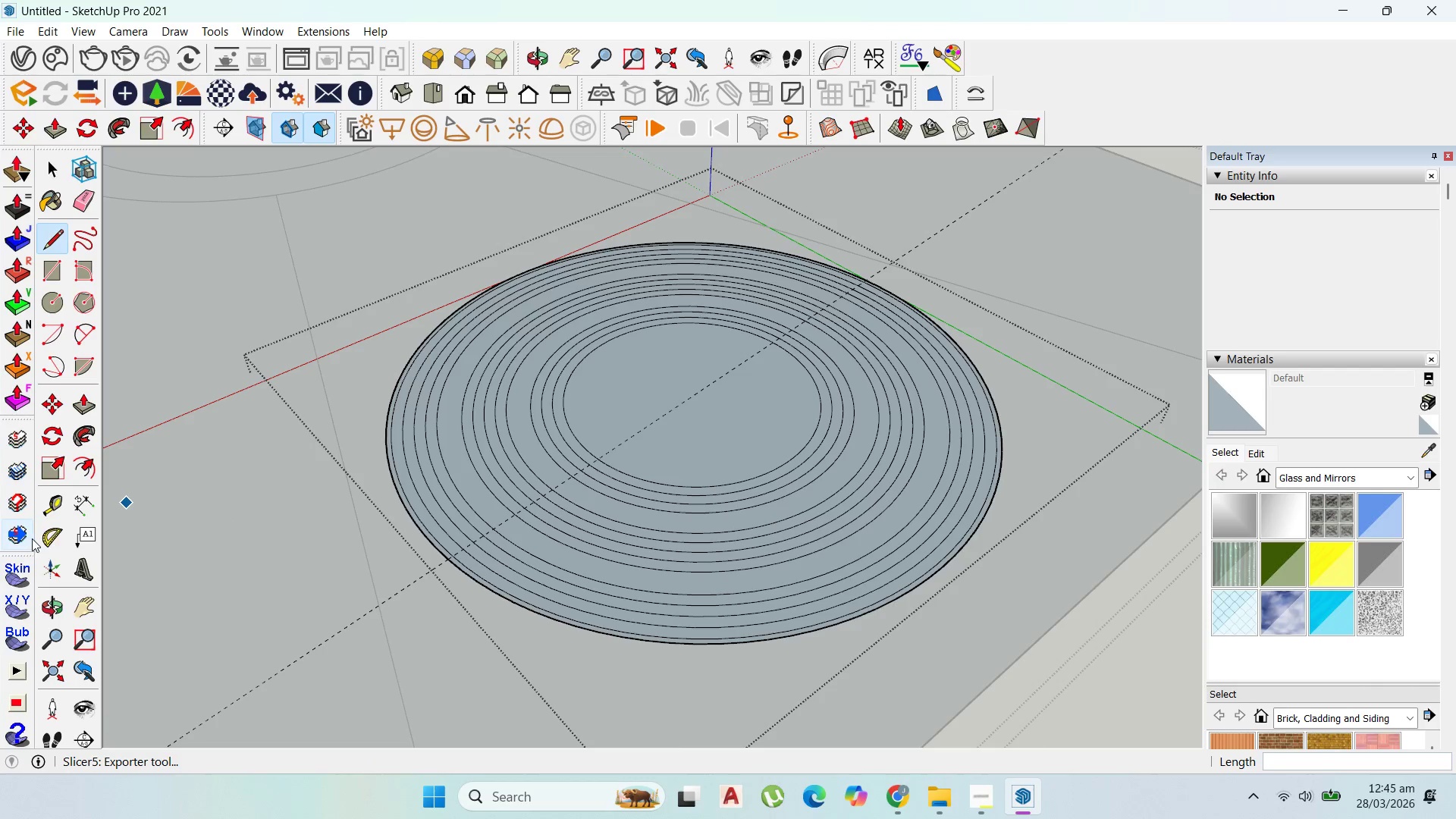 
left_click([63, 507])
 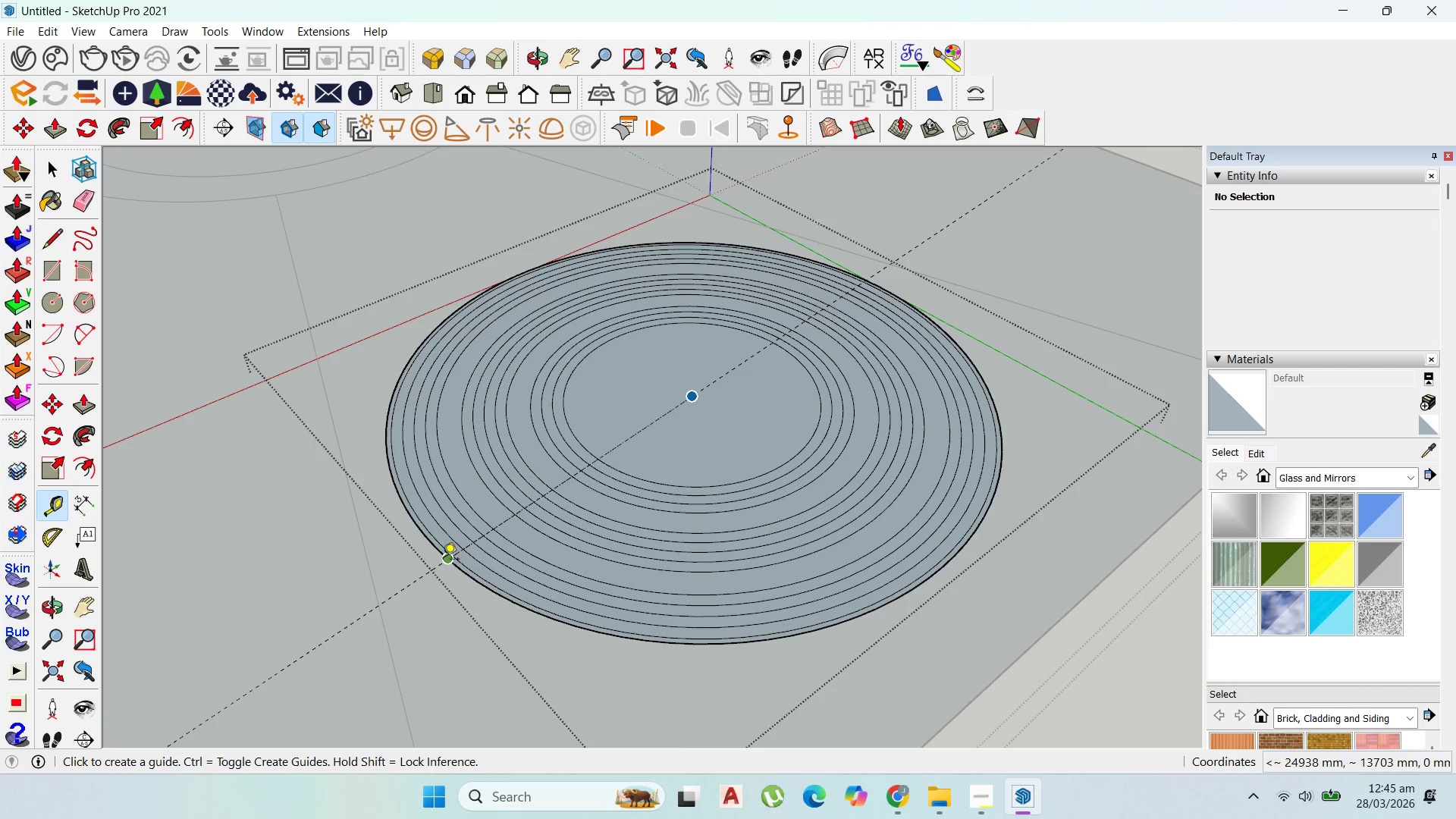 
left_click_drag(start_coordinate=[443, 560], to_coordinate=[456, 554])
 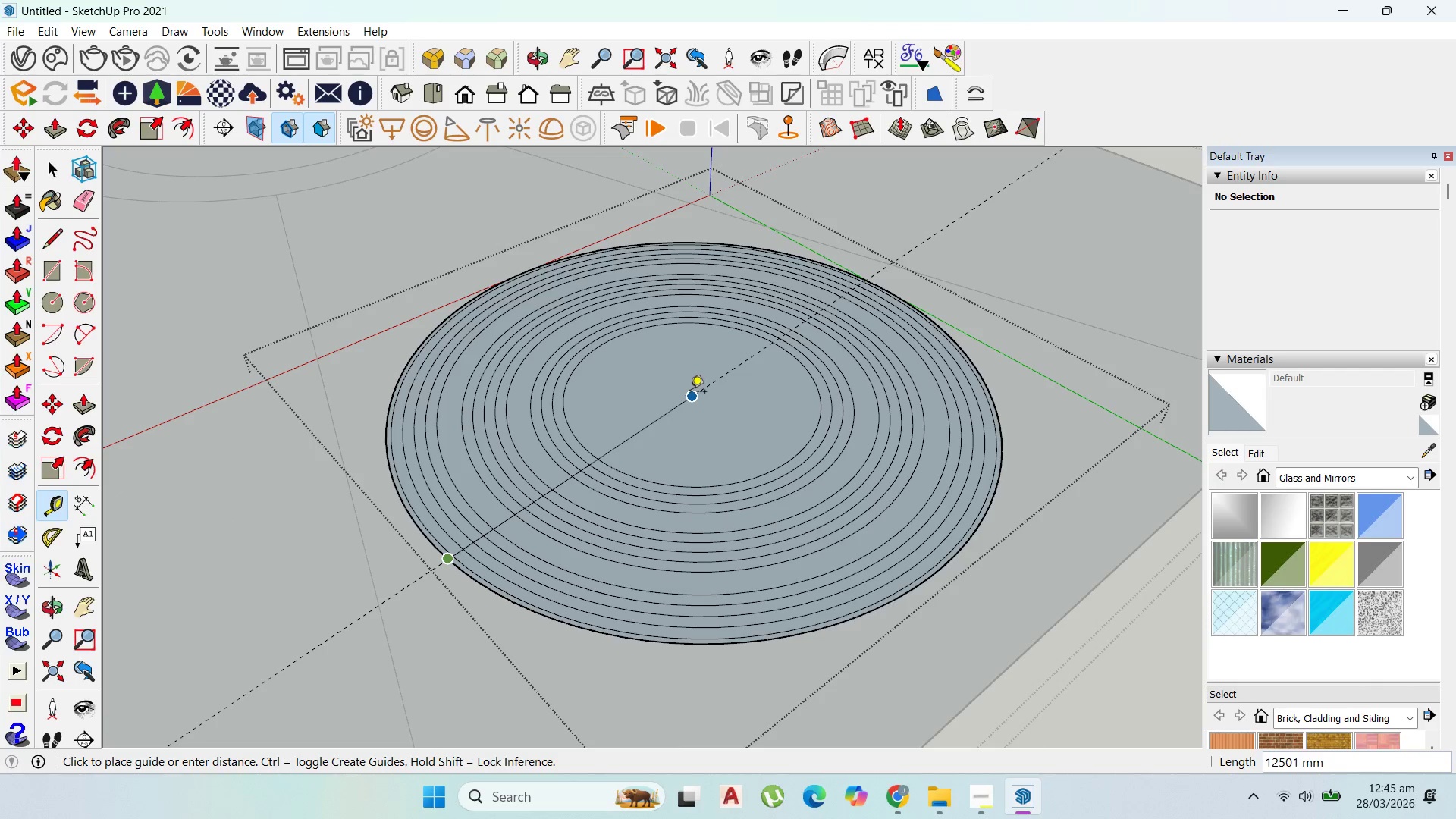 
left_click([690, 393])
 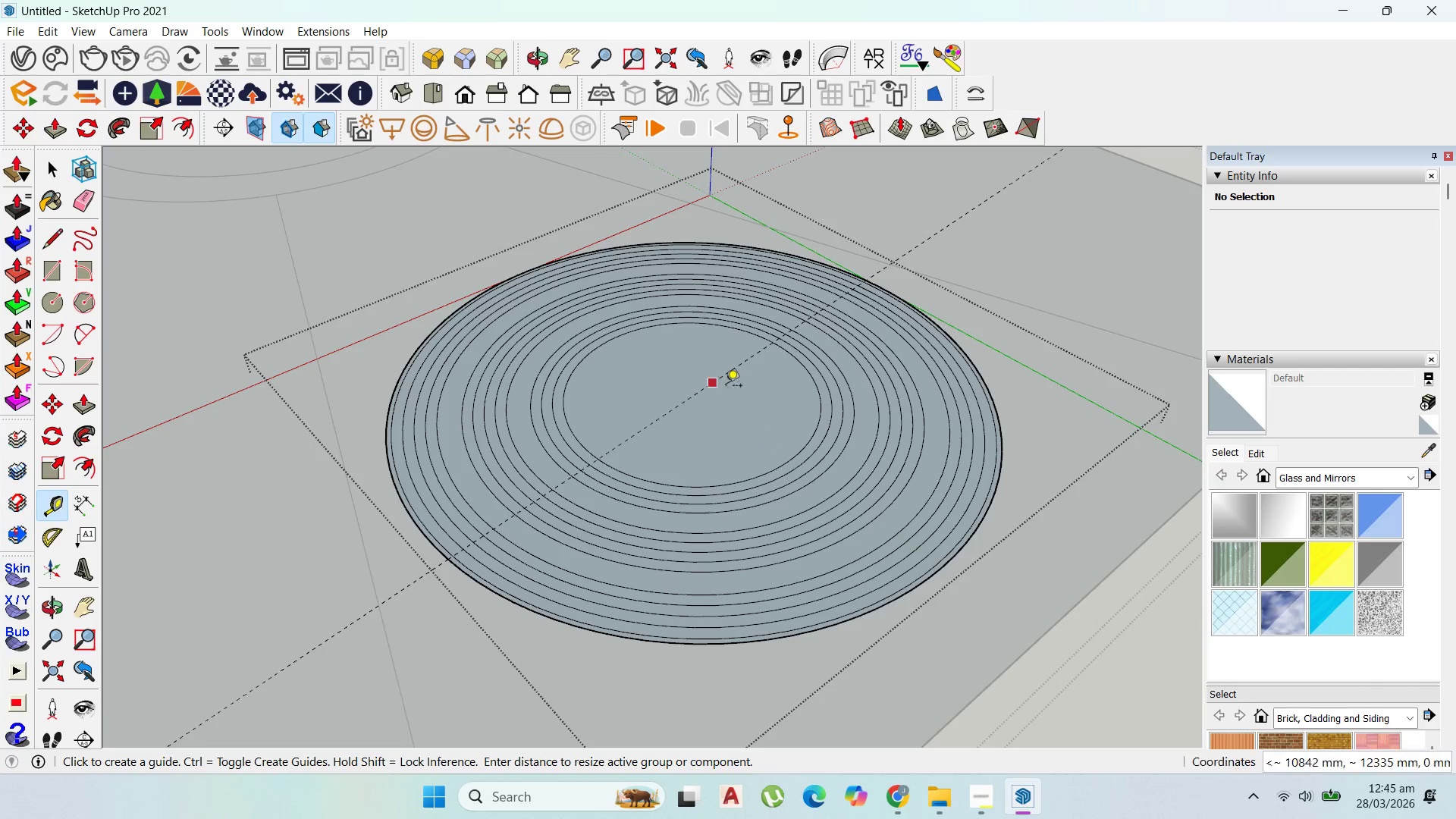 
scroll: coordinate [814, 394], scroll_direction: down, amount: 6.0
 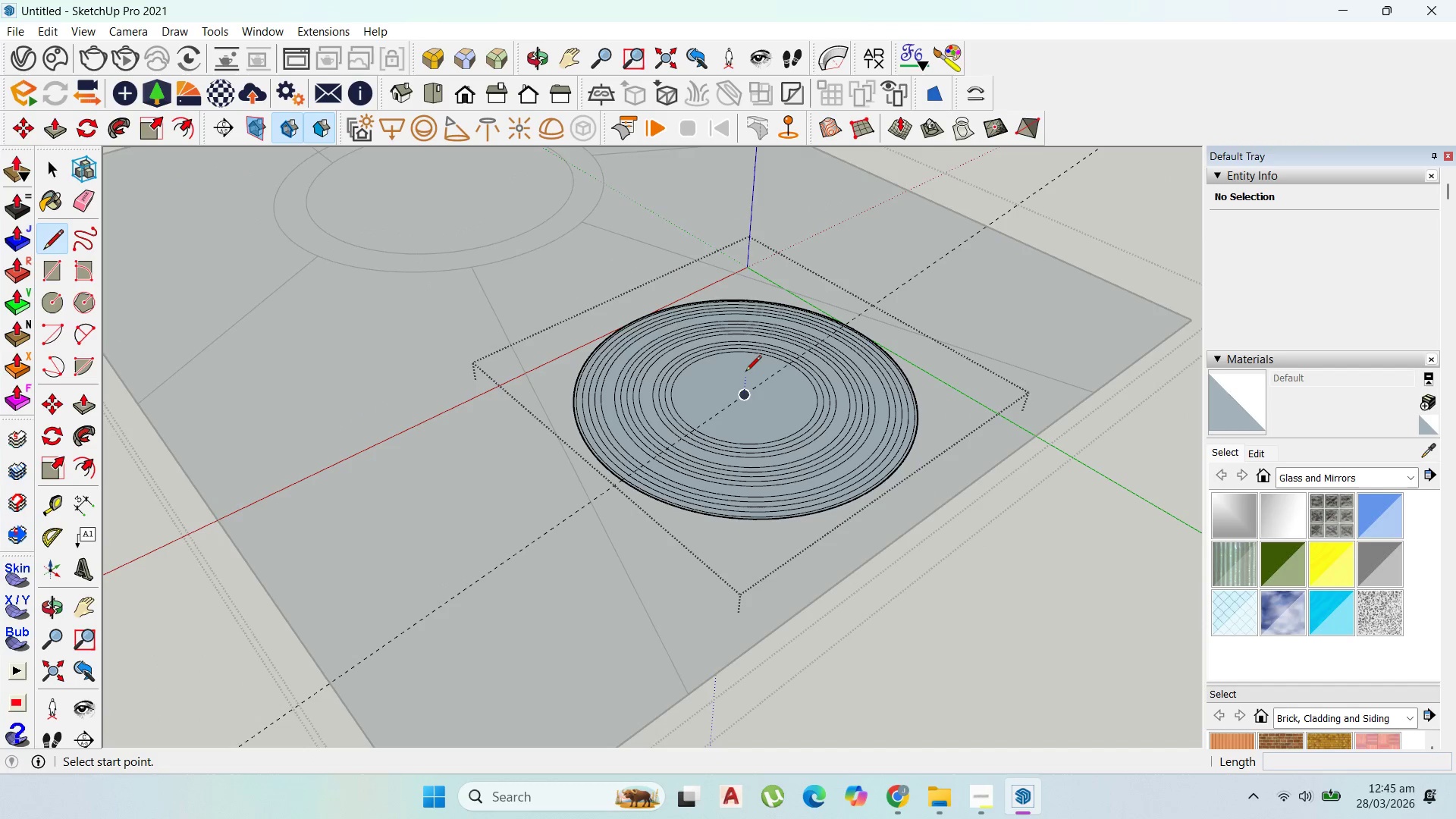 
left_click([745, 392])
 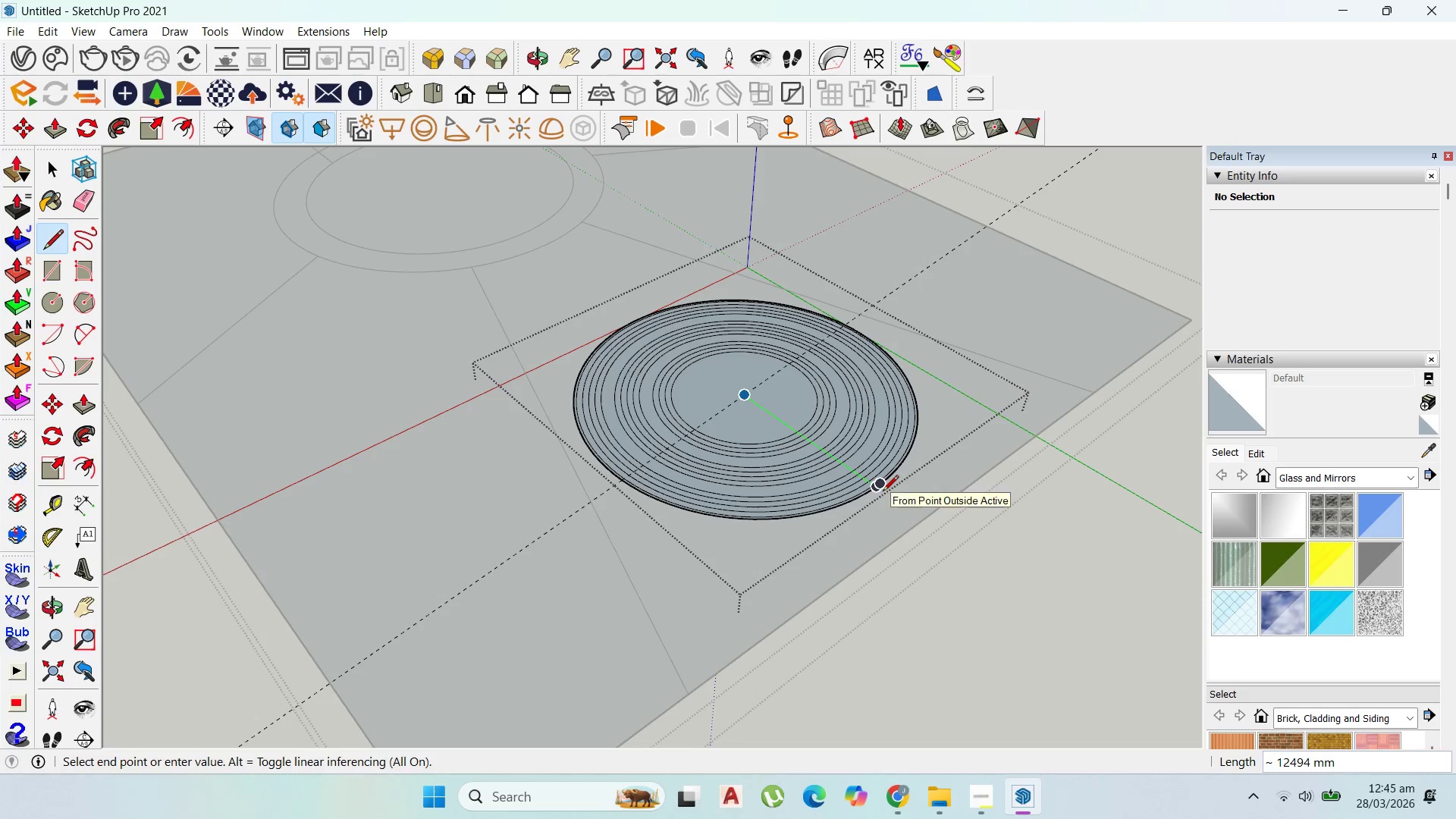 
key(Escape)
 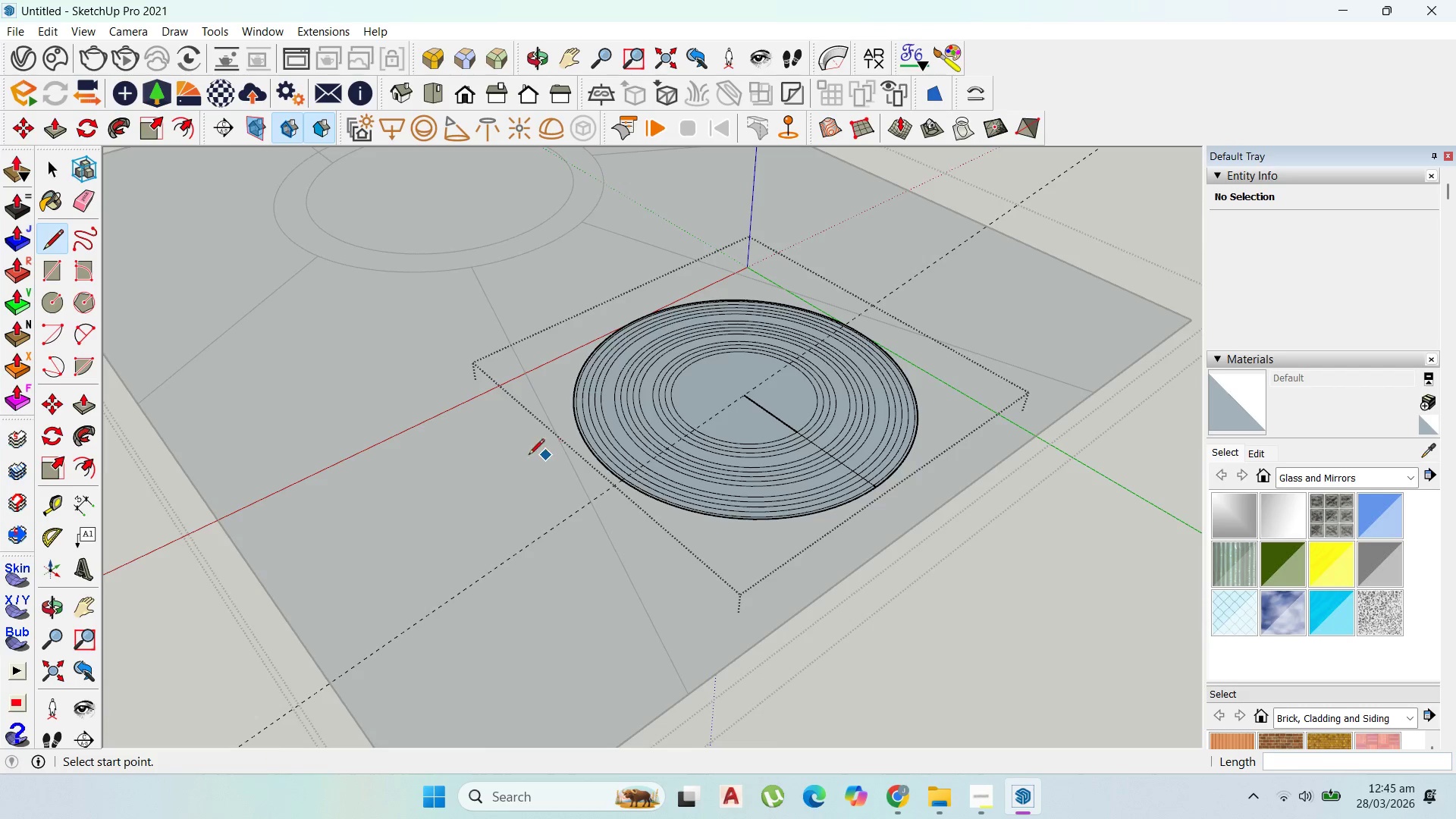 
scroll: coordinate [493, 471], scroll_direction: up, amount: 1.0
 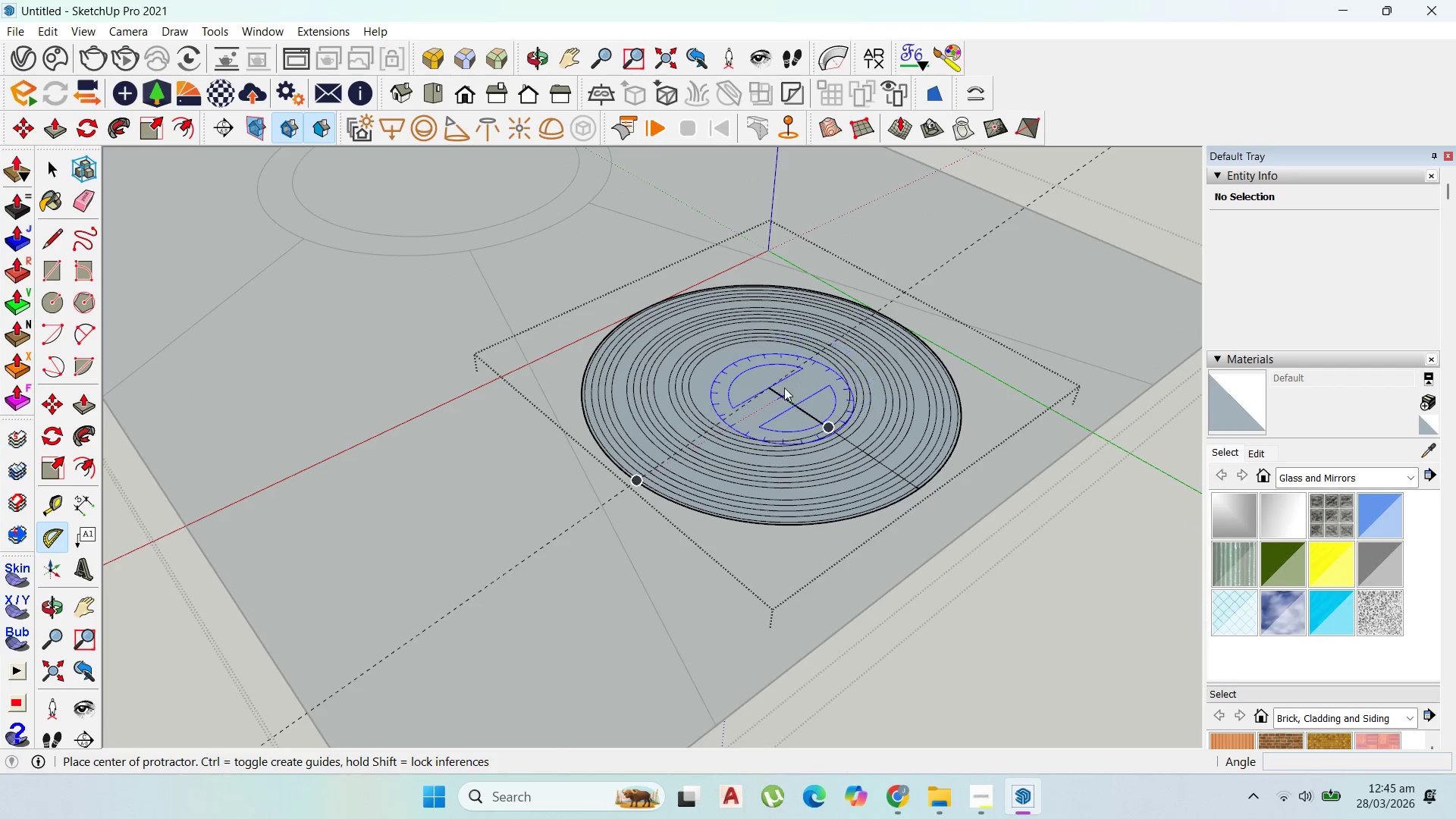 
left_click([769, 391])
 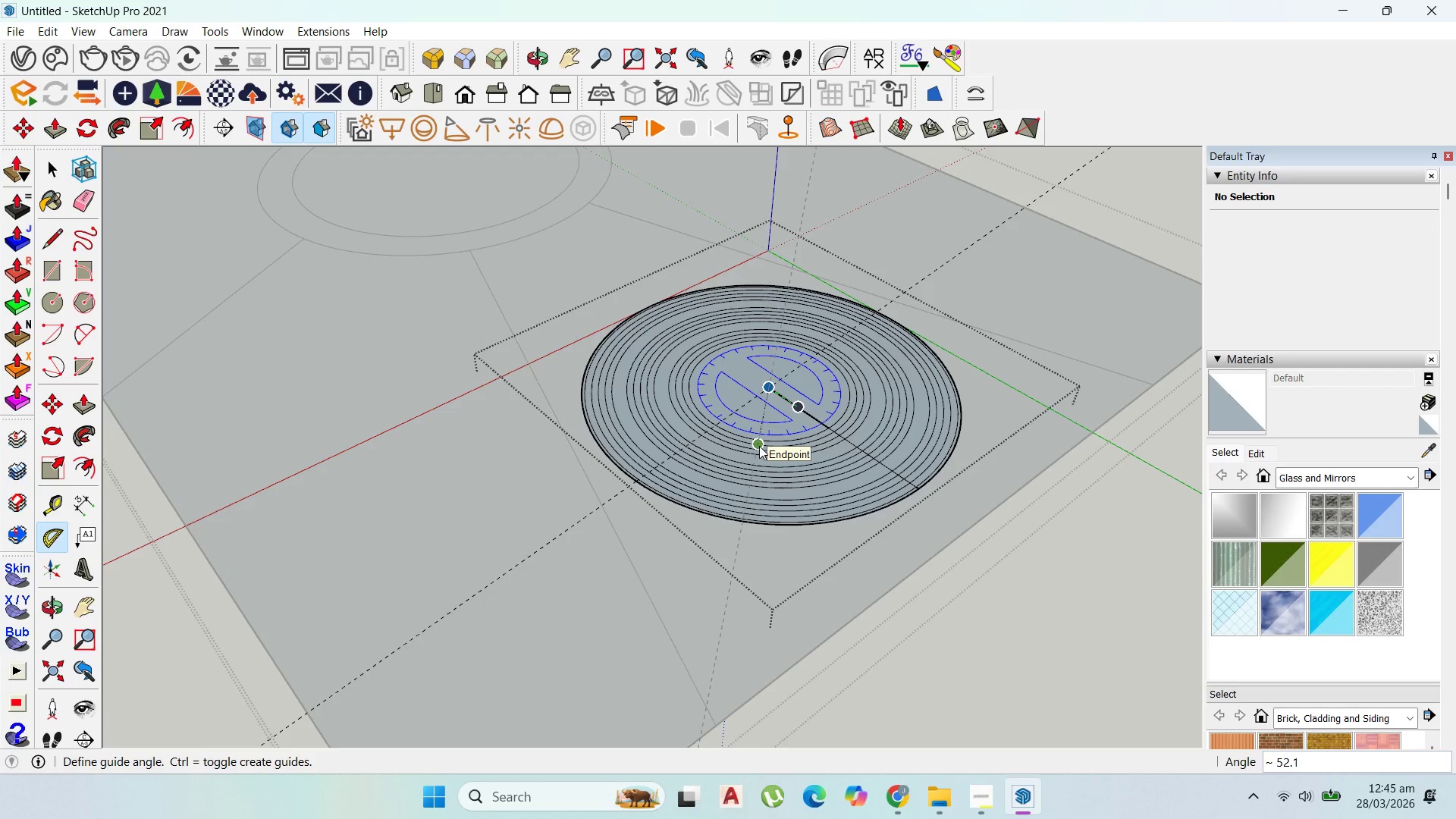 
wait(10.62)
 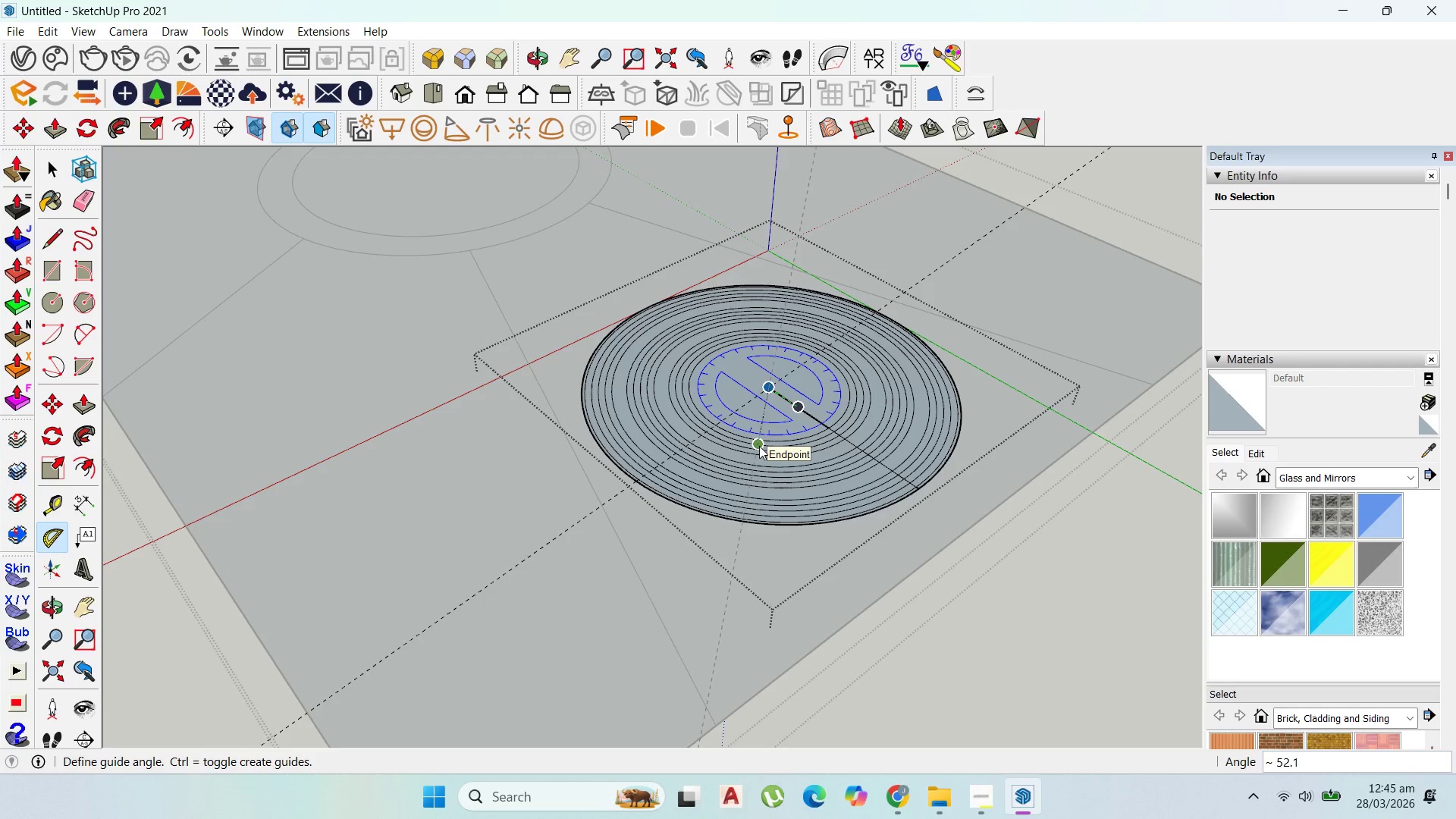 
type(60)
 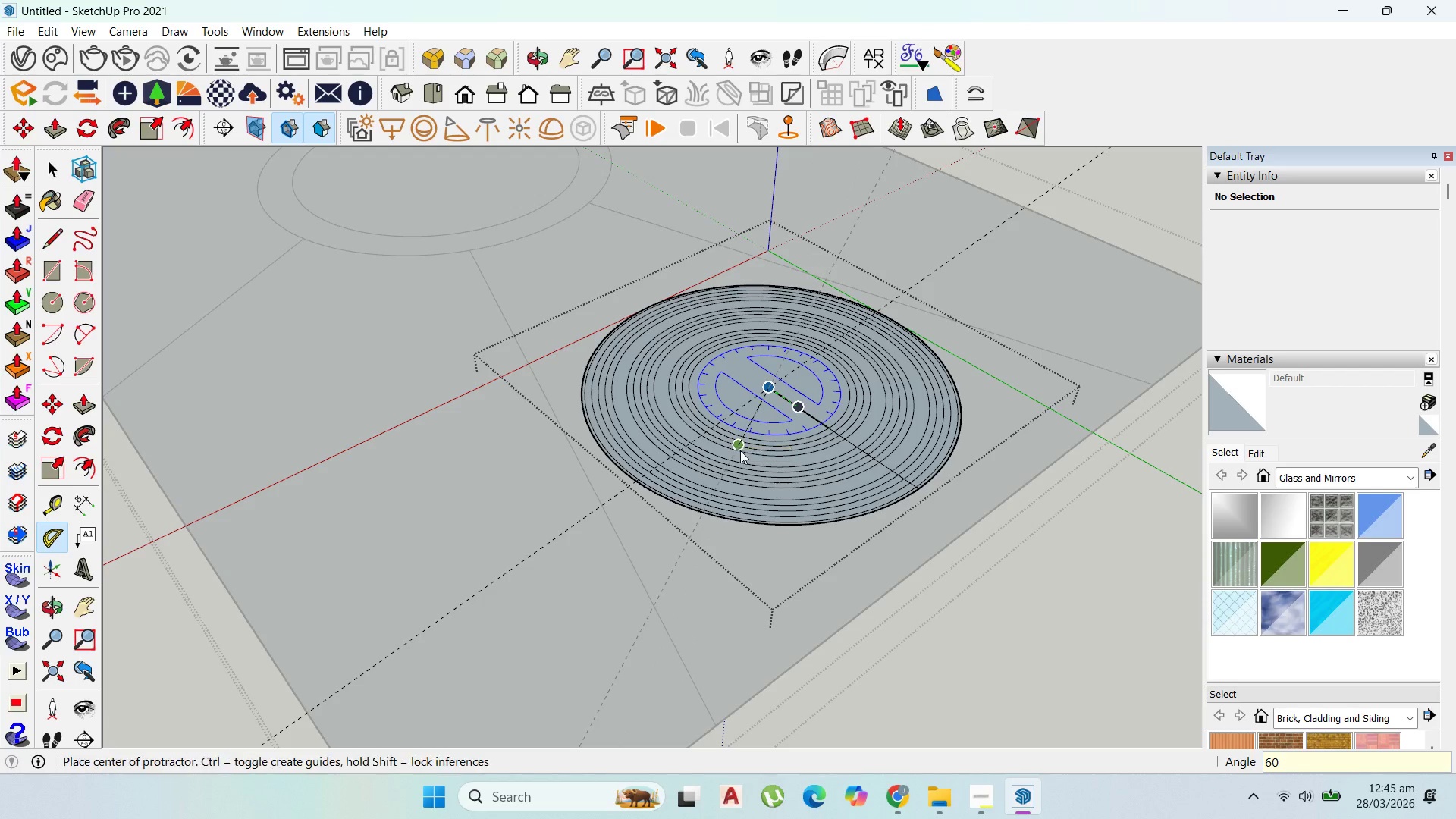 
key(Enter)
 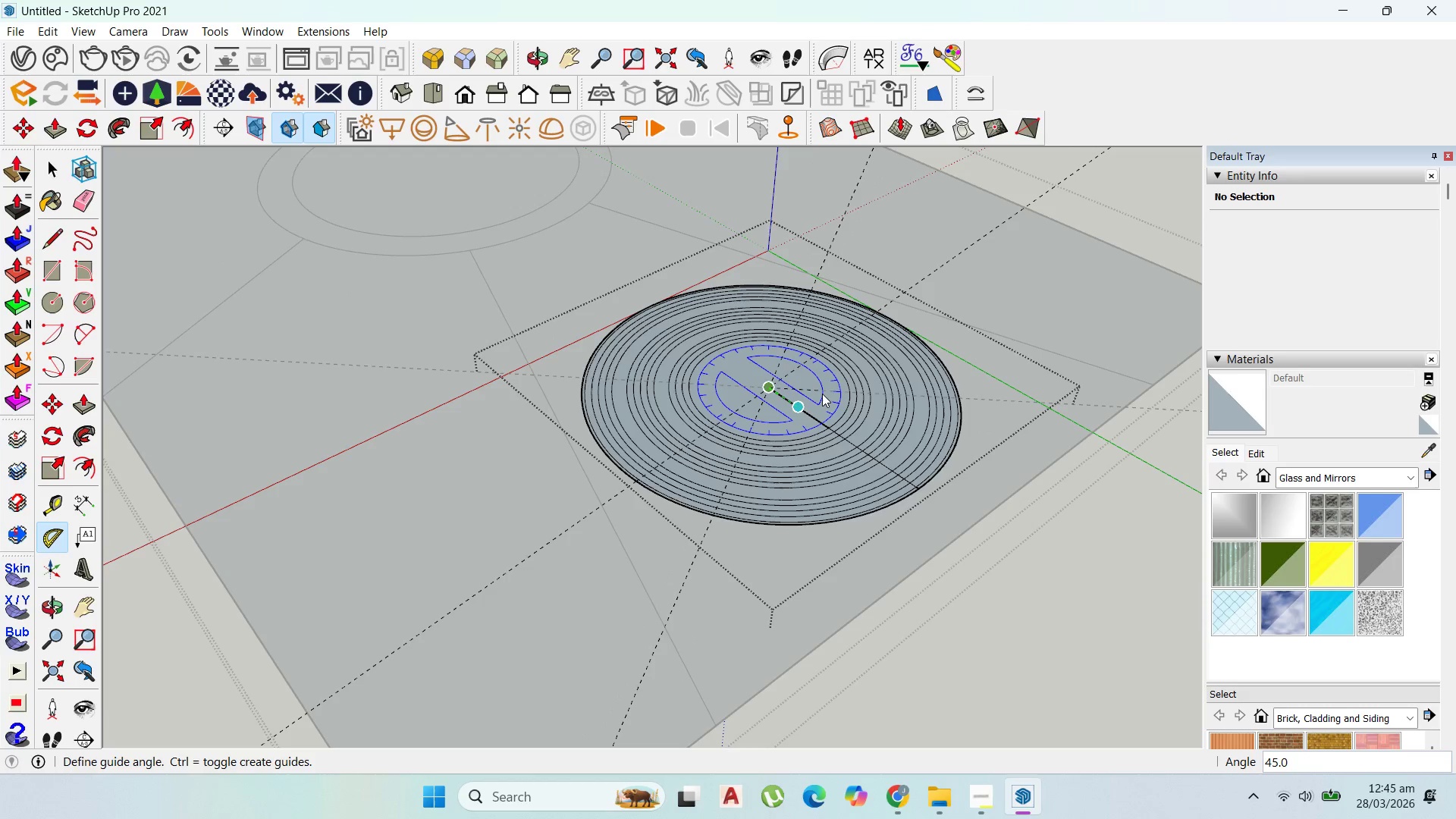 
type(60)
 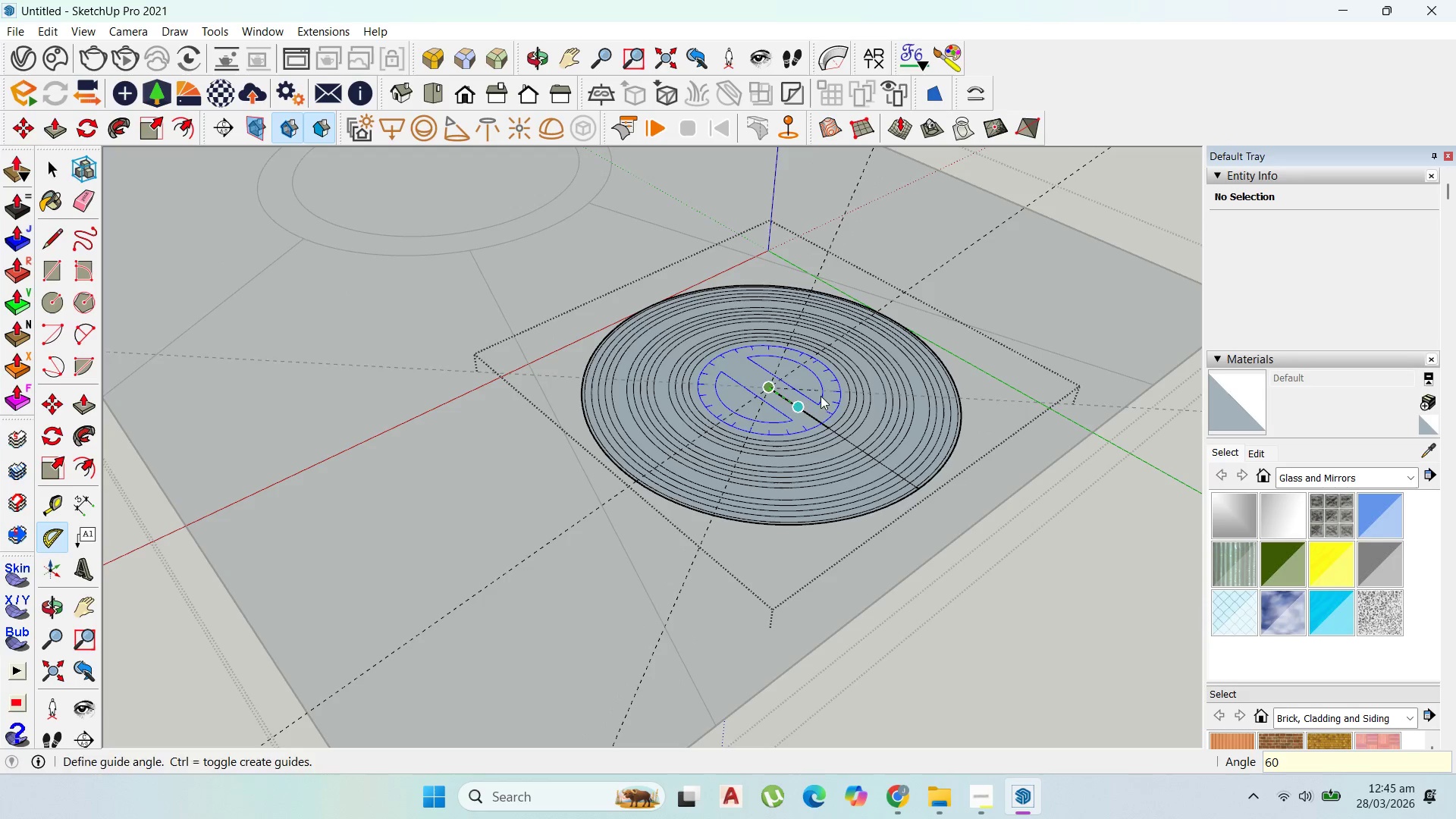 
key(Enter)
 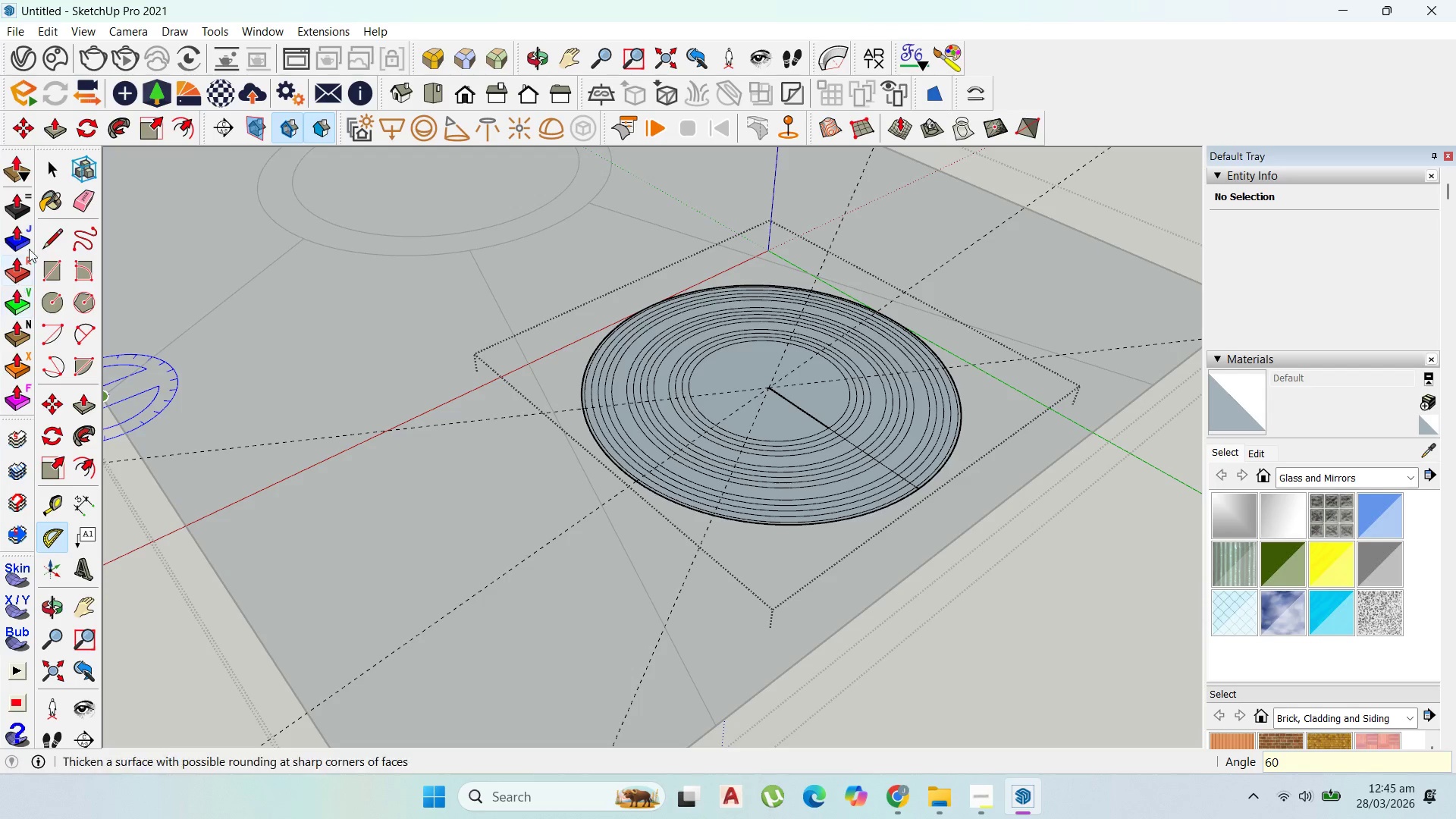 
left_click([50, 234])
 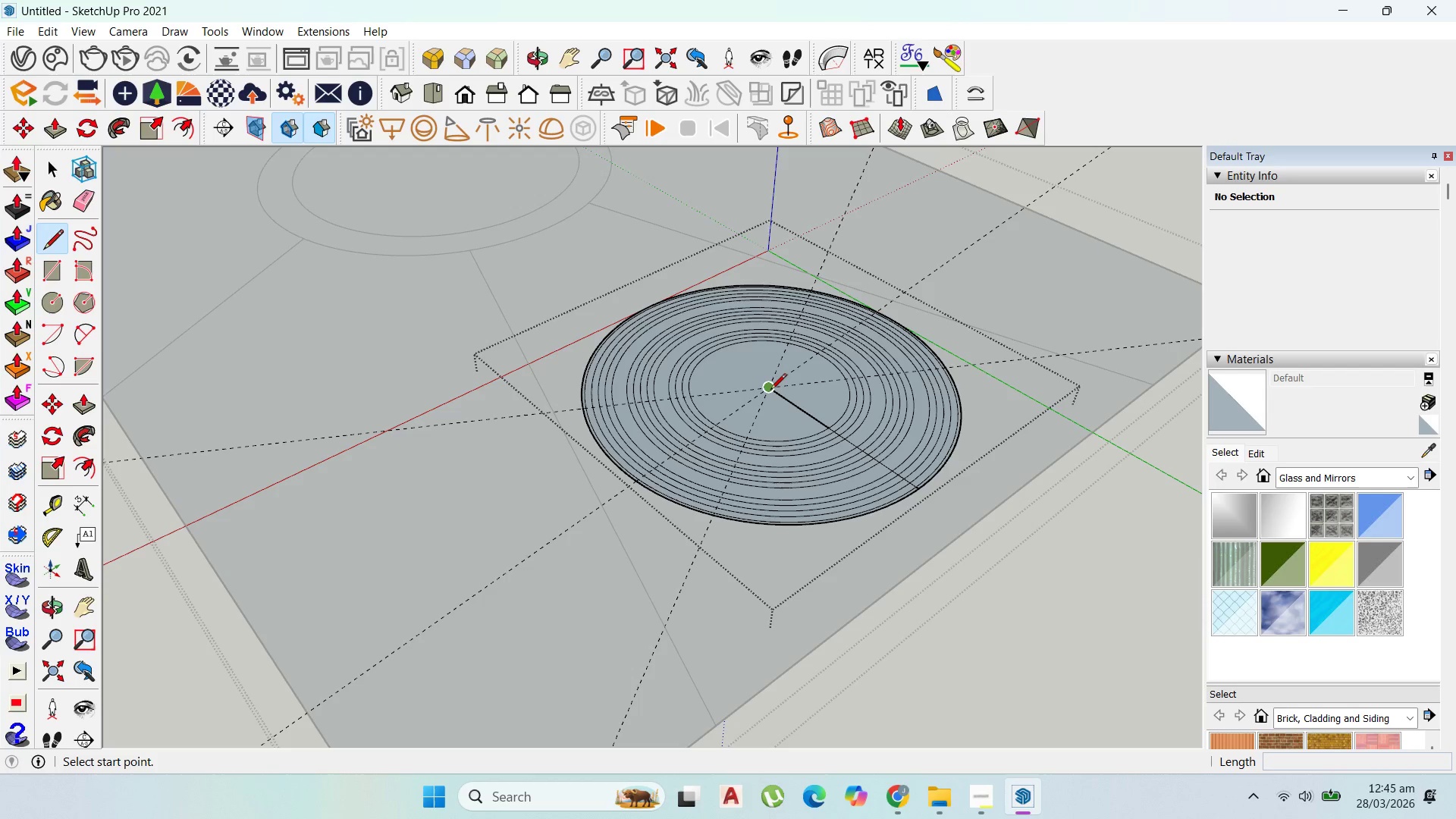 
left_click_drag(start_coordinate=[771, 390], to_coordinate=[767, 391])
 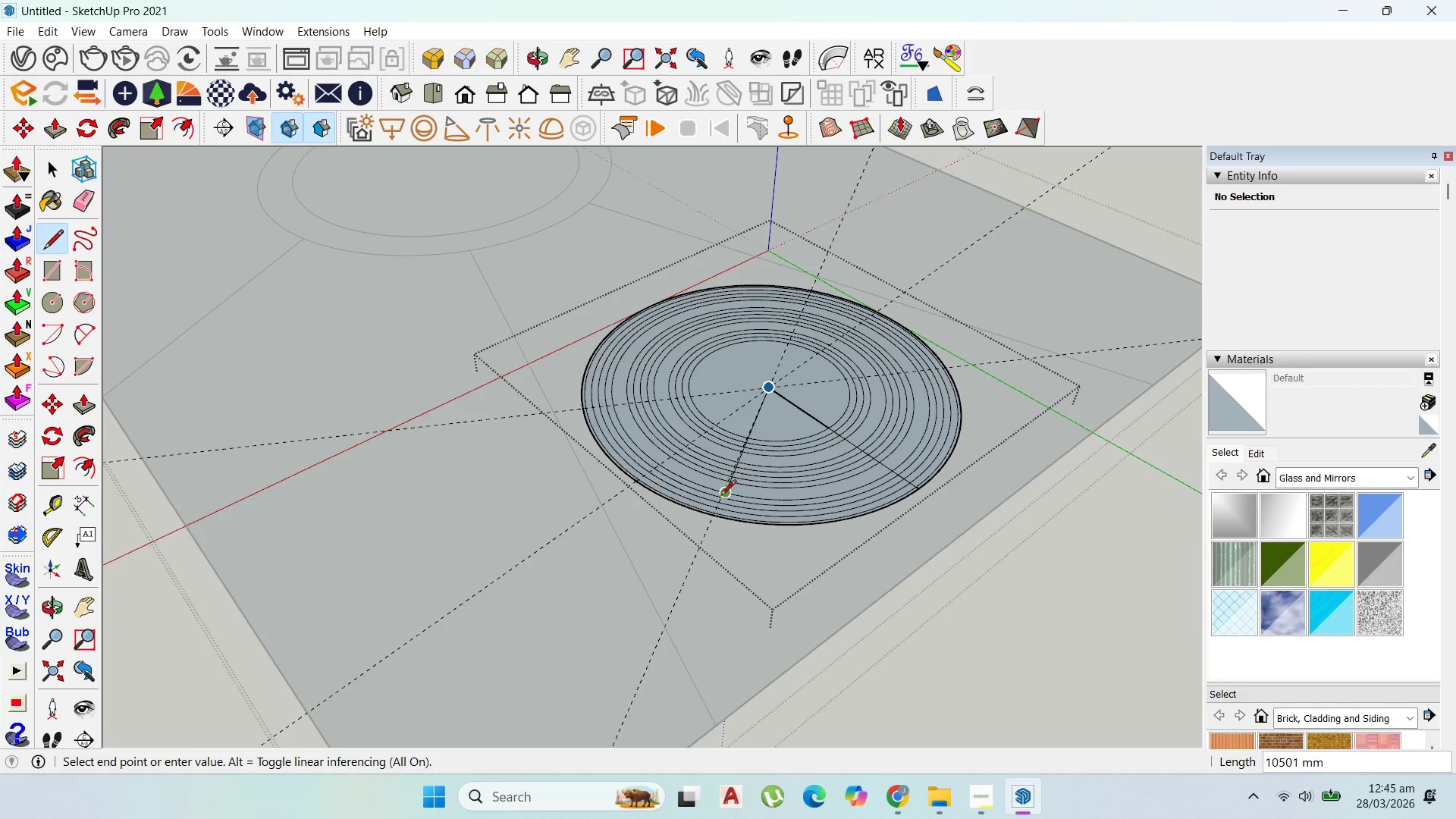 
scroll: coordinate [713, 513], scroll_direction: up, amount: 3.0
 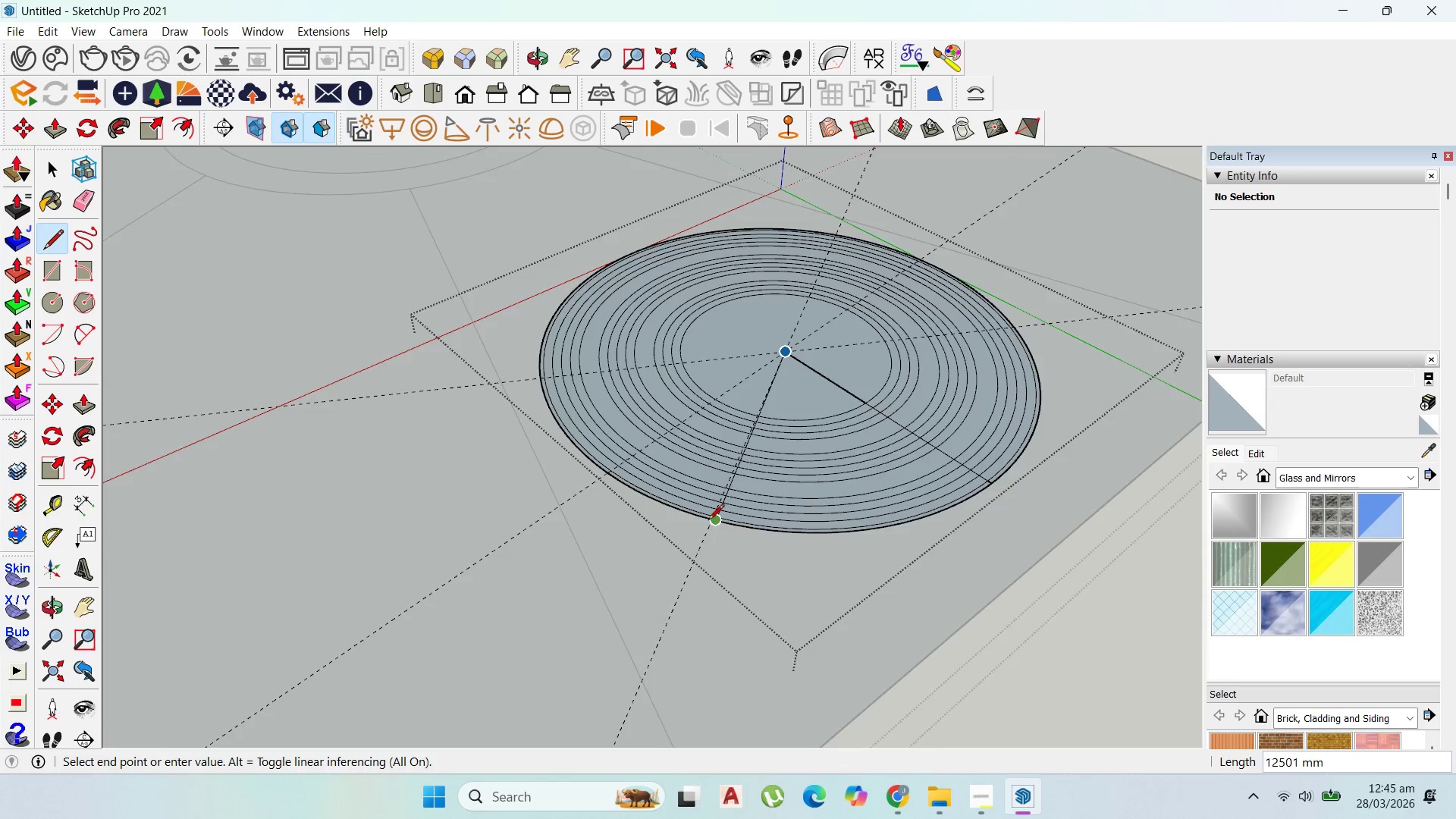 
key(Escape)
 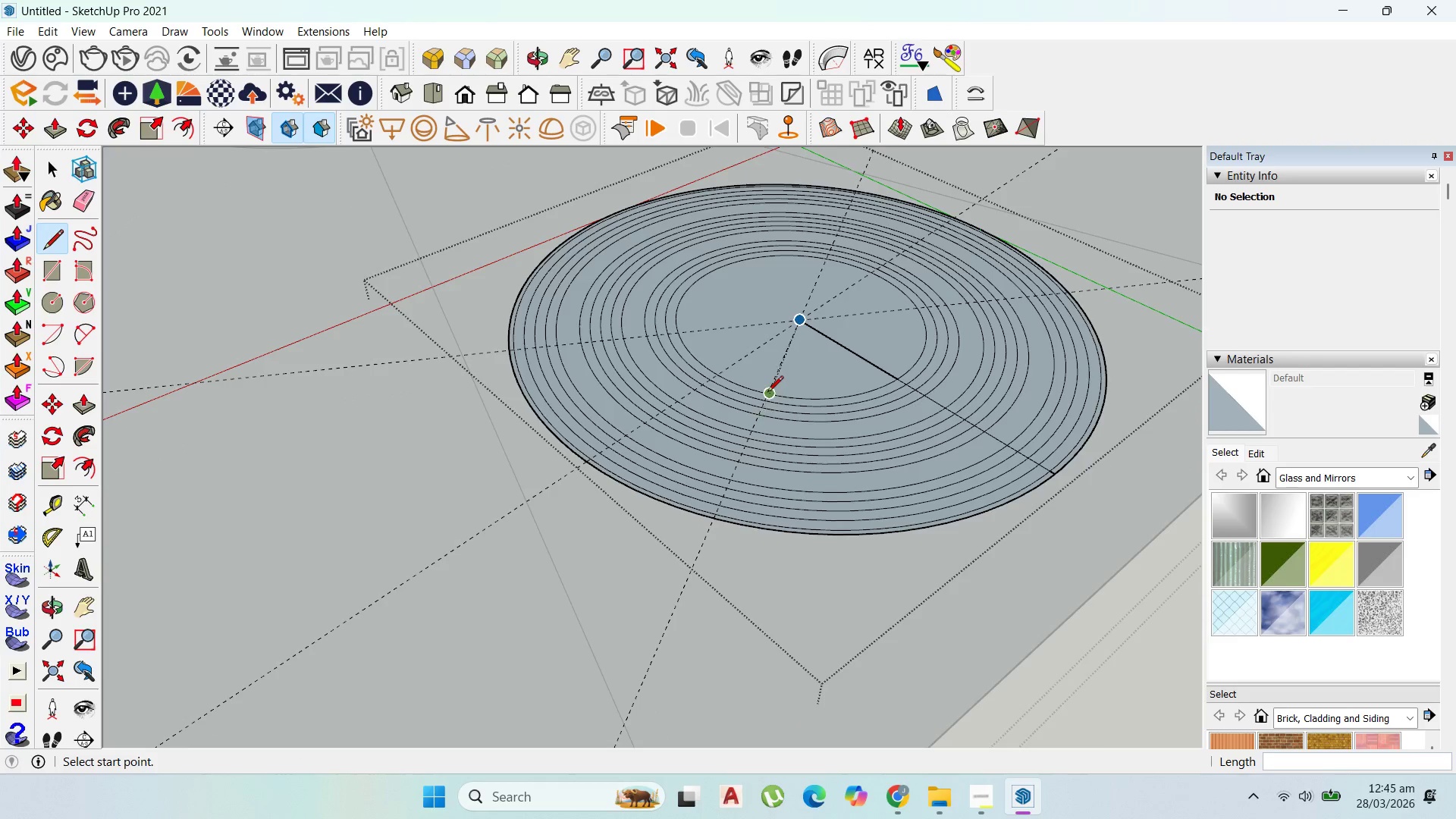 
scroll: coordinate [704, 526], scroll_direction: up, amount: 2.0
 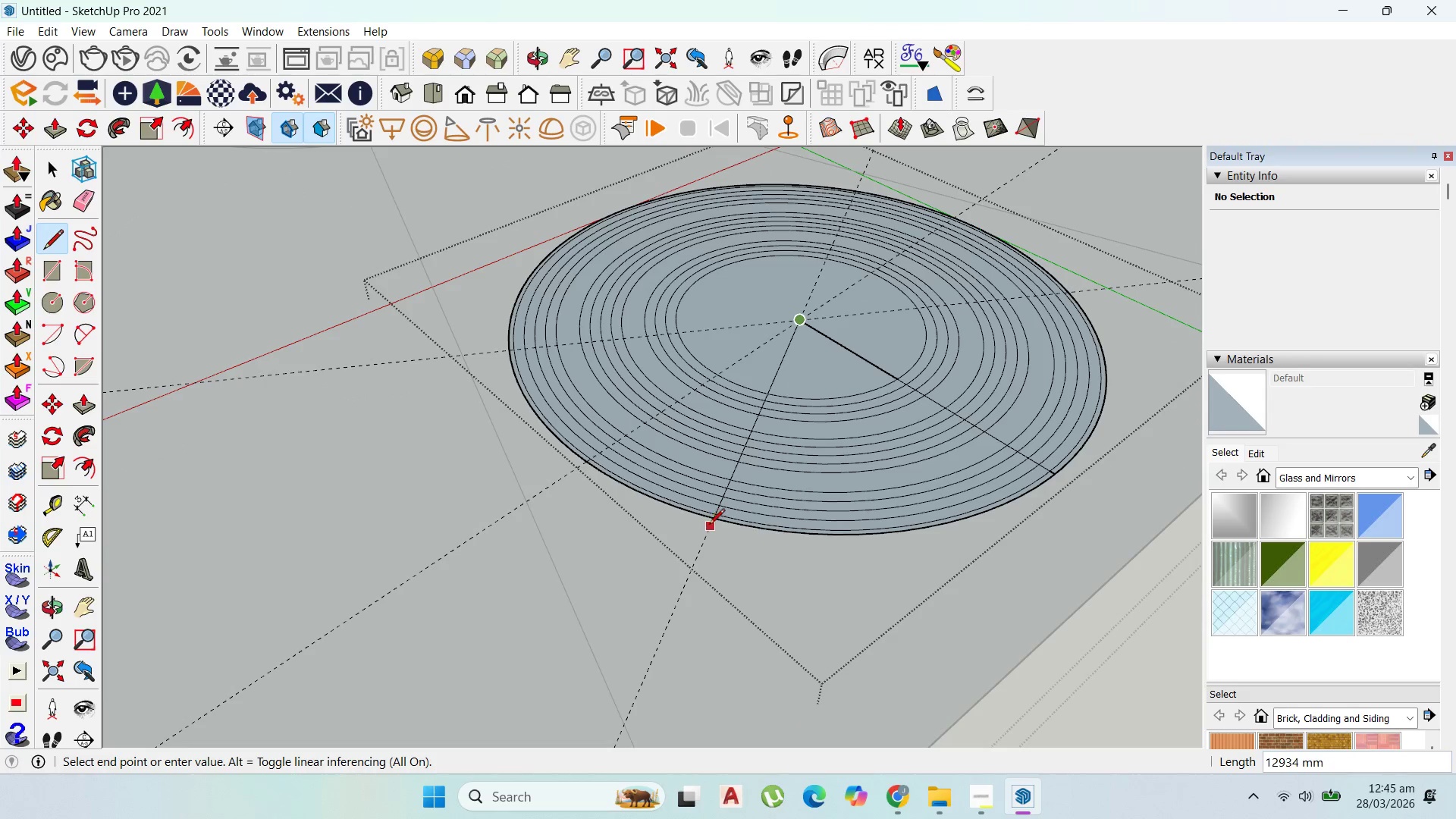 
key(Escape)
 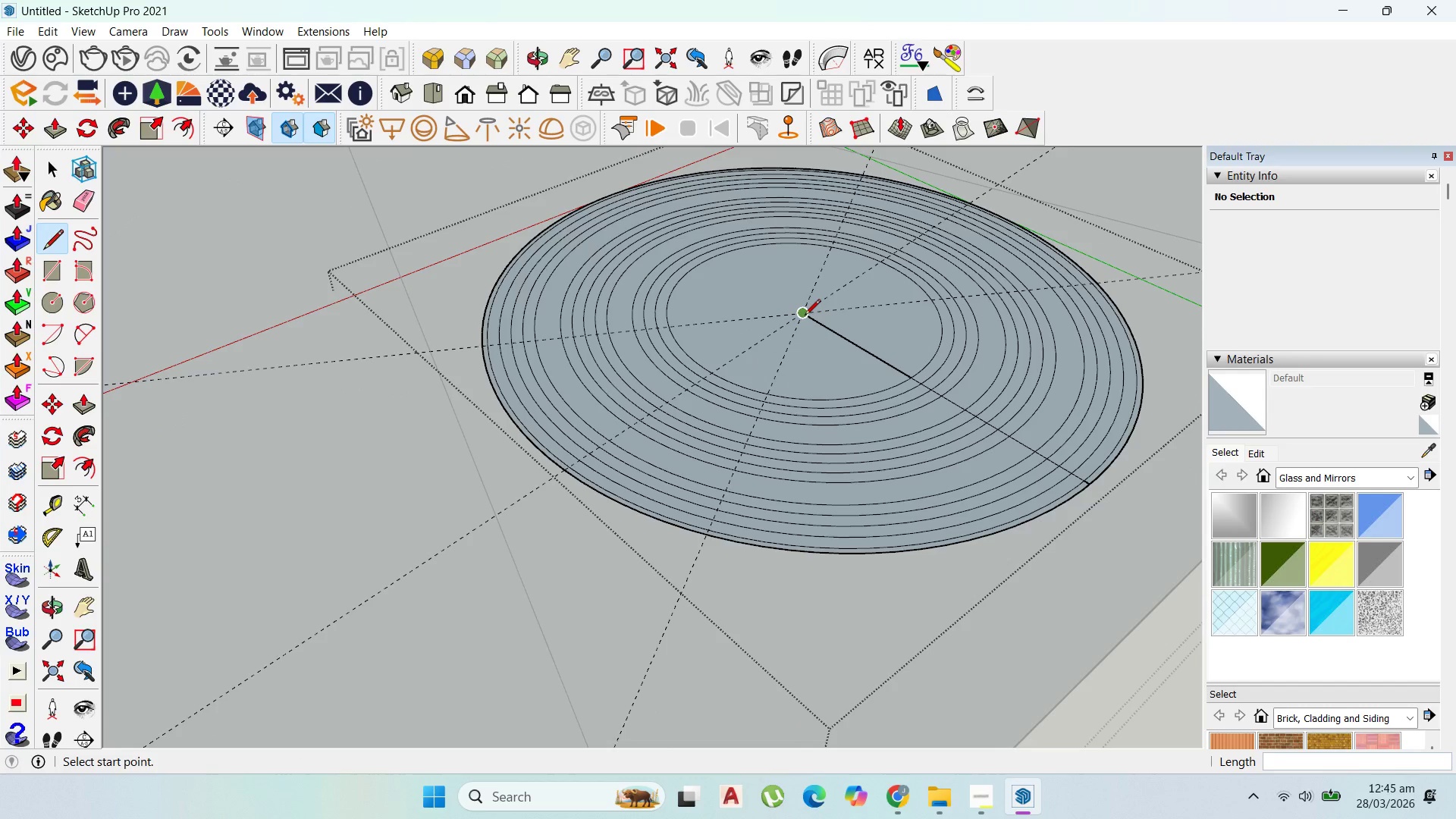 
scroll: coordinate [770, 391], scroll_direction: up, amount: 1.0
 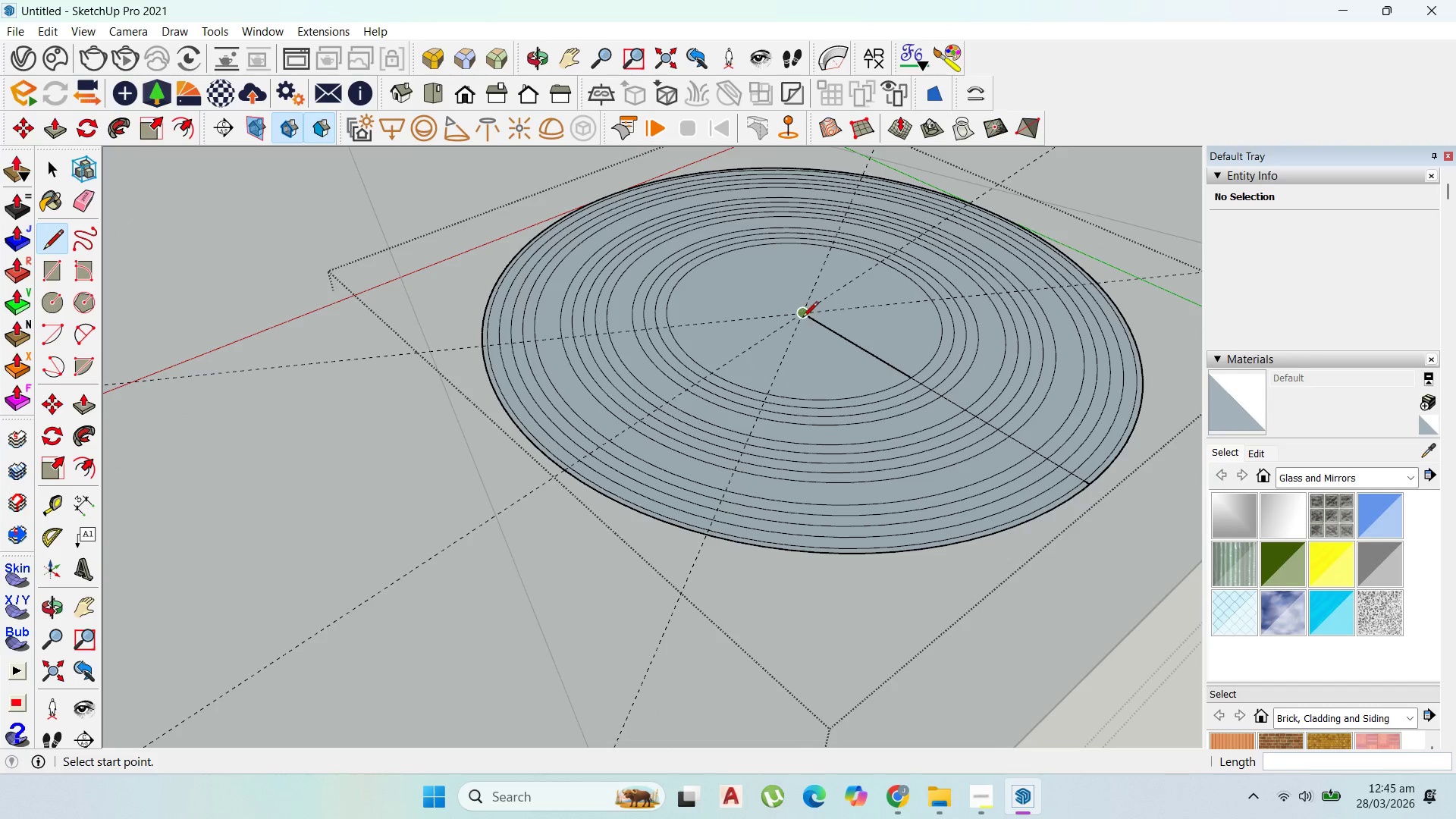 
left_click([805, 316])
 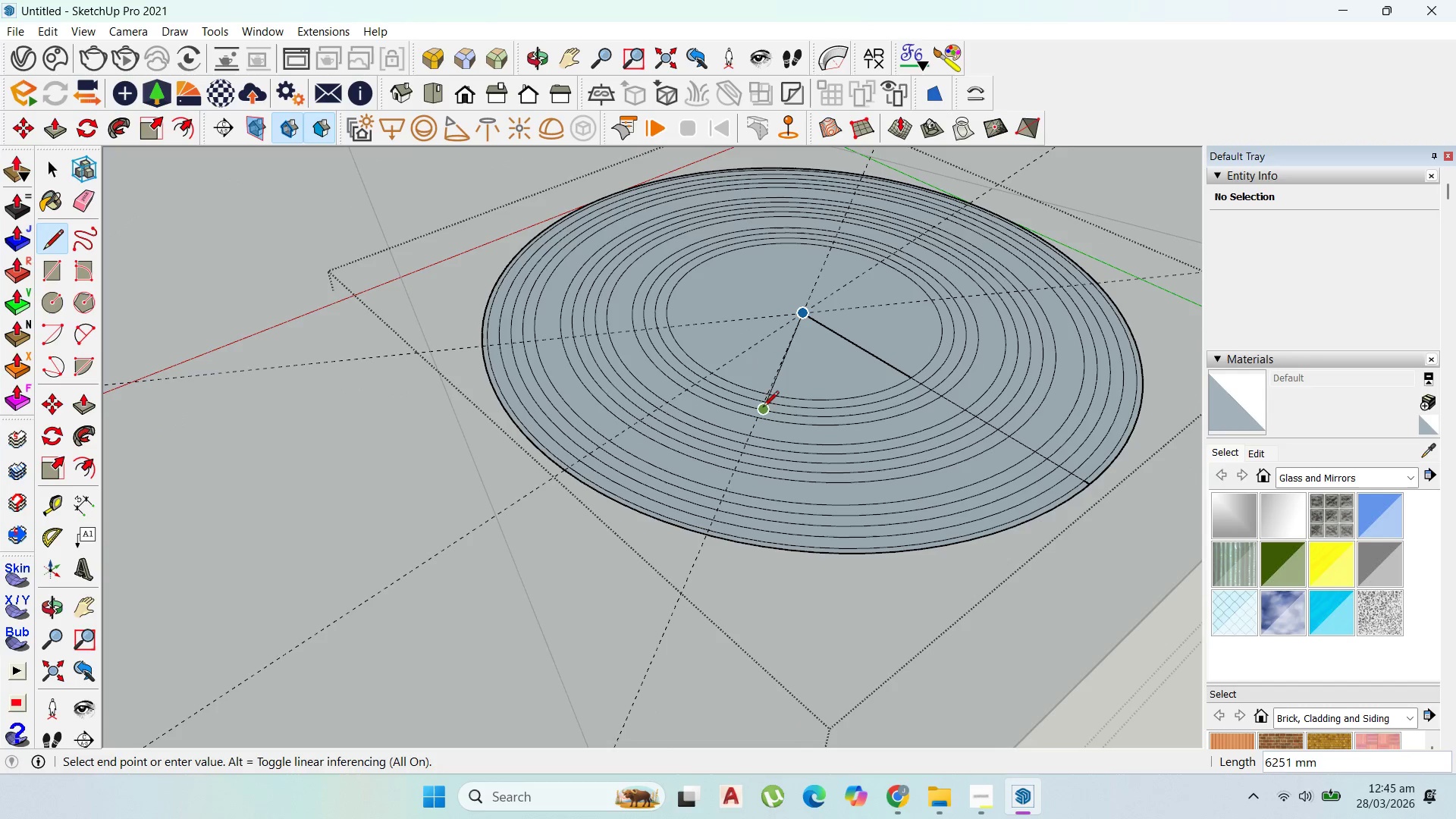 
key(Escape)
 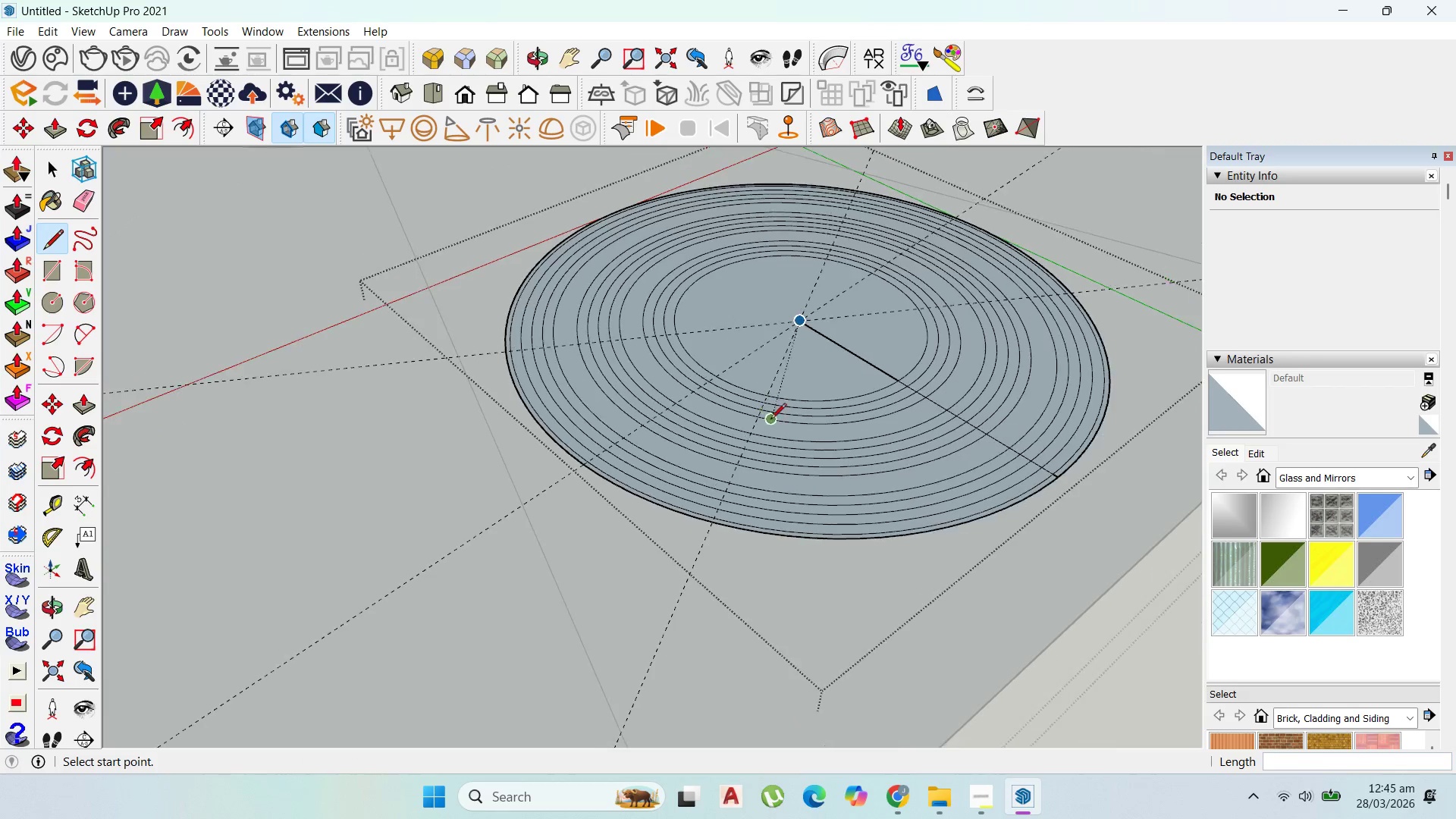 
key(Escape)
 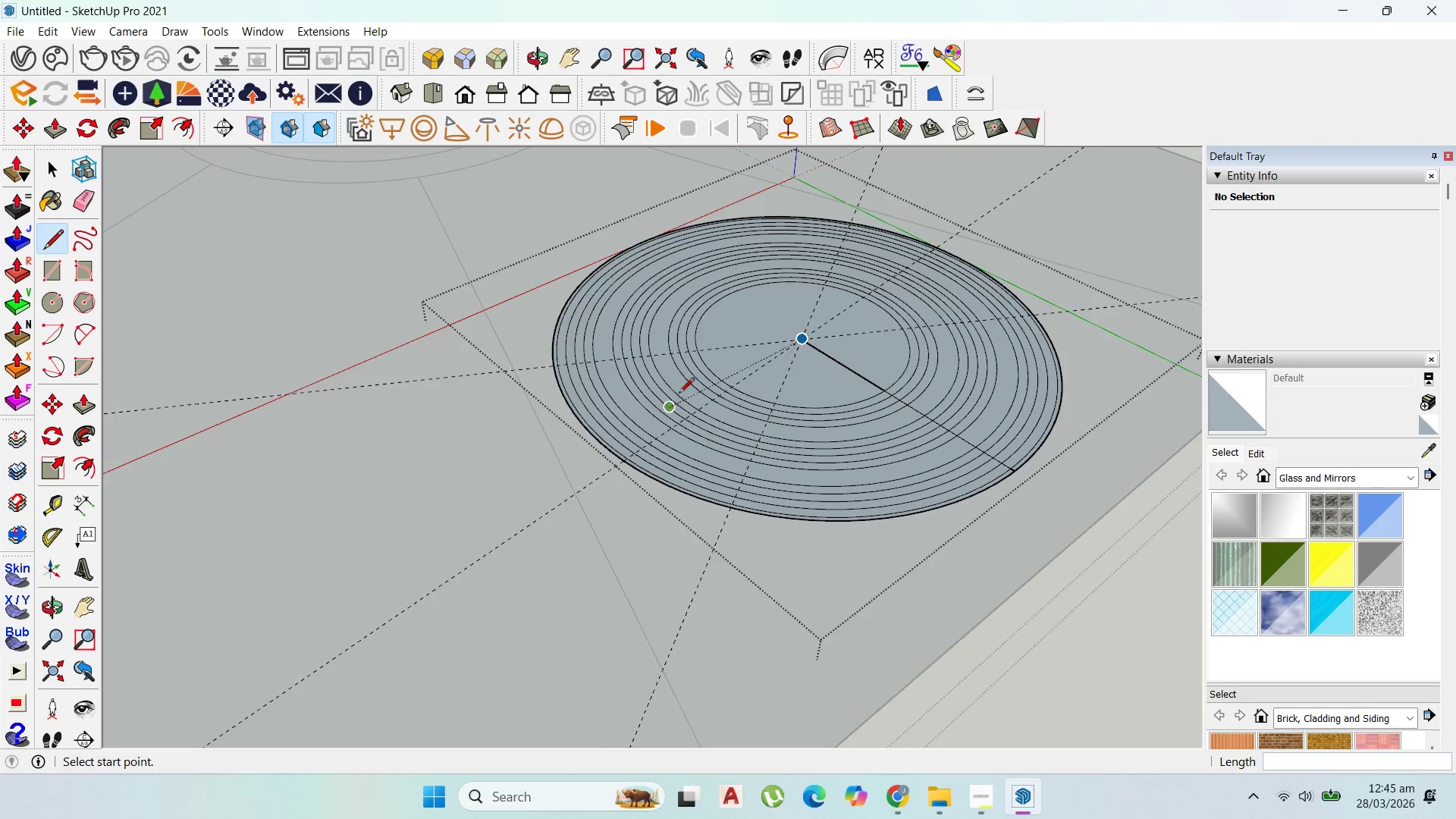 
scroll: coordinate [846, 459], scroll_direction: down, amount: 3.0
 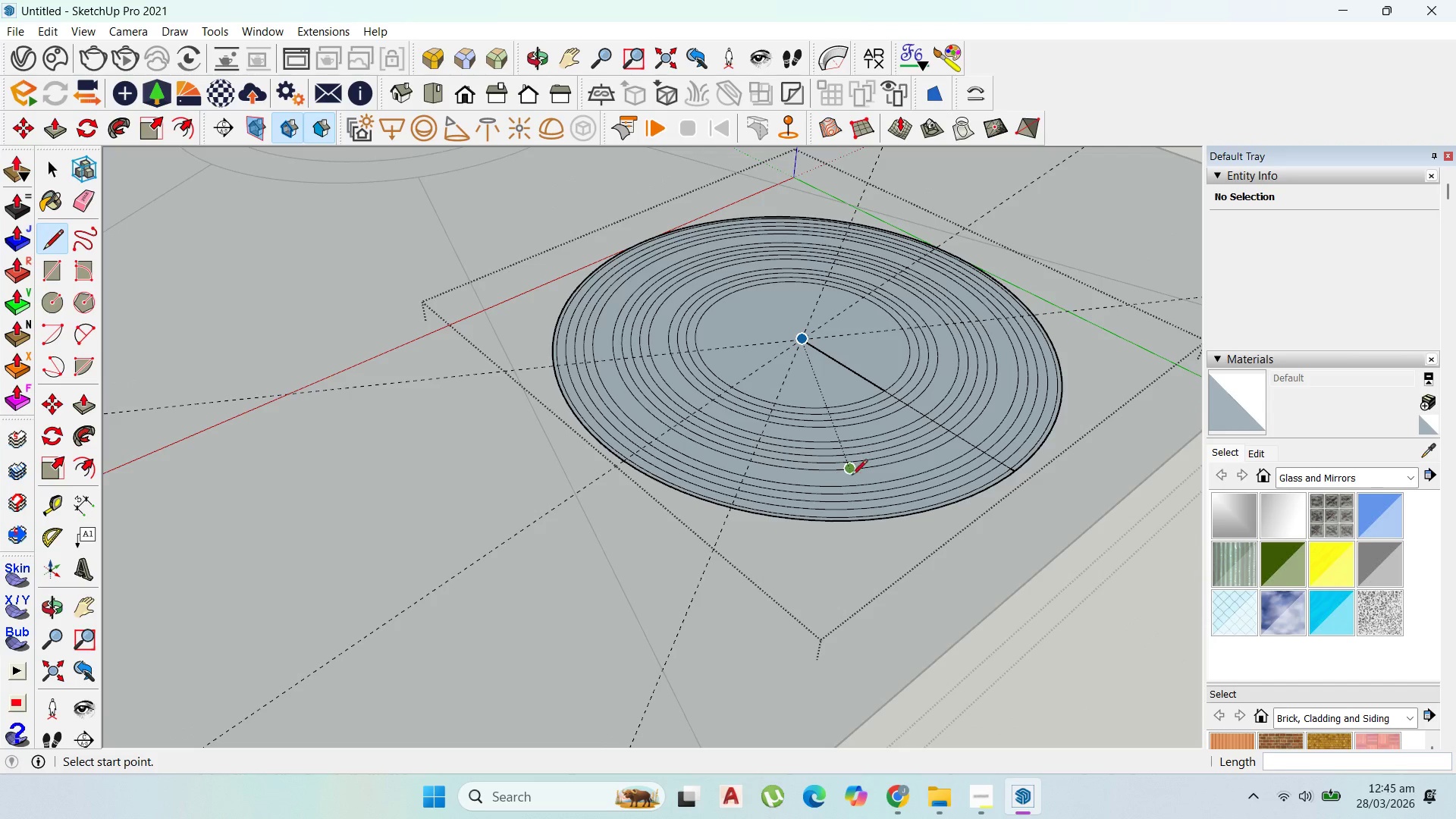 
scroll: coordinate [770, 350], scroll_direction: up, amount: 2.0
 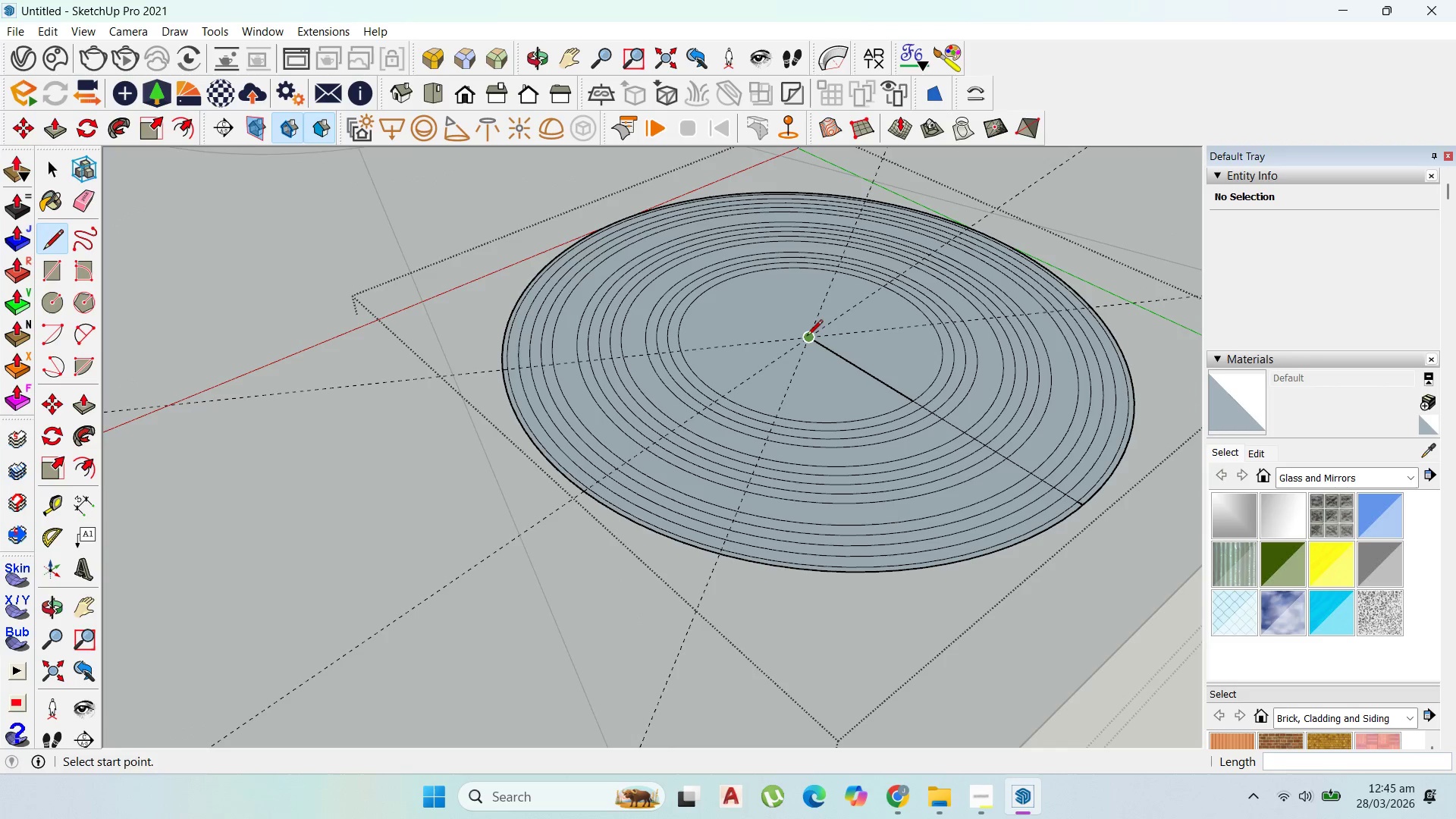 
left_click([808, 337])
 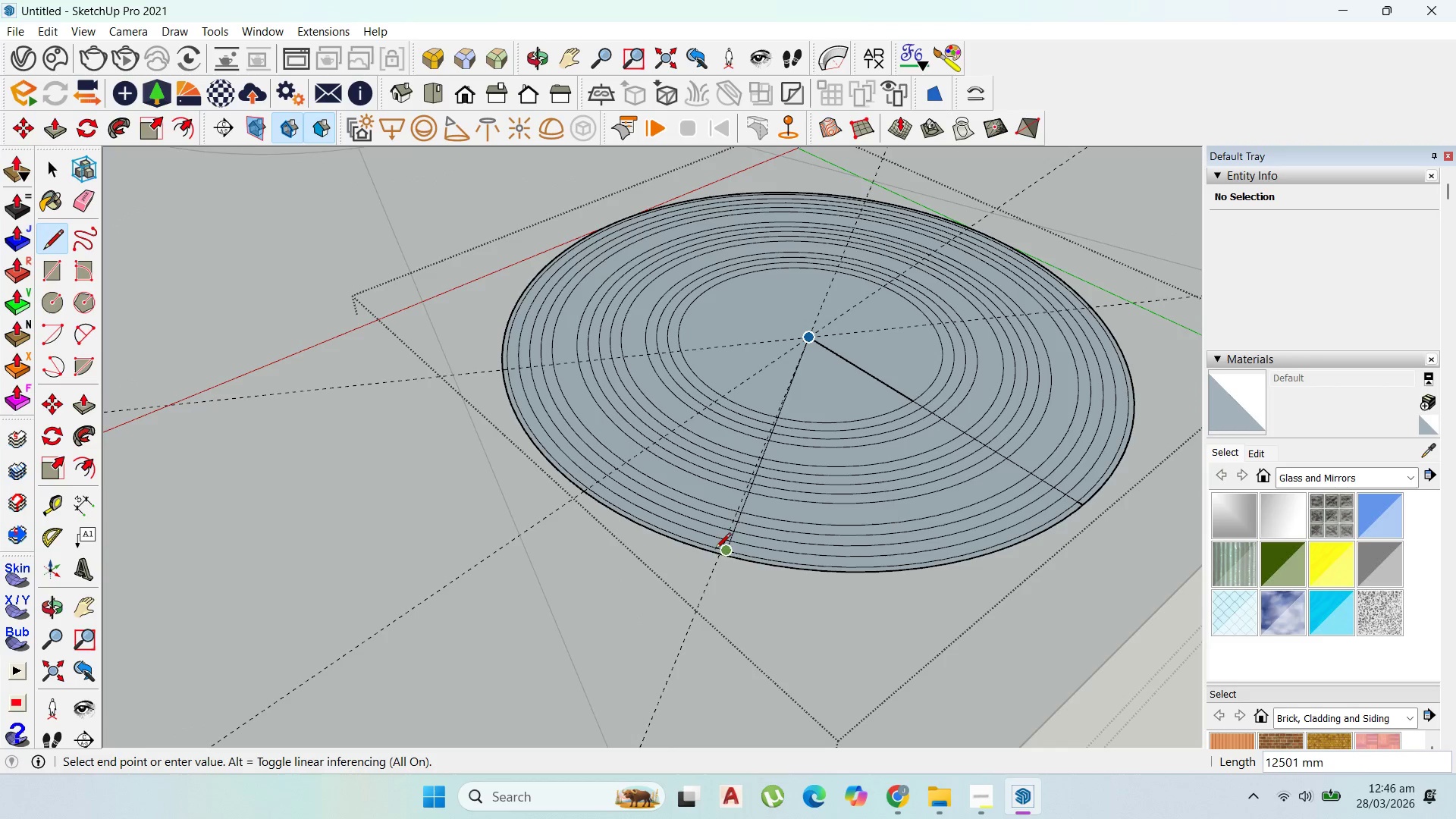 
scroll: coordinate [714, 557], scroll_direction: up, amount: 4.0
 